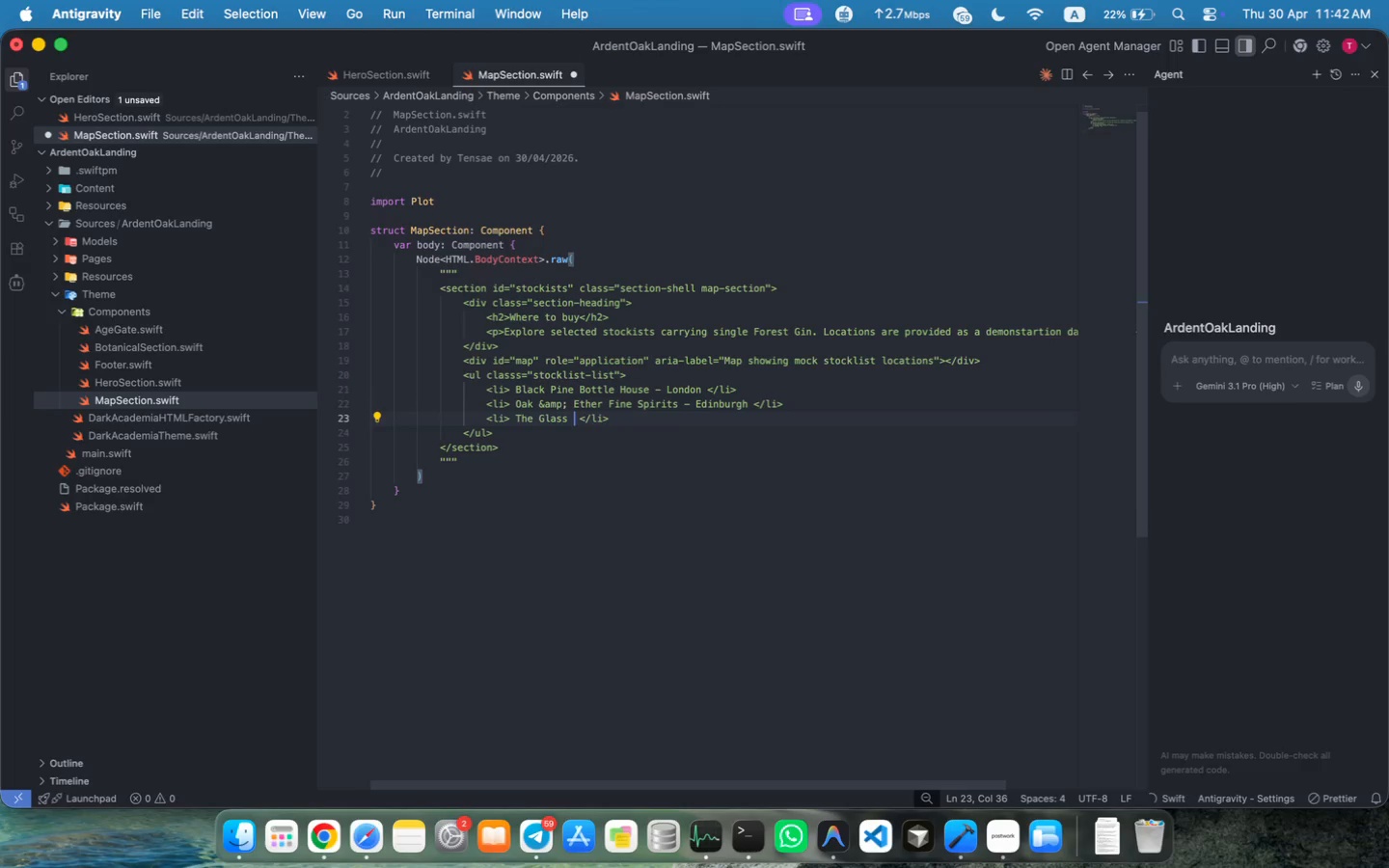 
key(Control+ControlLeft)
 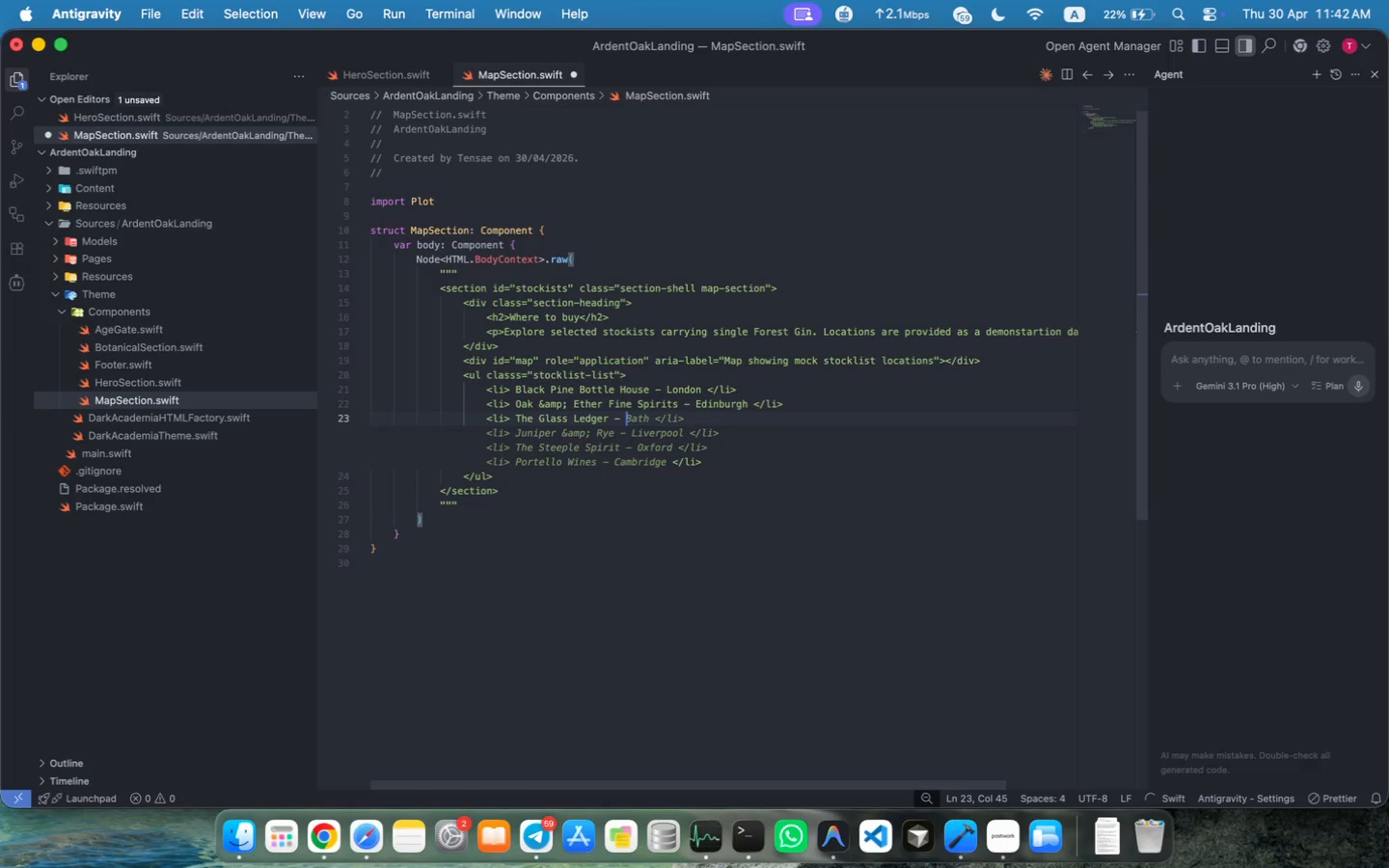 
type(Bristol)
 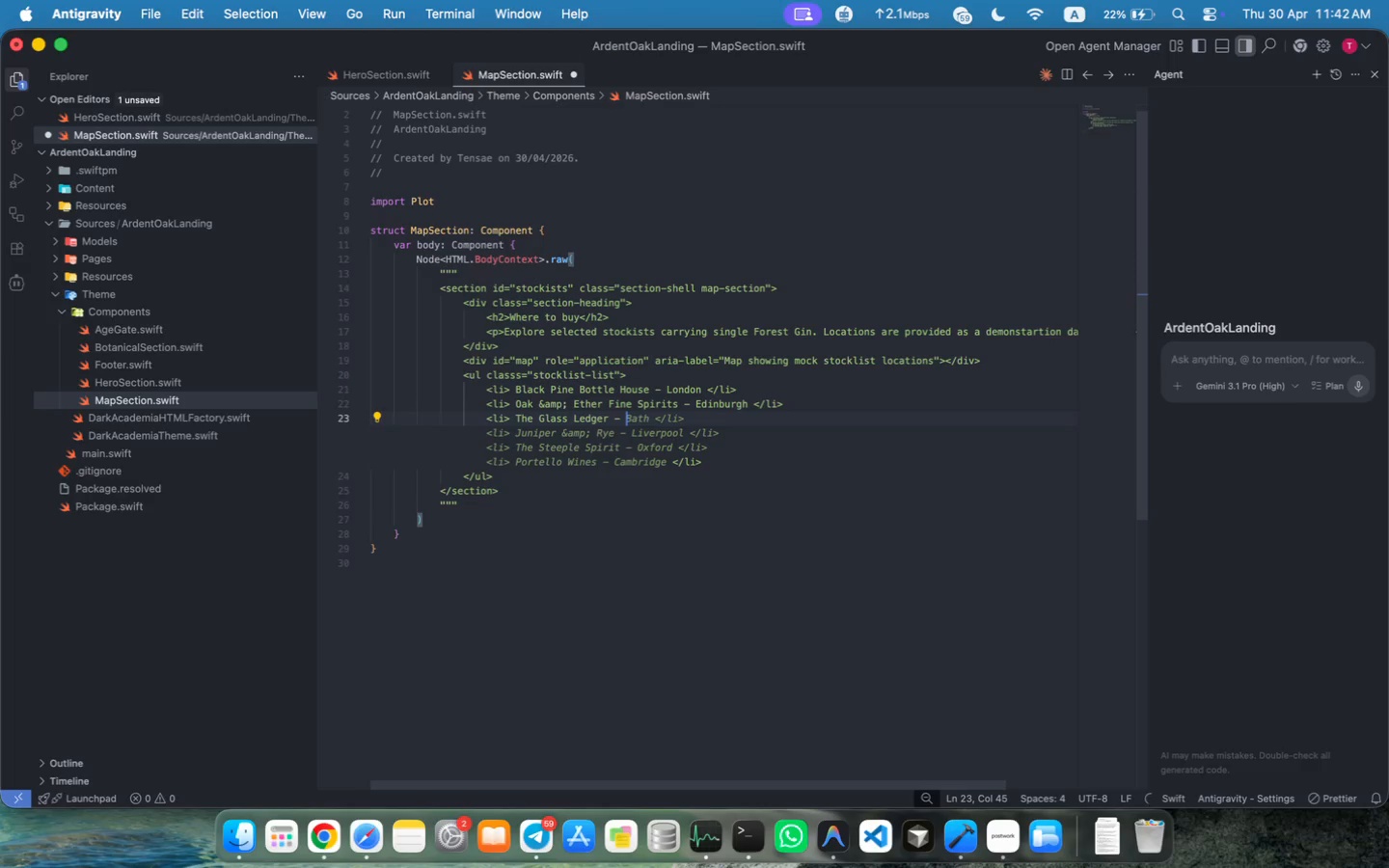 
hold_key(key=CommandLeft, duration=2.99)
 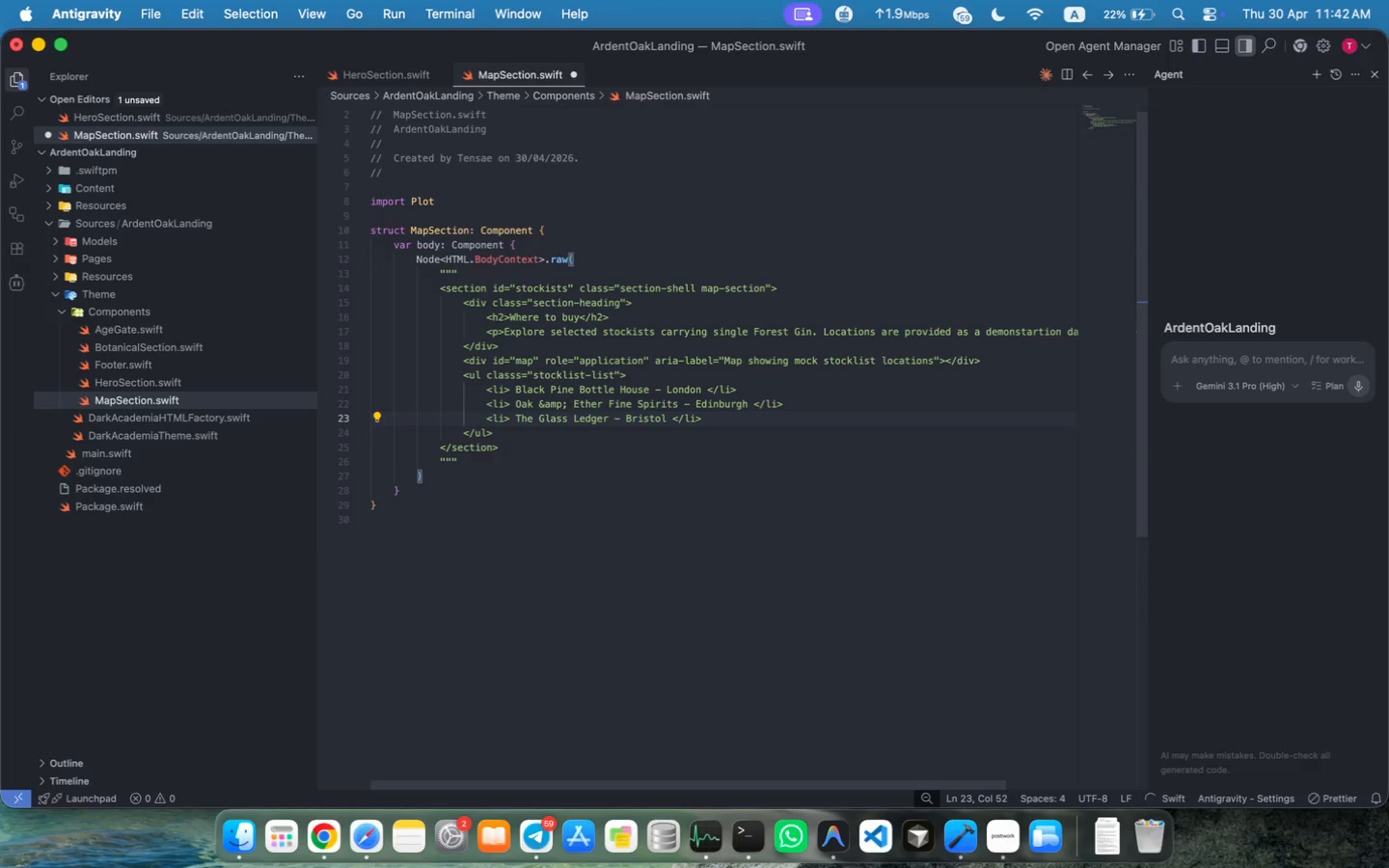 
key(Meta+S)
 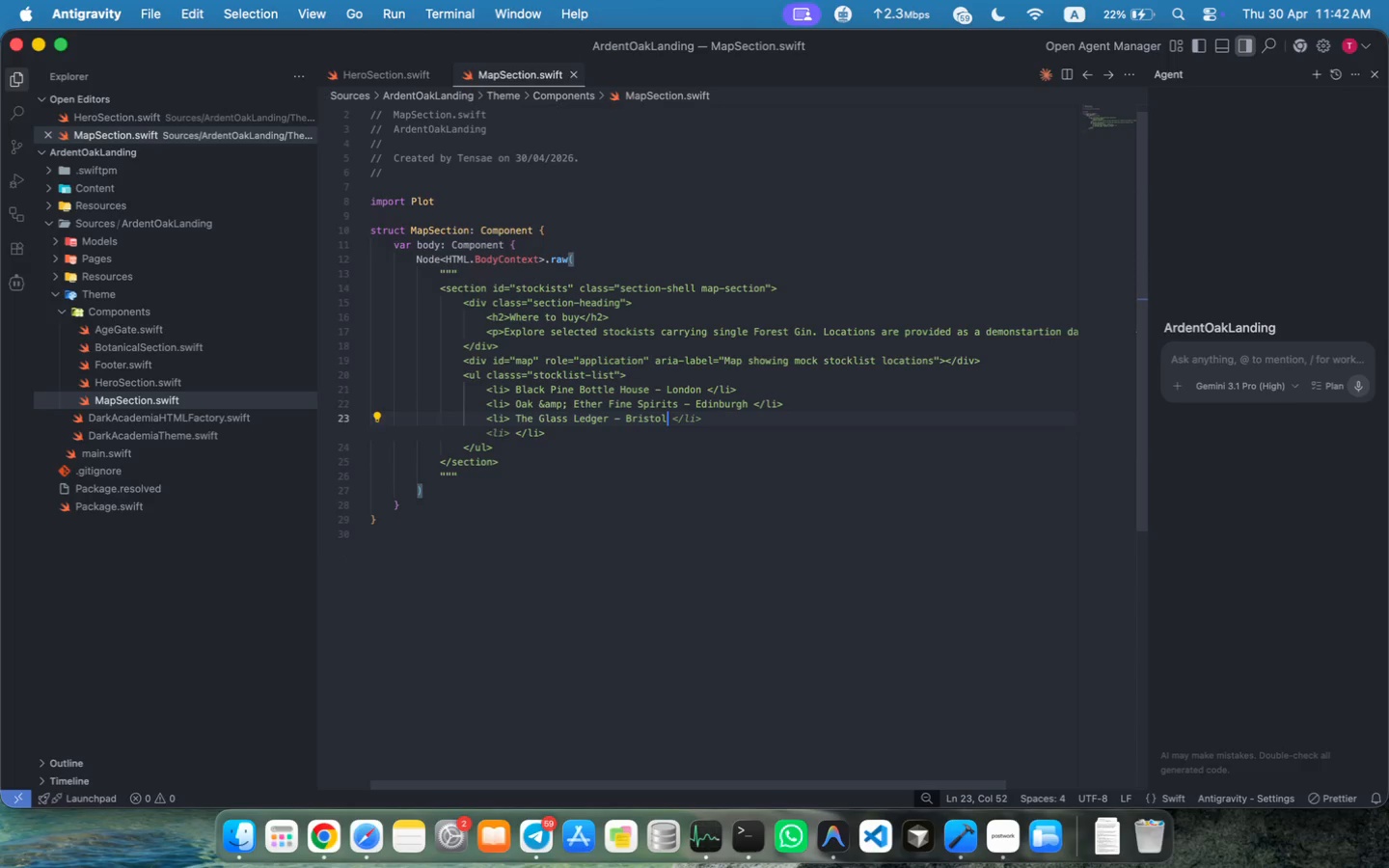 
key(Meta+S)
 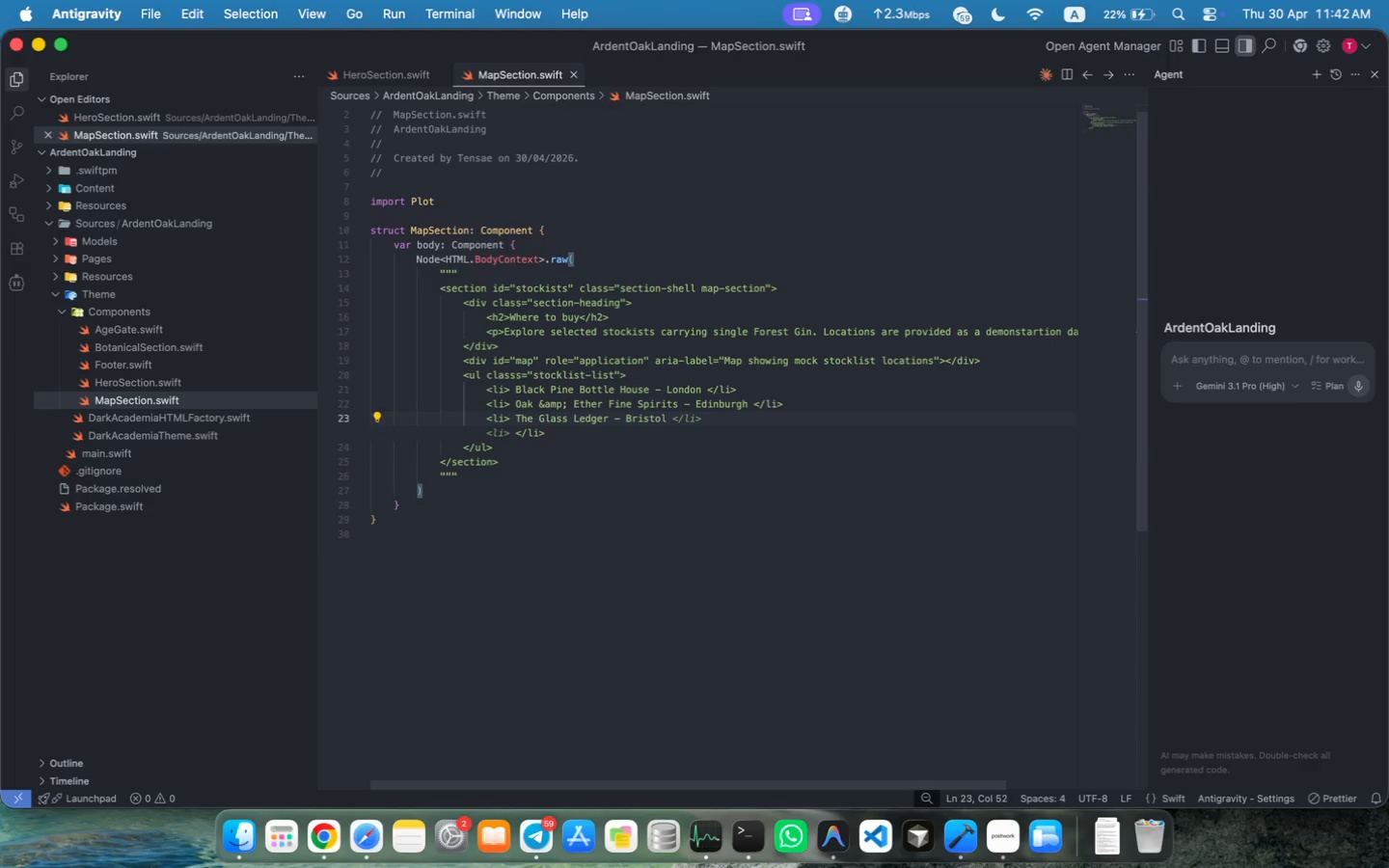 
key(ArrowRight)
 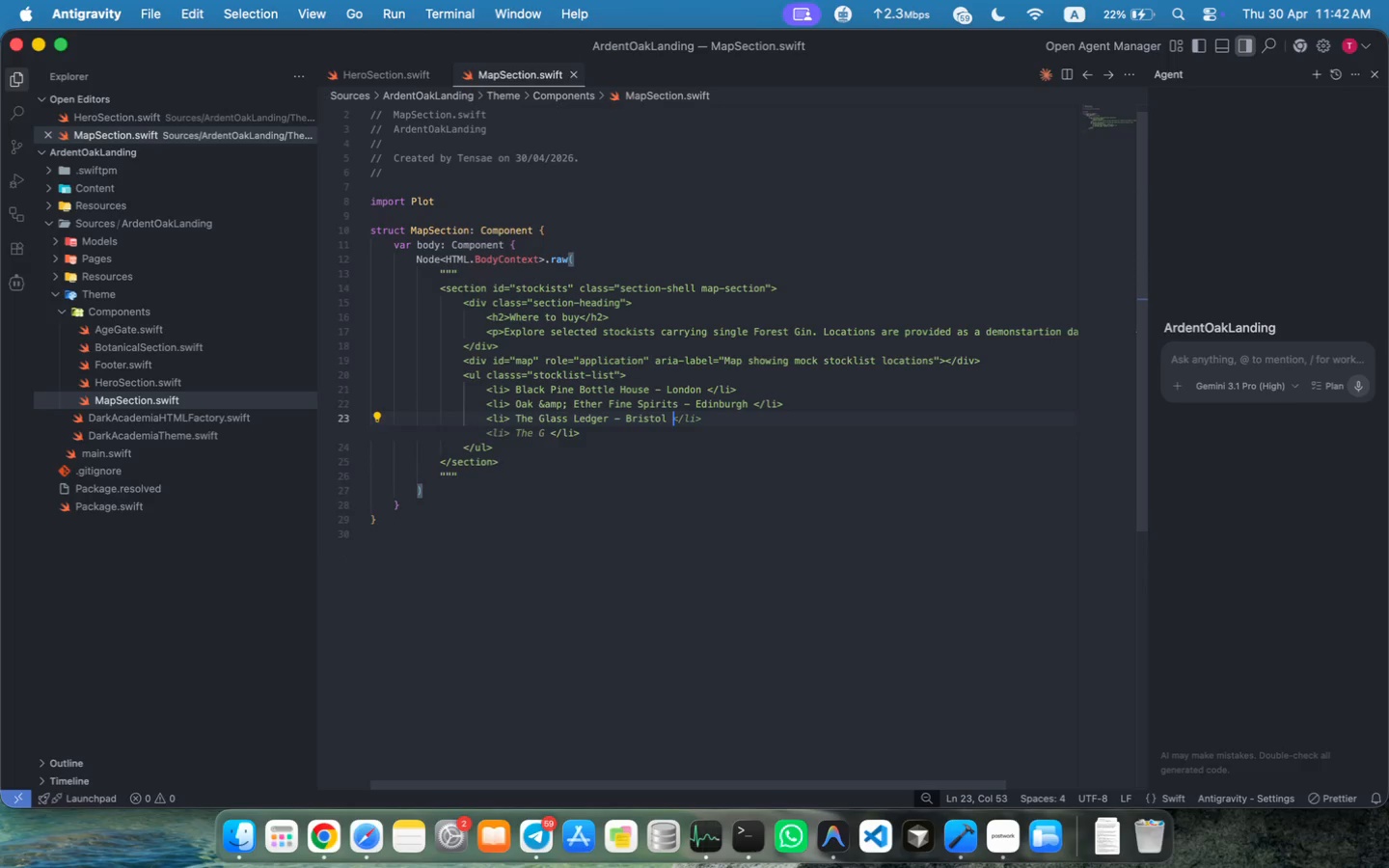 
key(ArrowRight)
 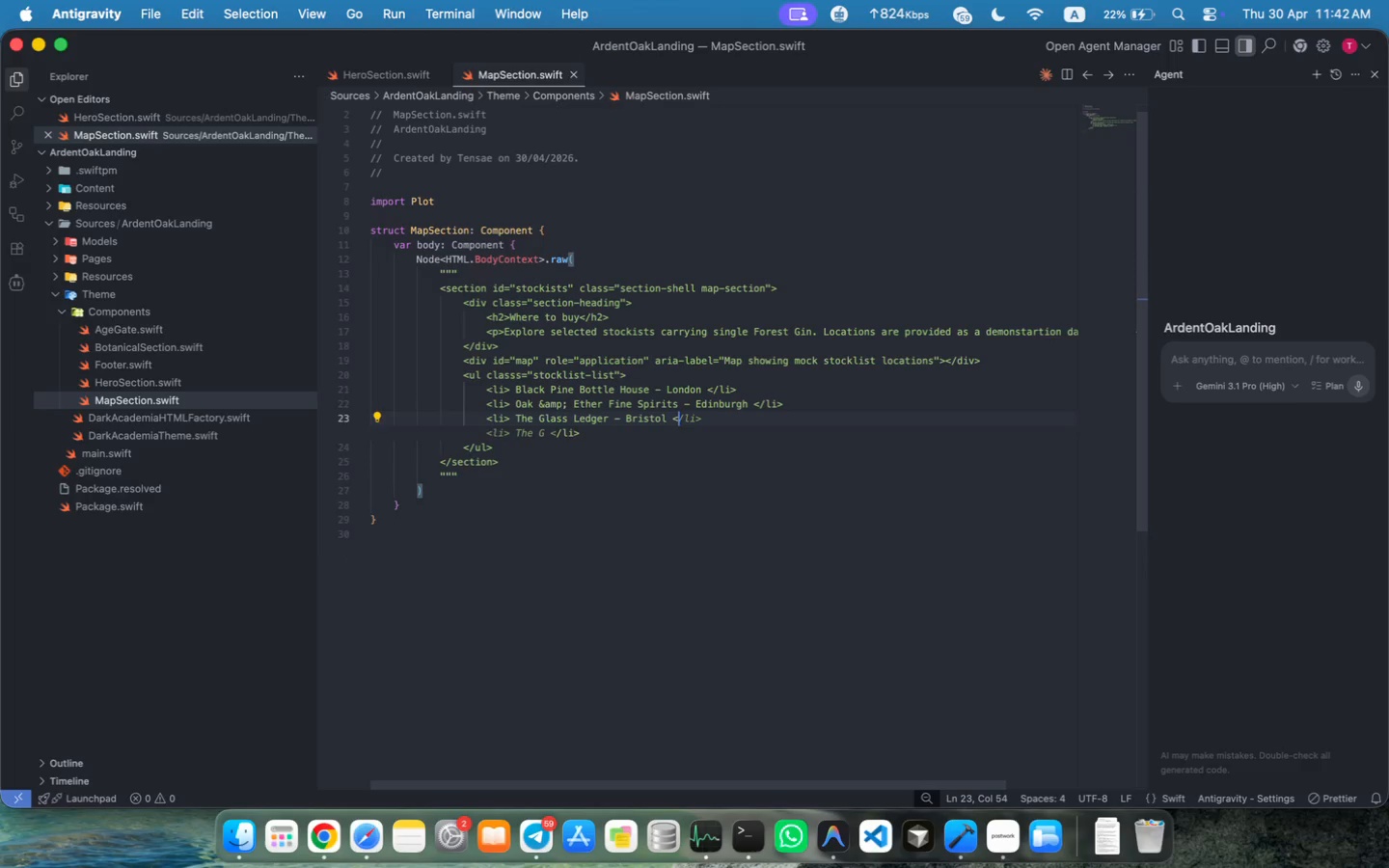 
key(ArrowRight)
 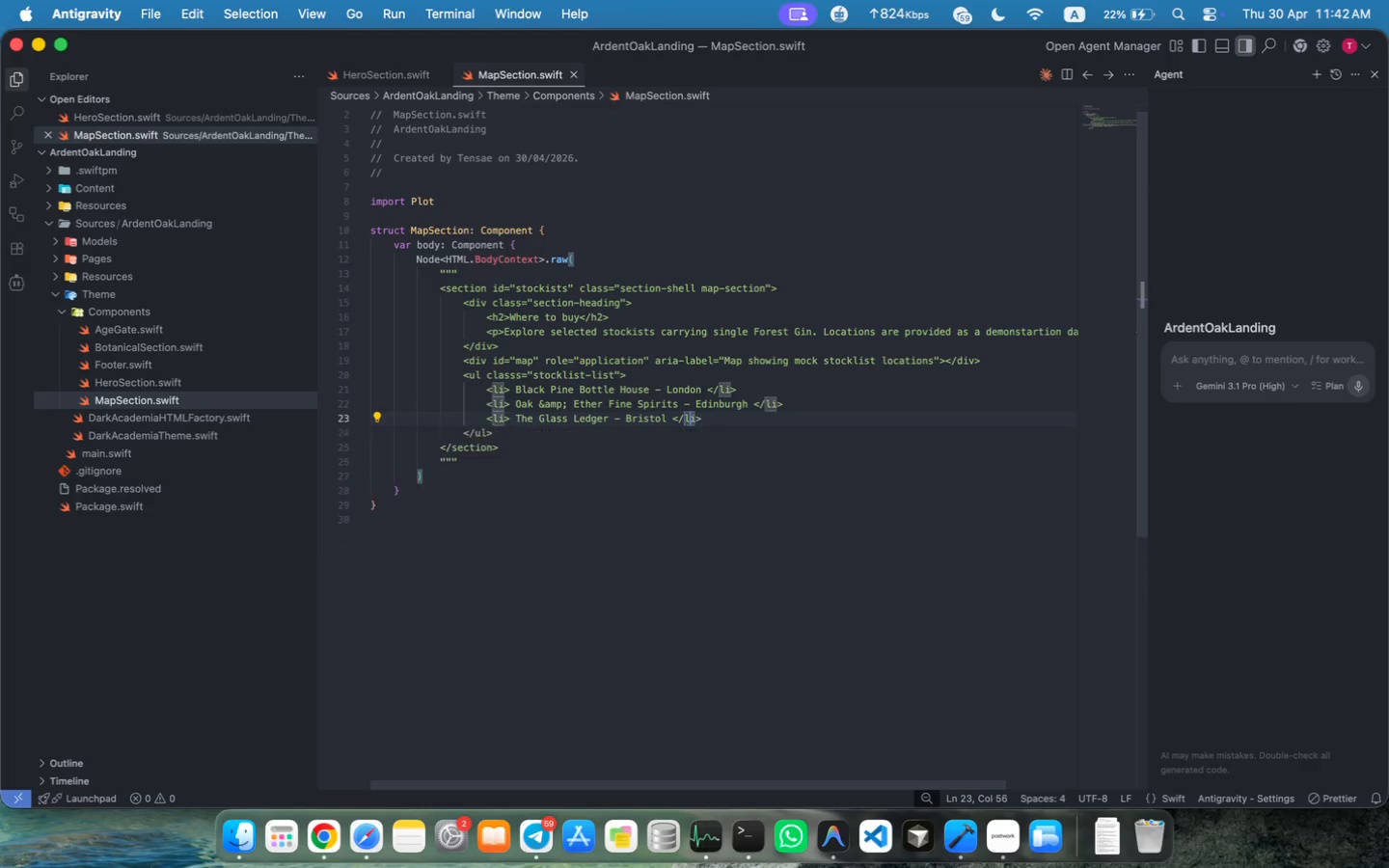 
key(ArrowRight)
 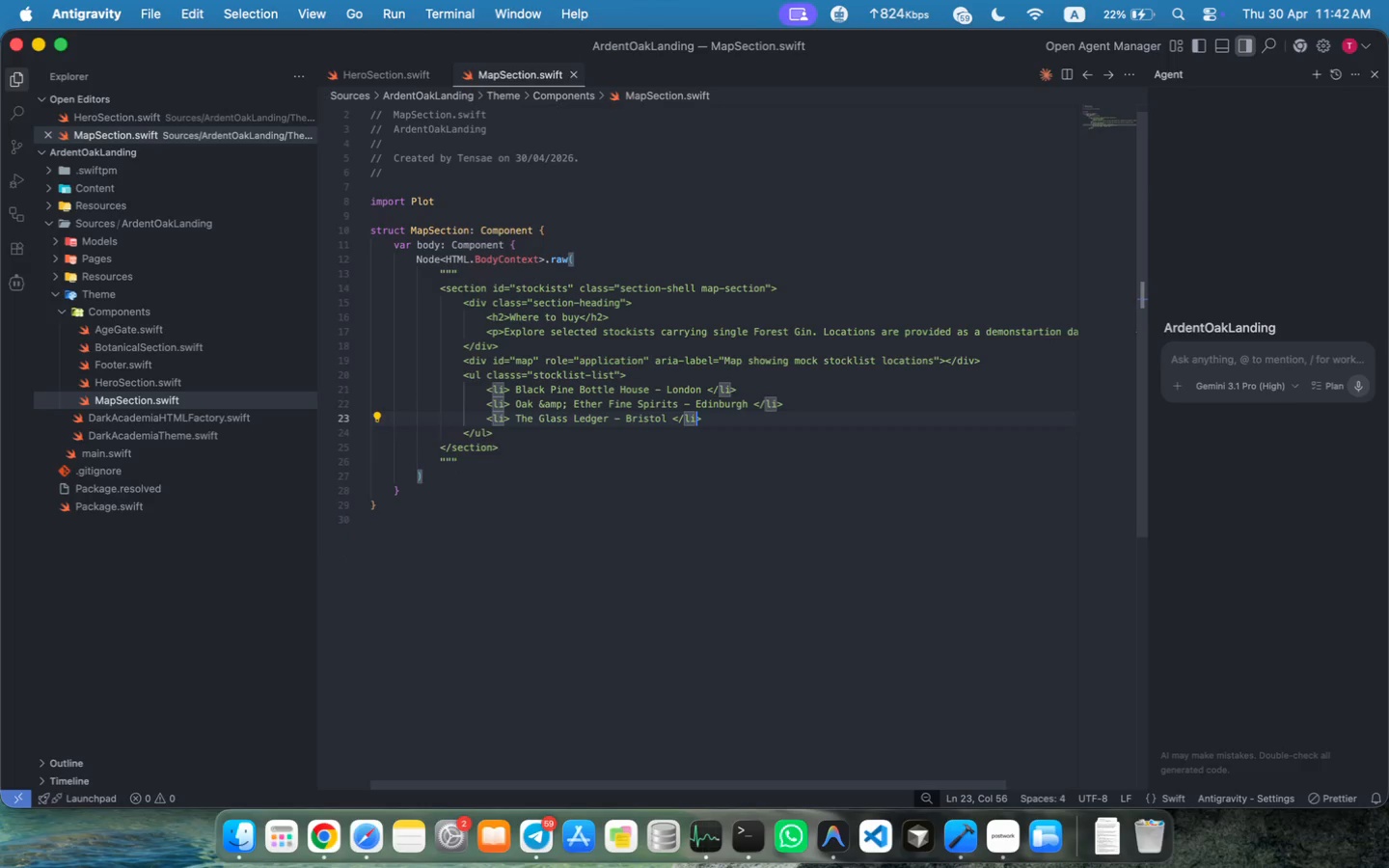 
key(ArrowRight)
 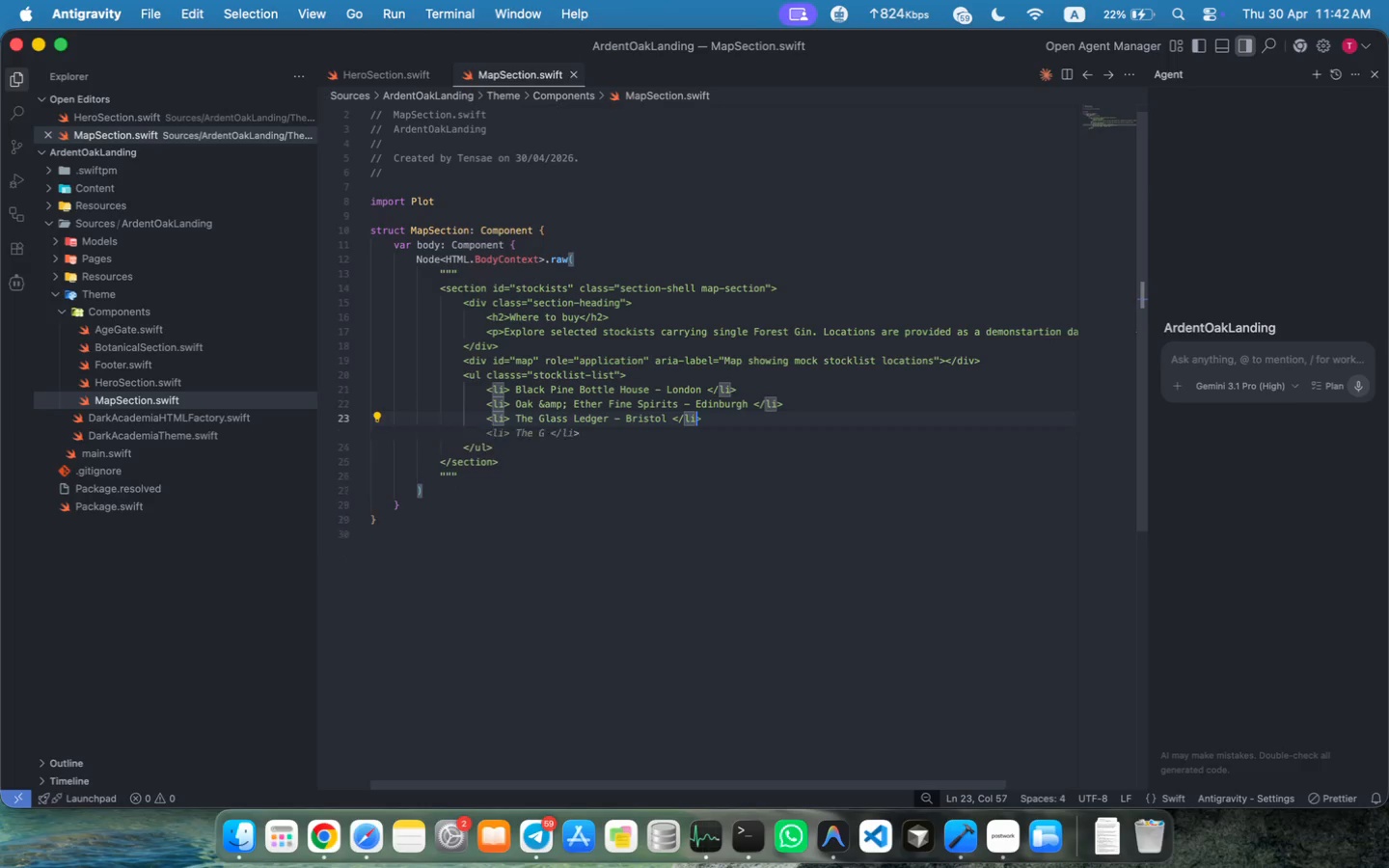 
key(ArrowRight)
 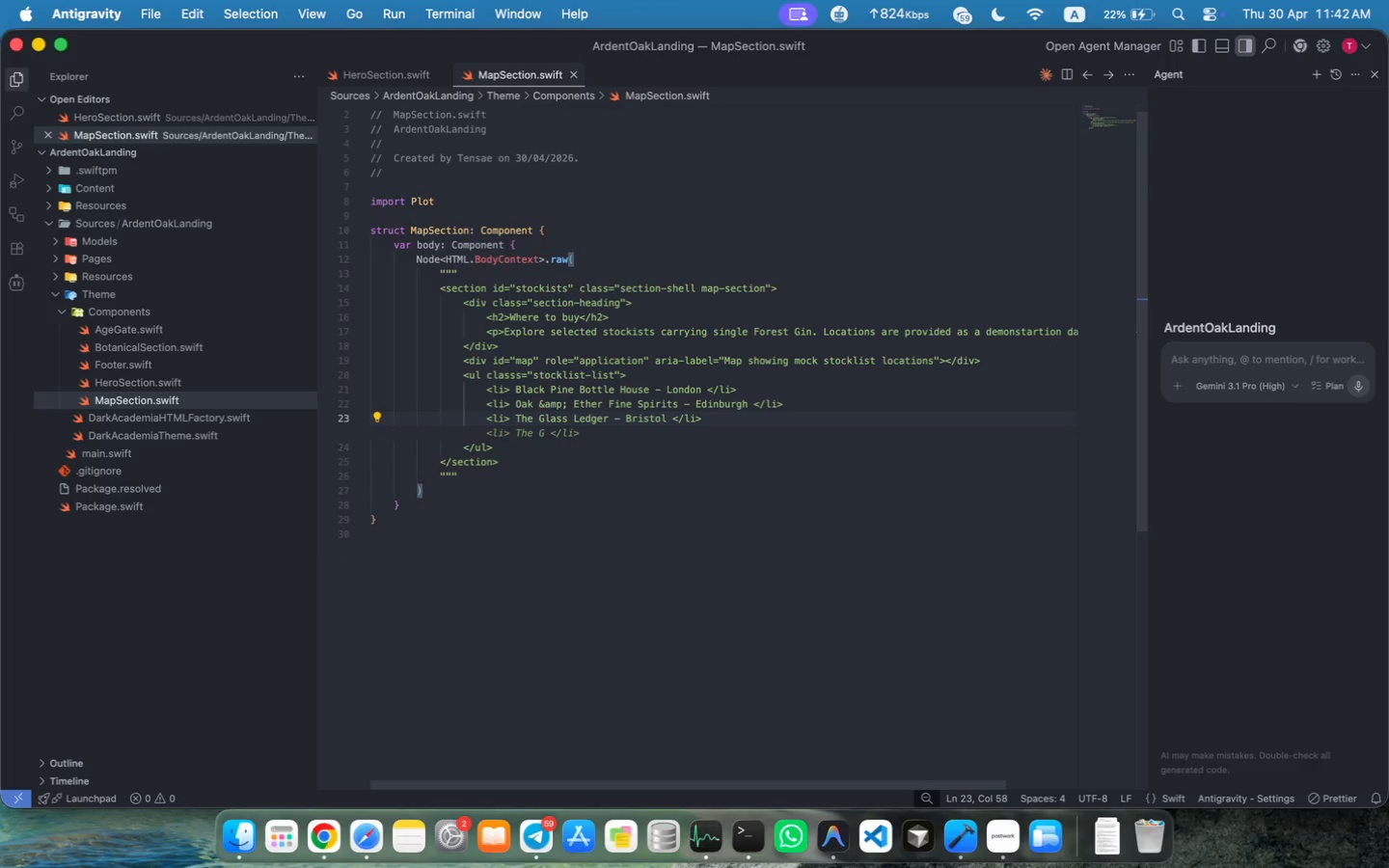 
key(Meta+S)
 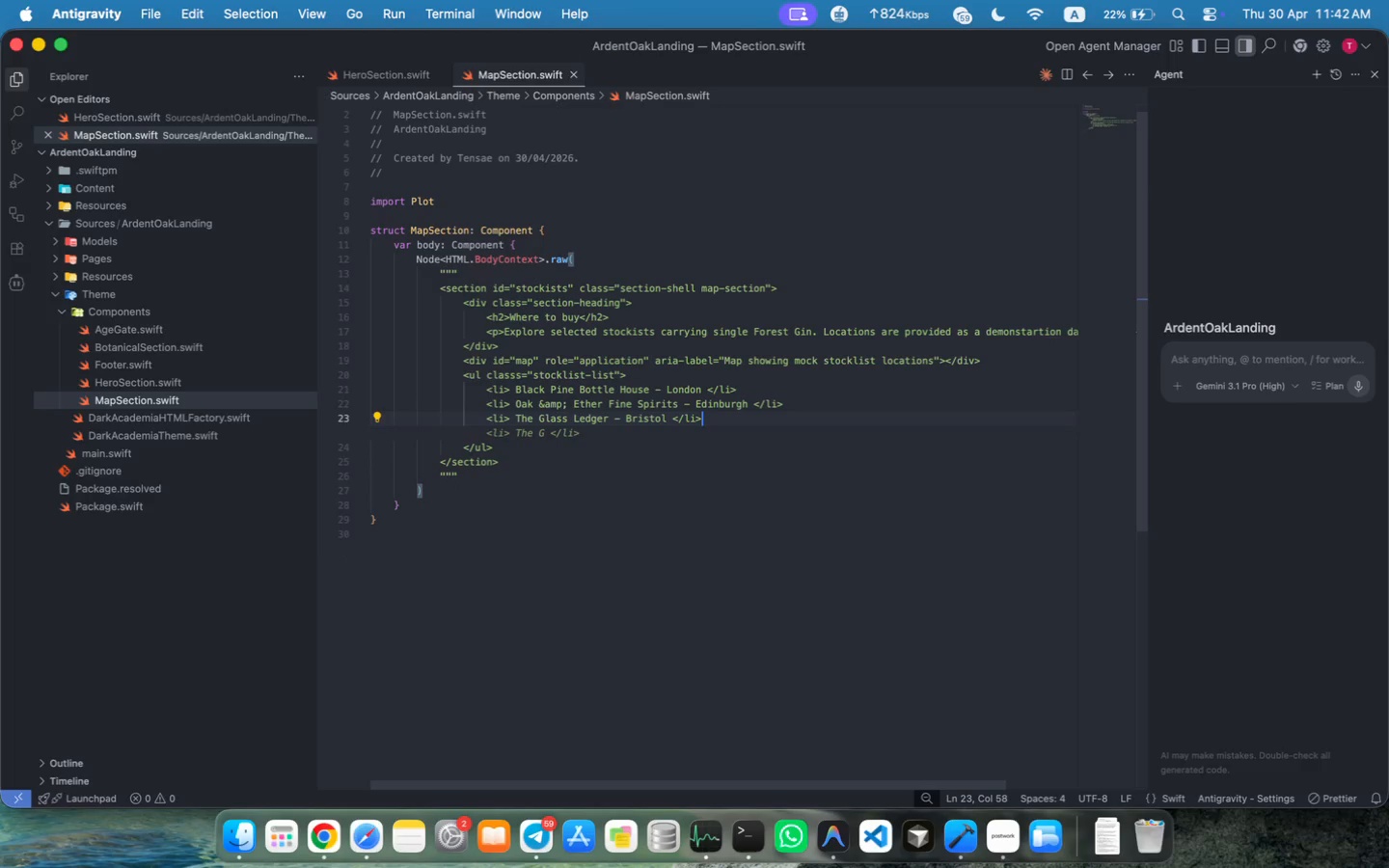 
key(Meta+S)
 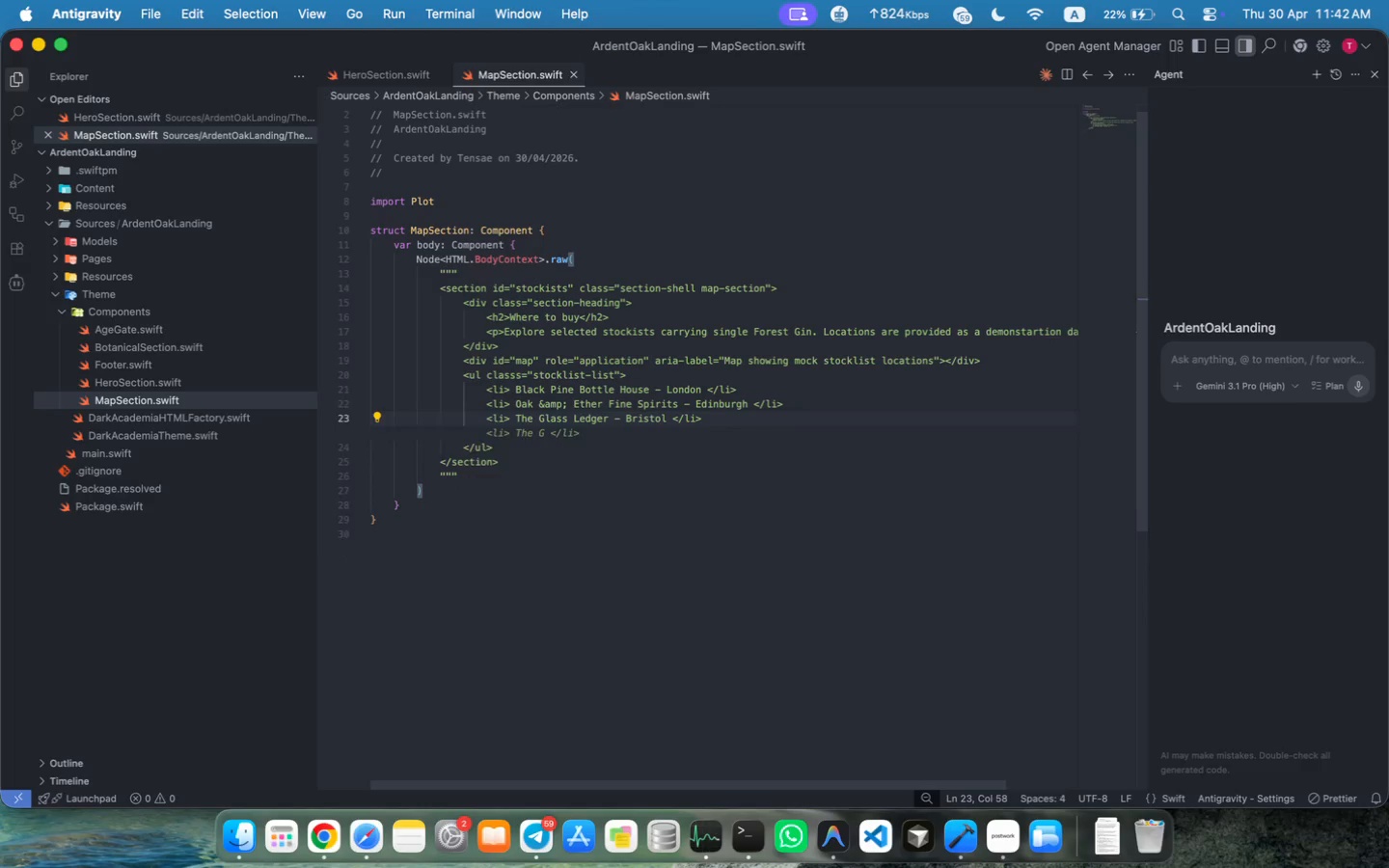 
key(ArrowDown)
 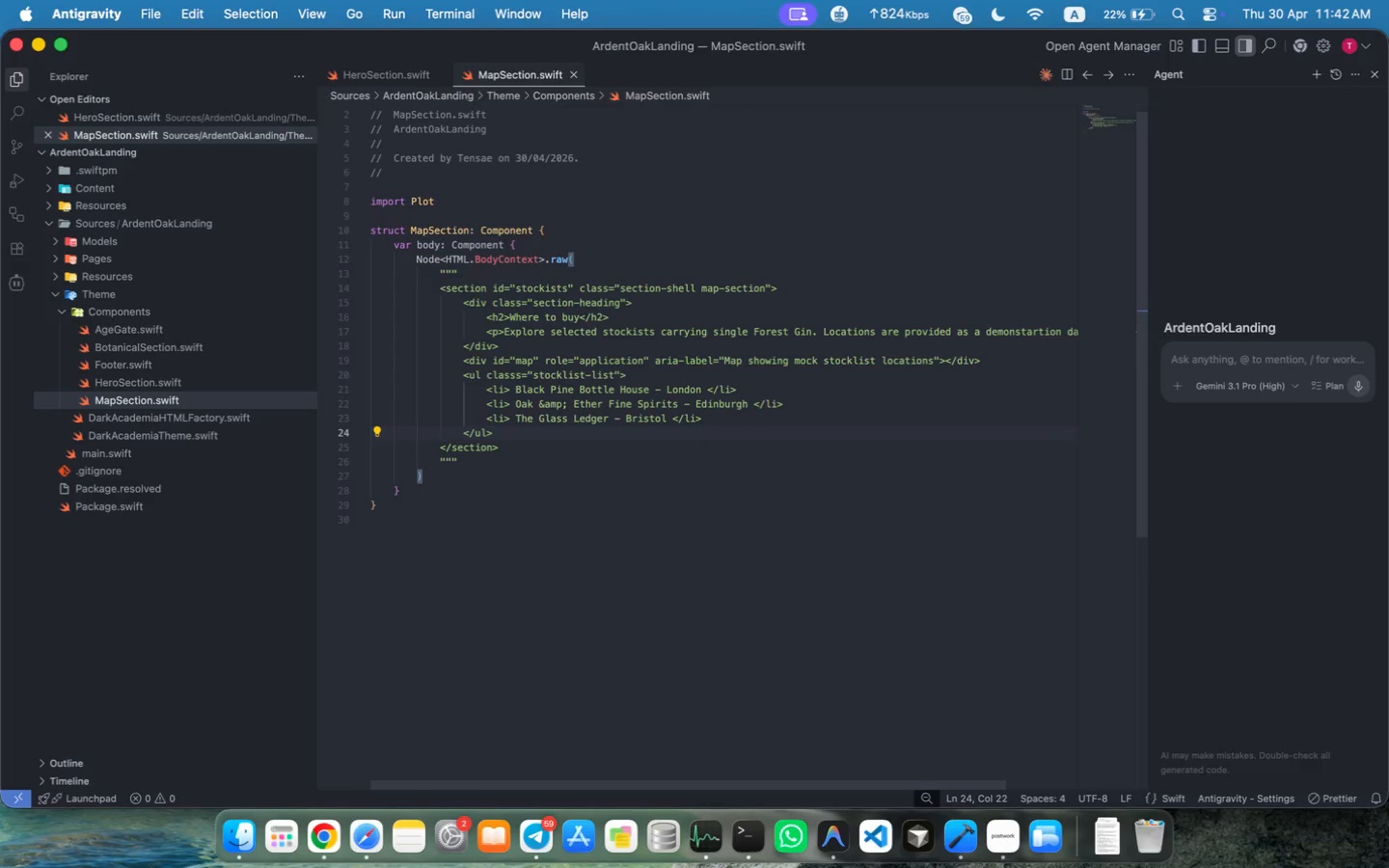 
key(Meta+S)
 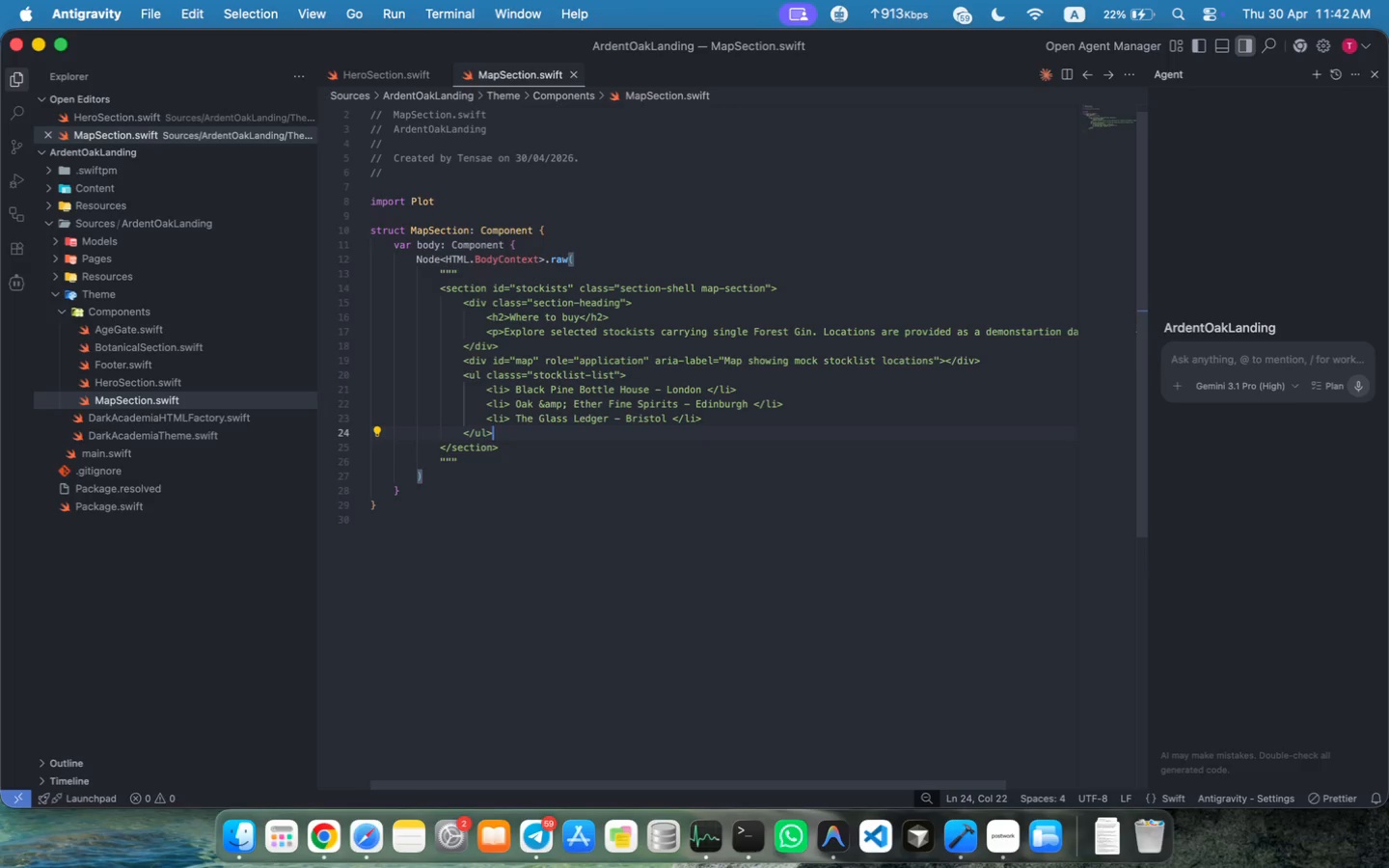 
key(Meta+S)
 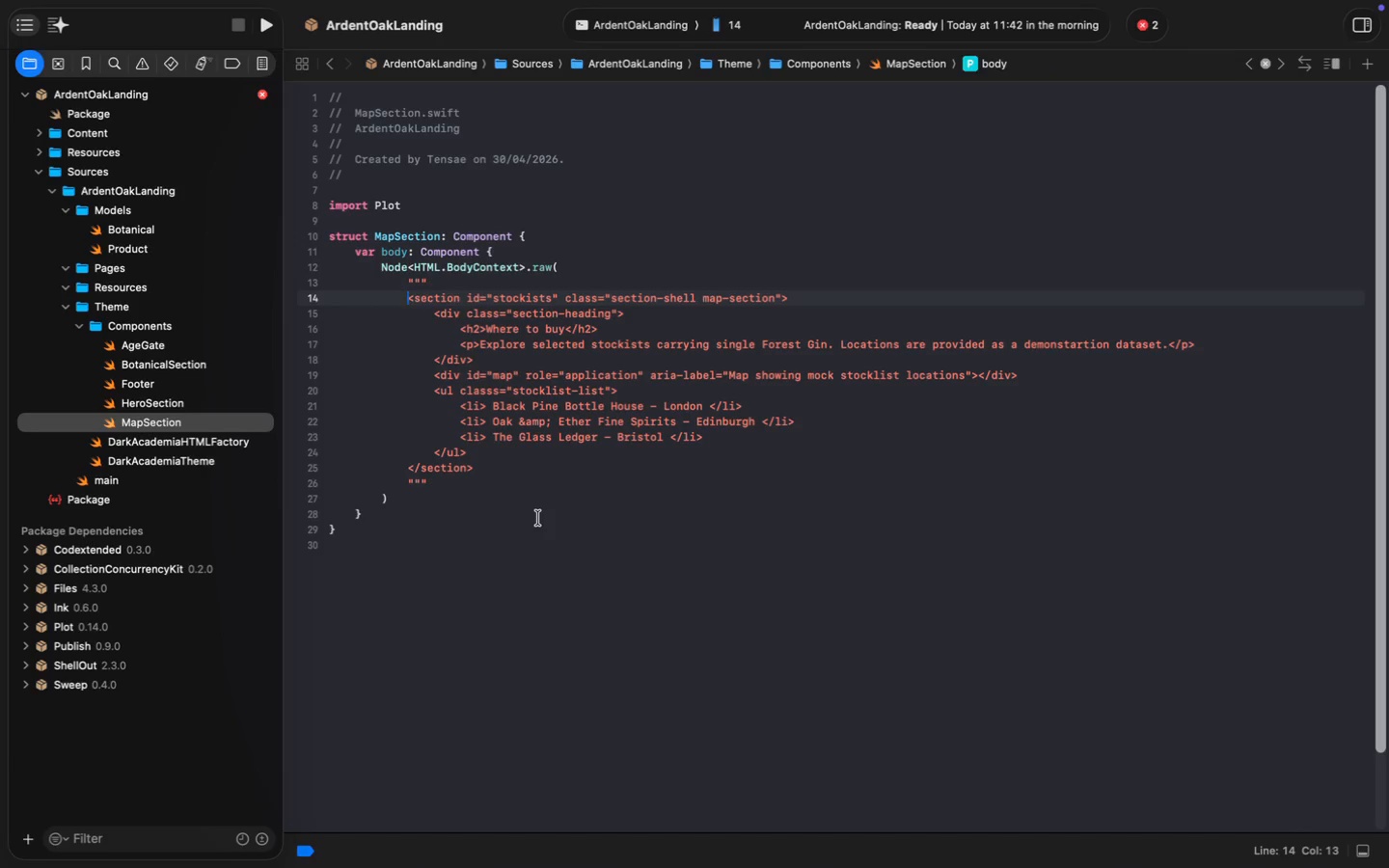 
wait(37.15)
 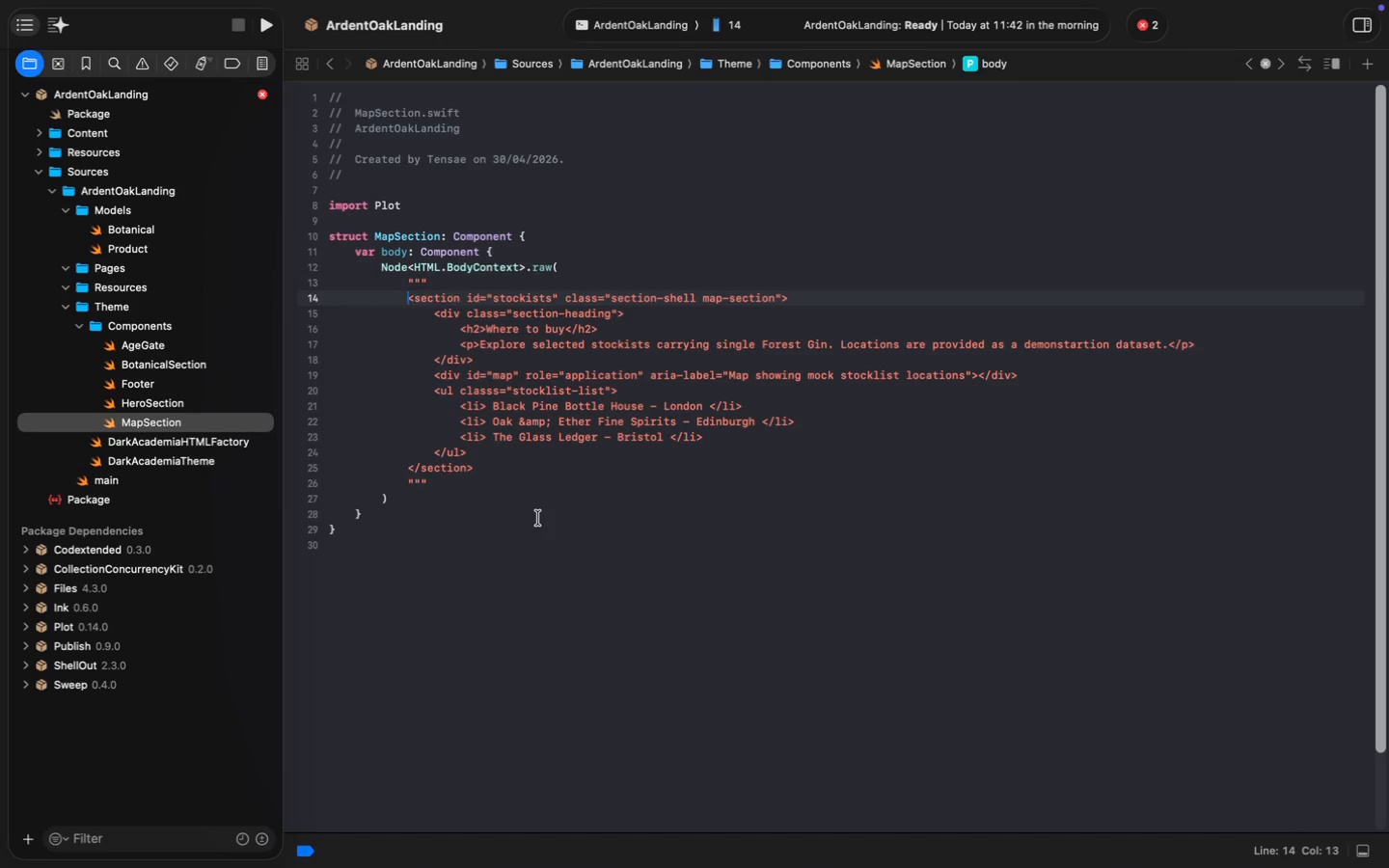 
left_click([222, 421])
 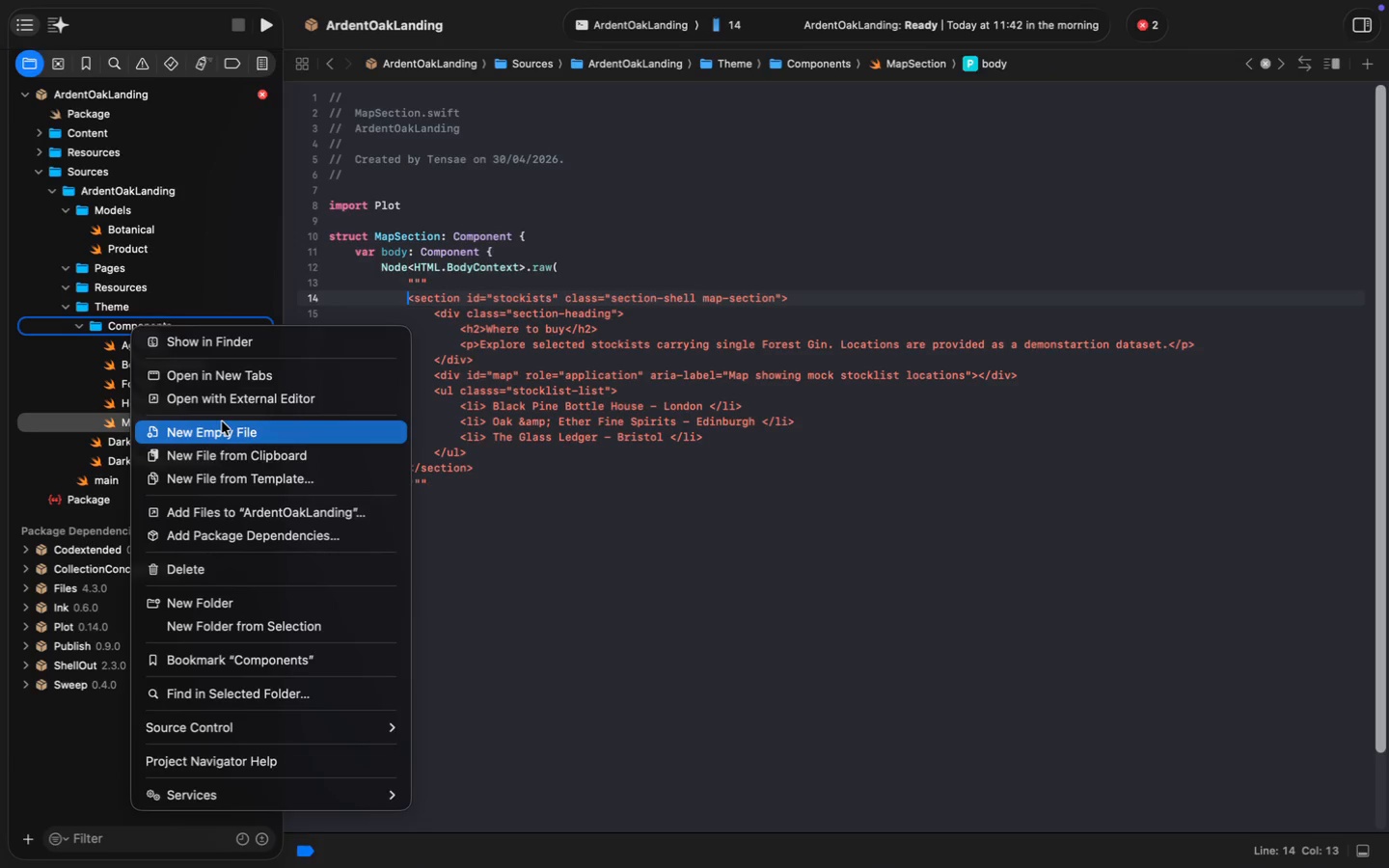 
type(TastingNotes)
 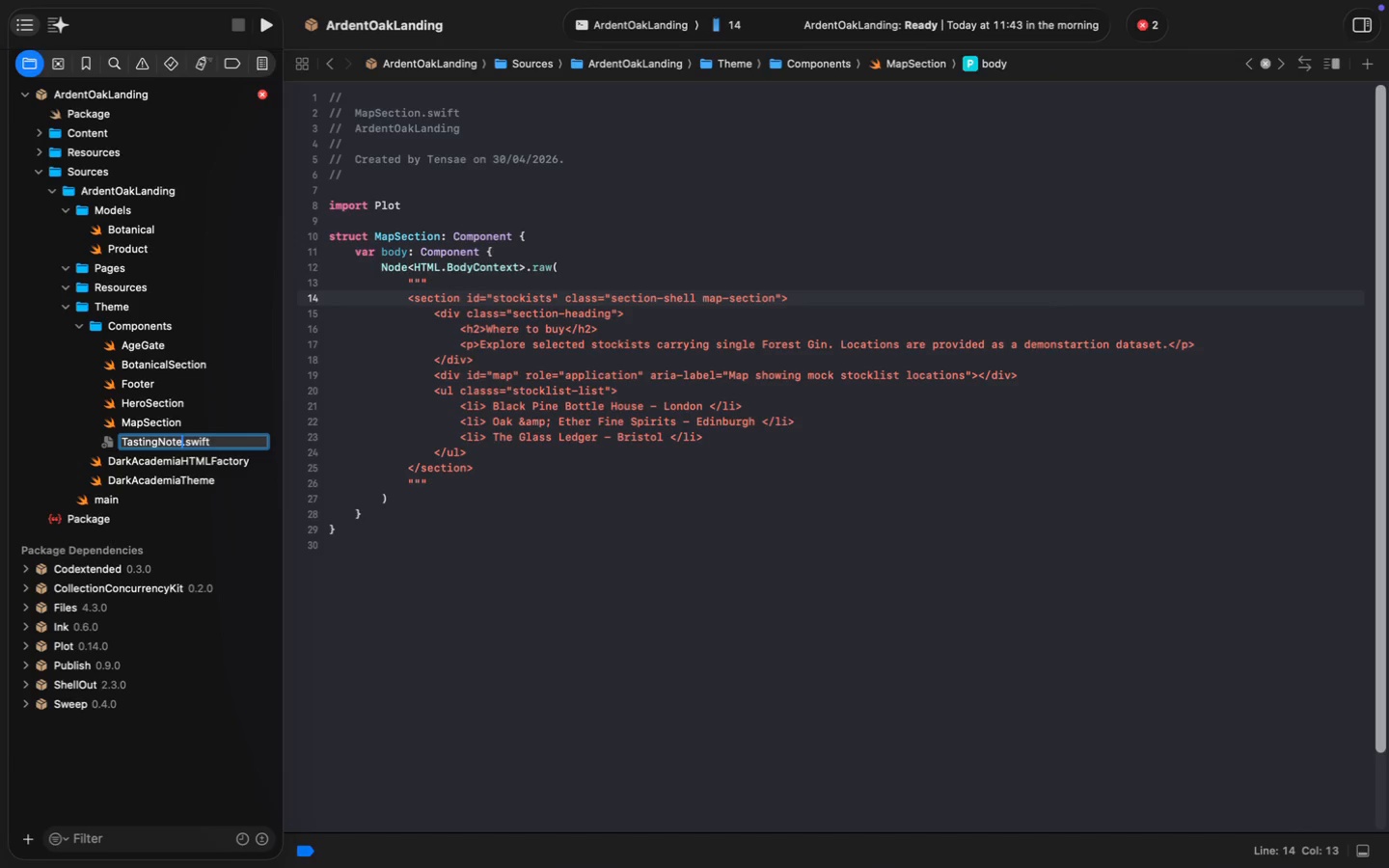 
key(Enter)
 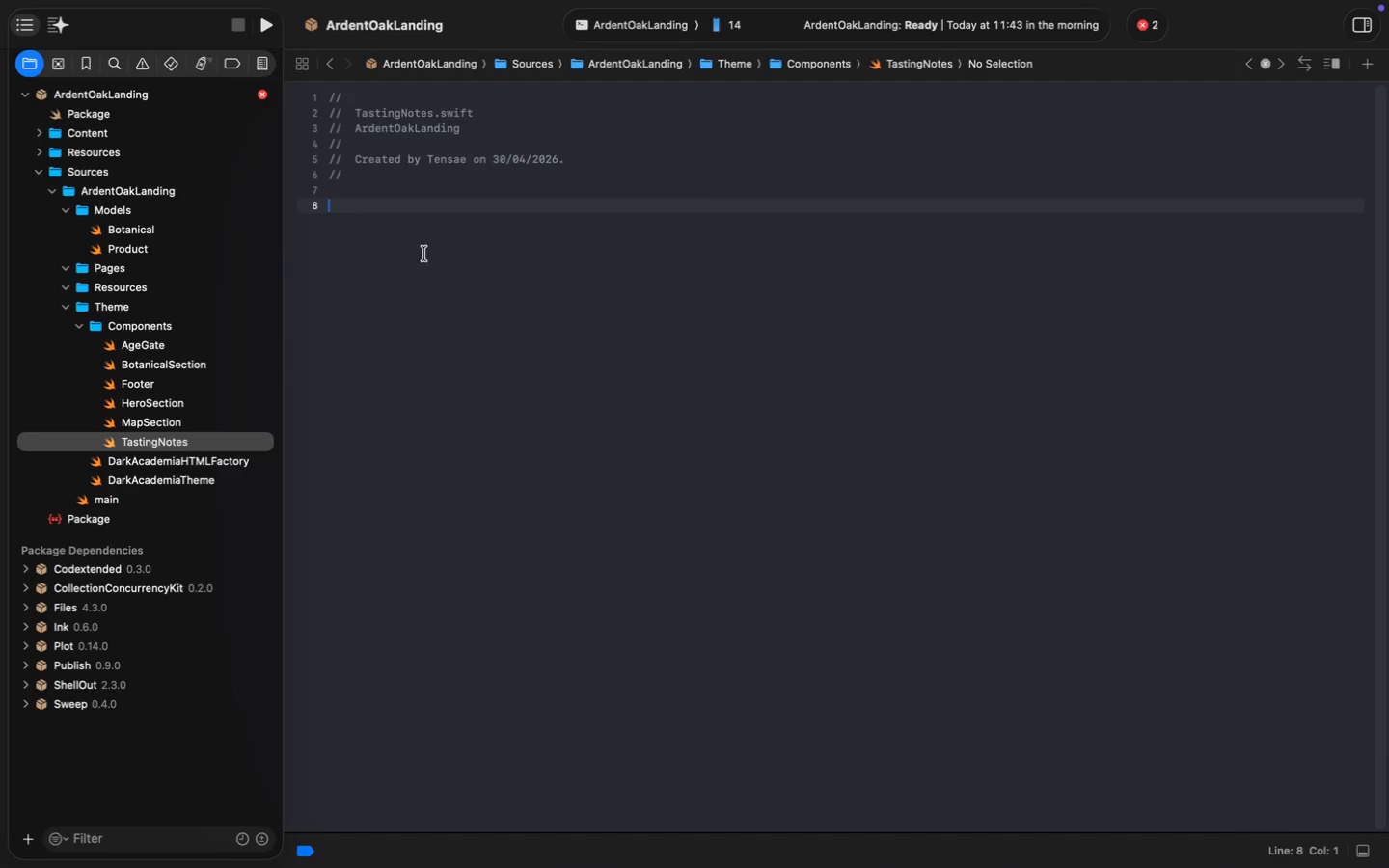 
wait(5.6)
 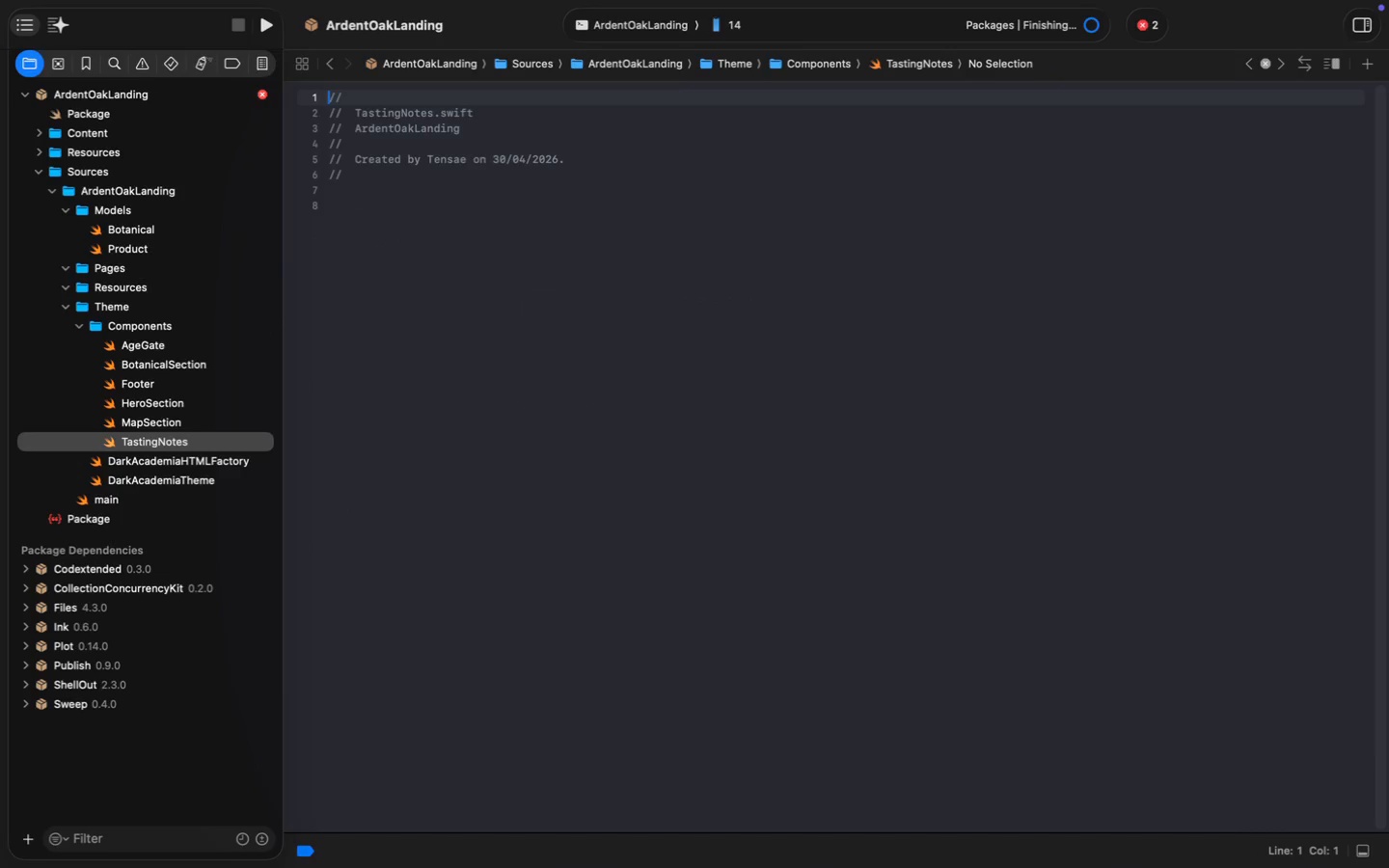 
left_click([150, 427])
 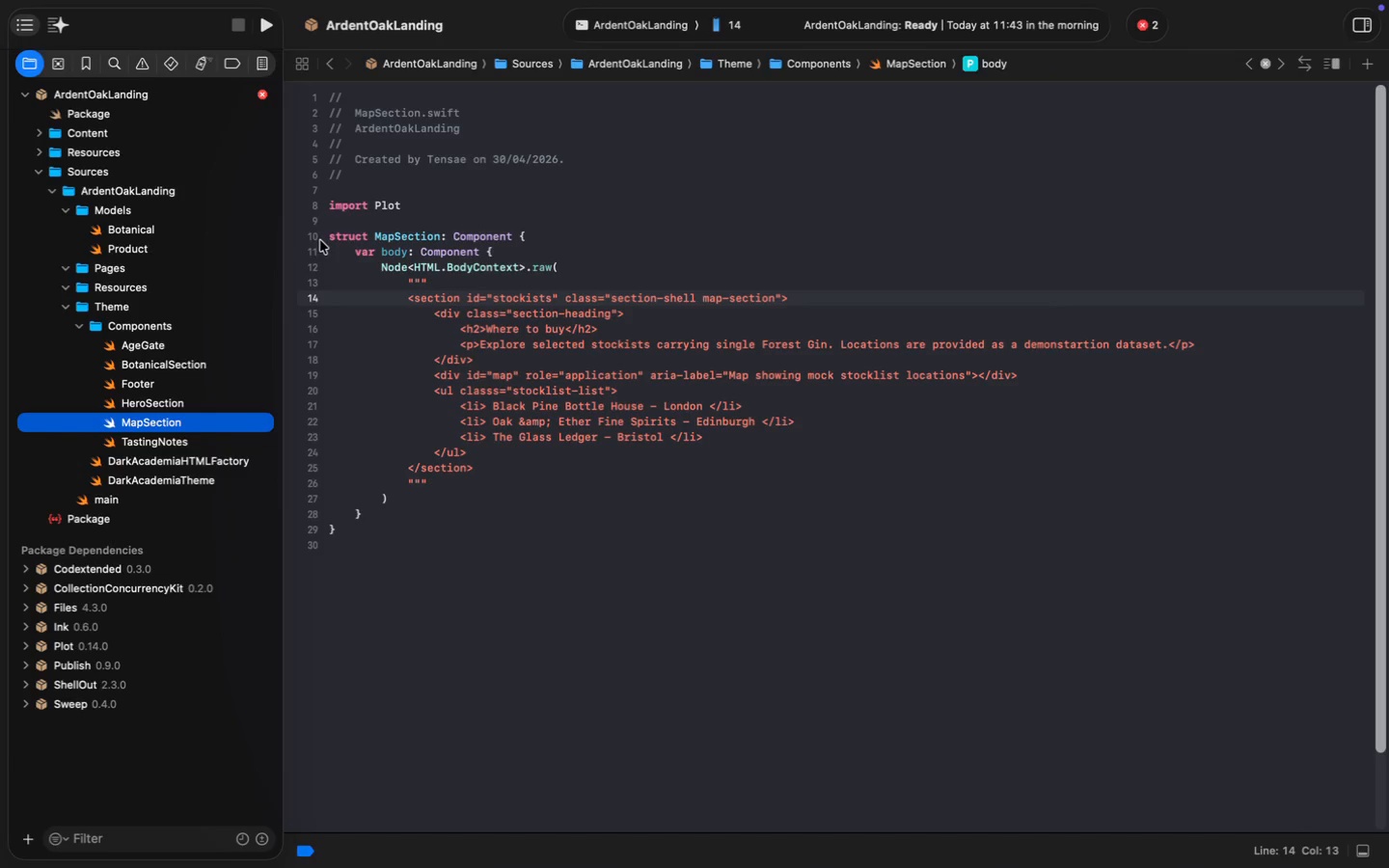 
left_click_drag(start_coordinate=[330, 237], to_coordinate=[599, 267])
 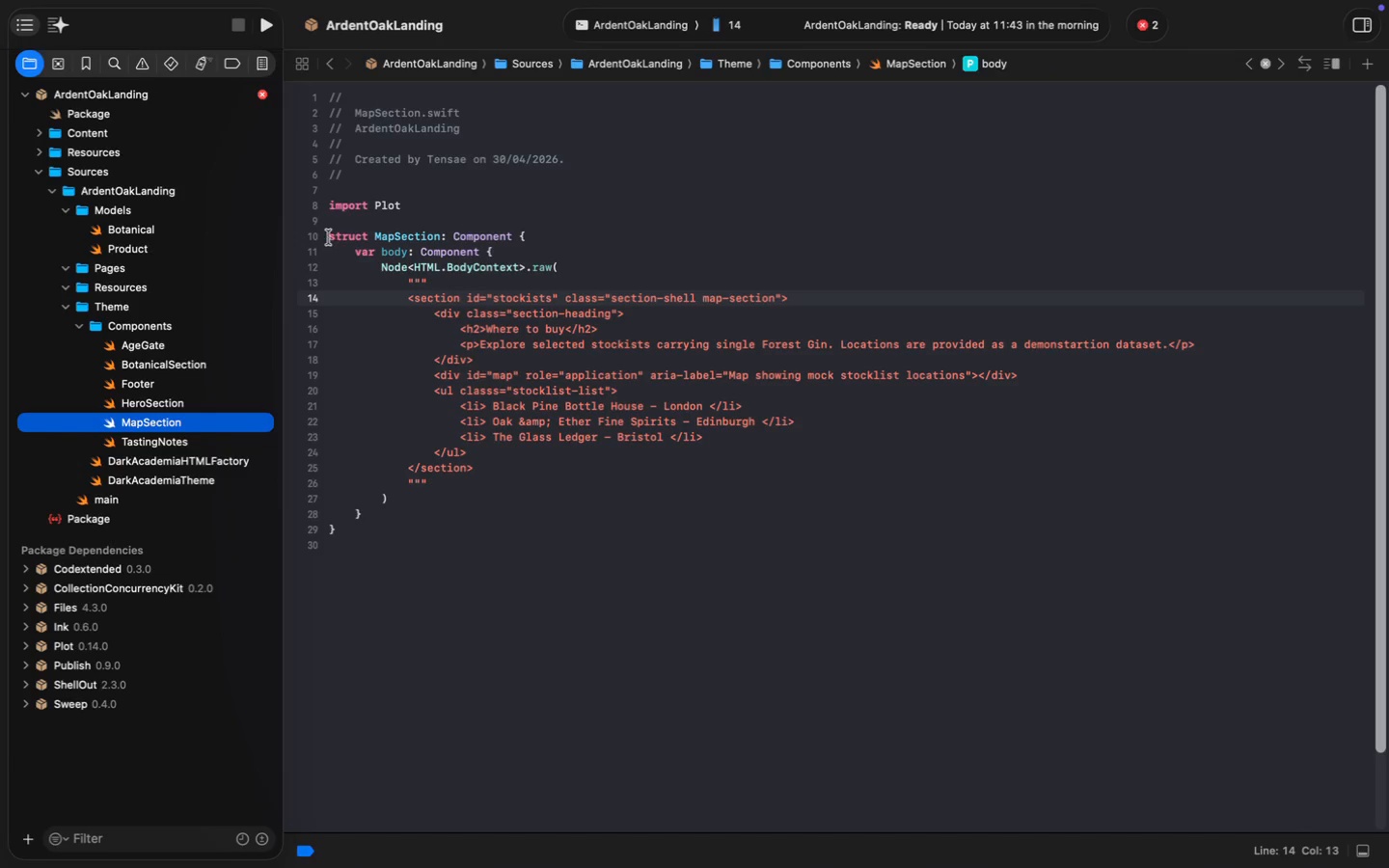 
key(Meta+C)
 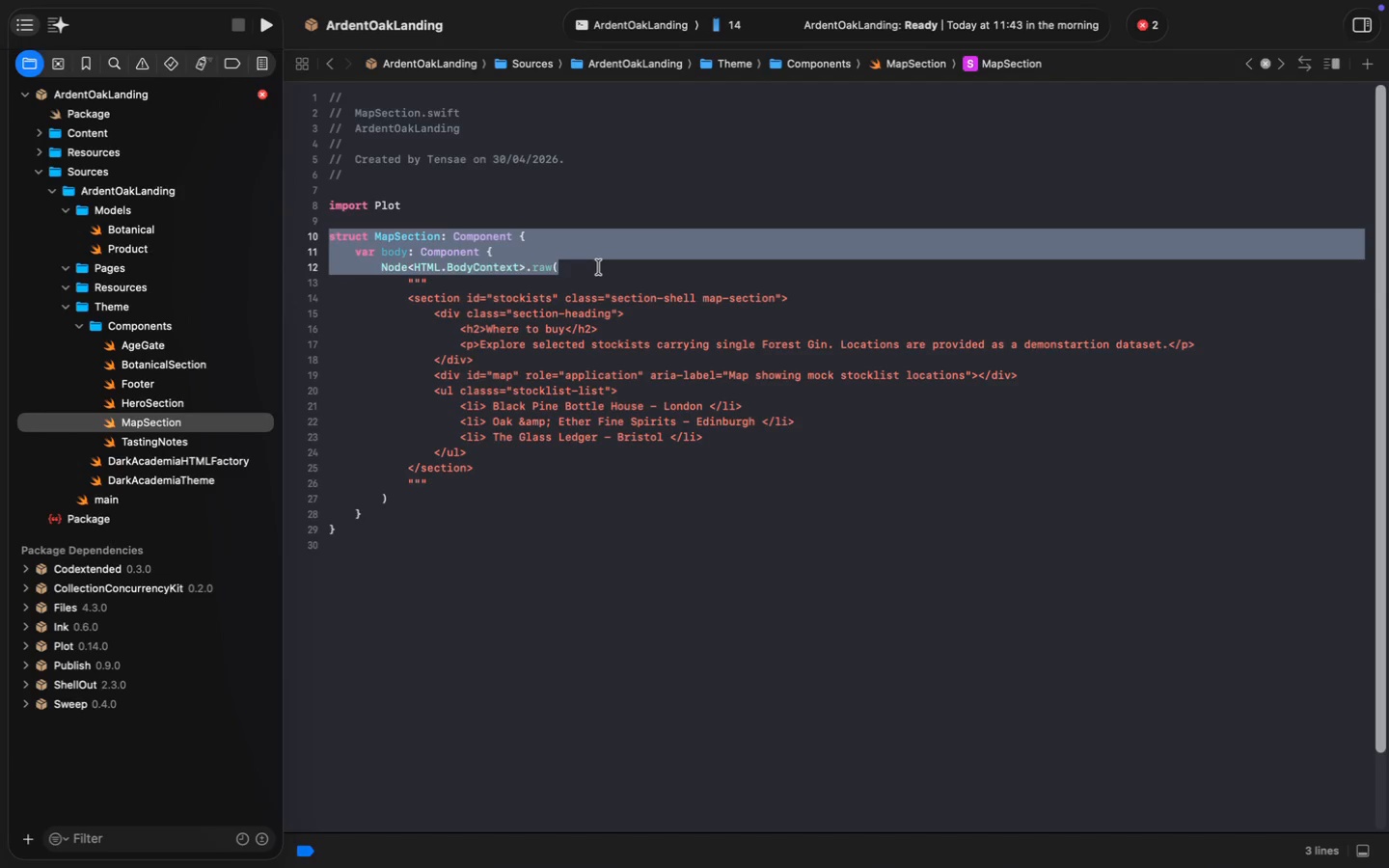 
key(Meta+C)
 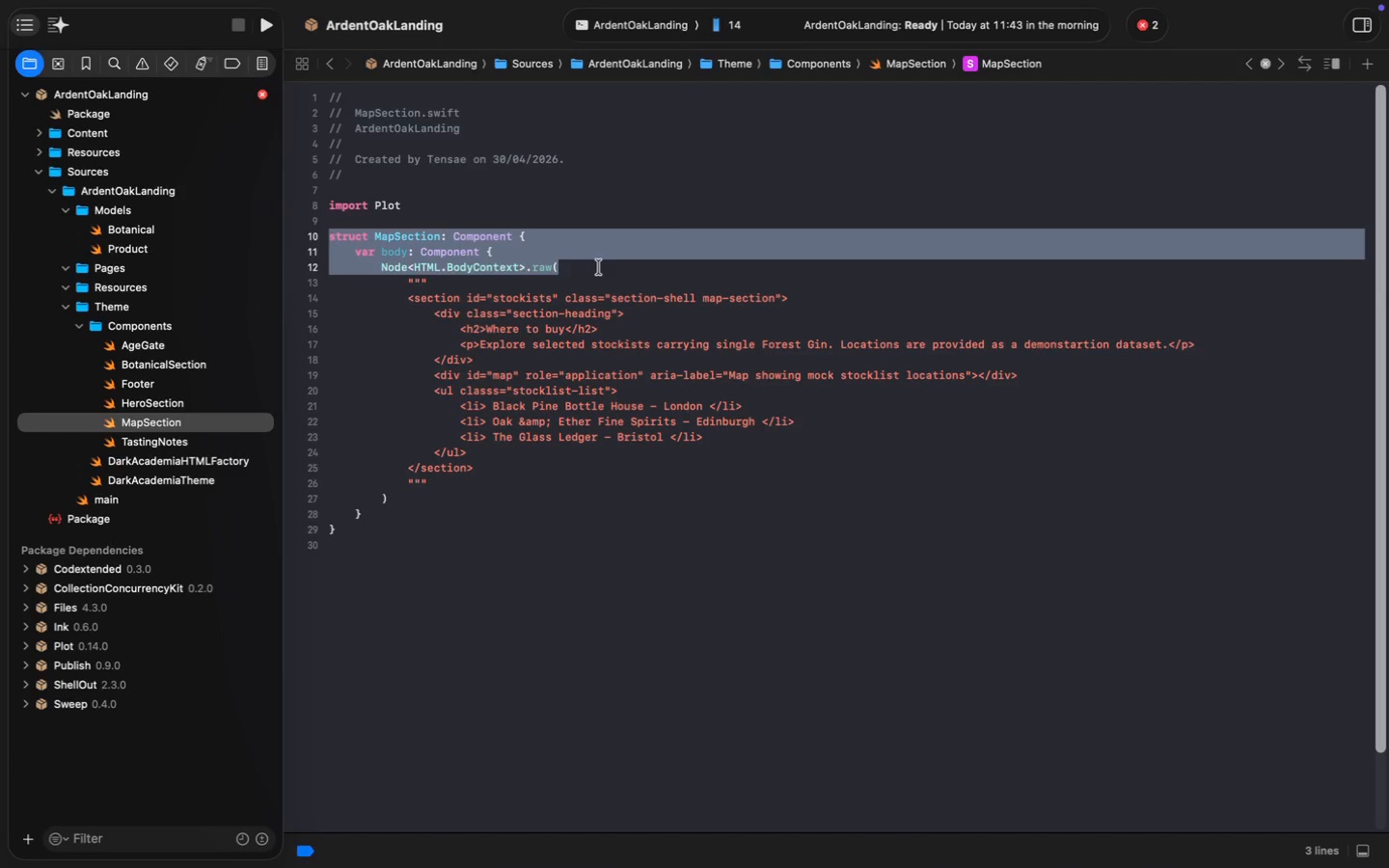 
left_click([199, 441])
 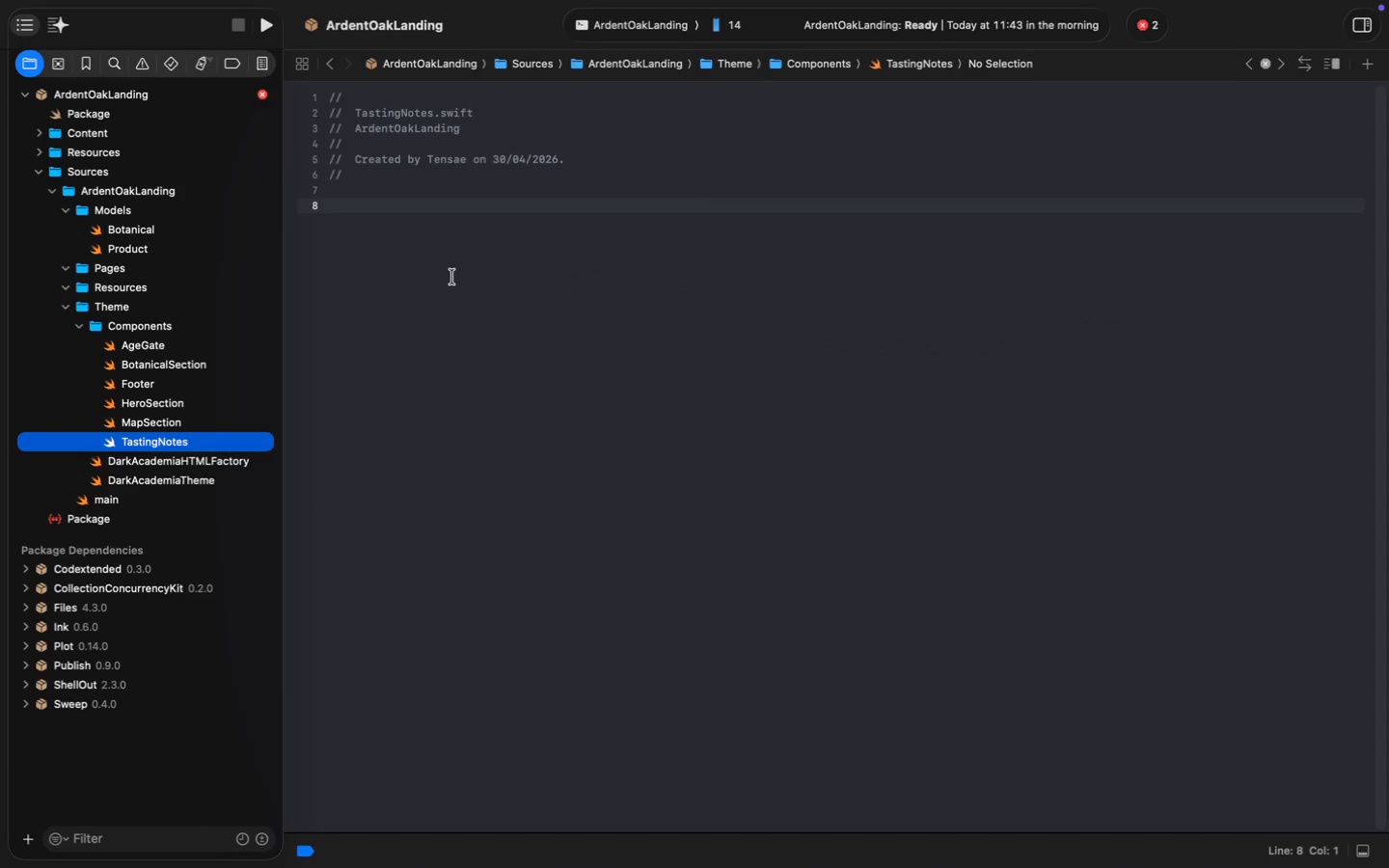 
left_click([458, 259])
 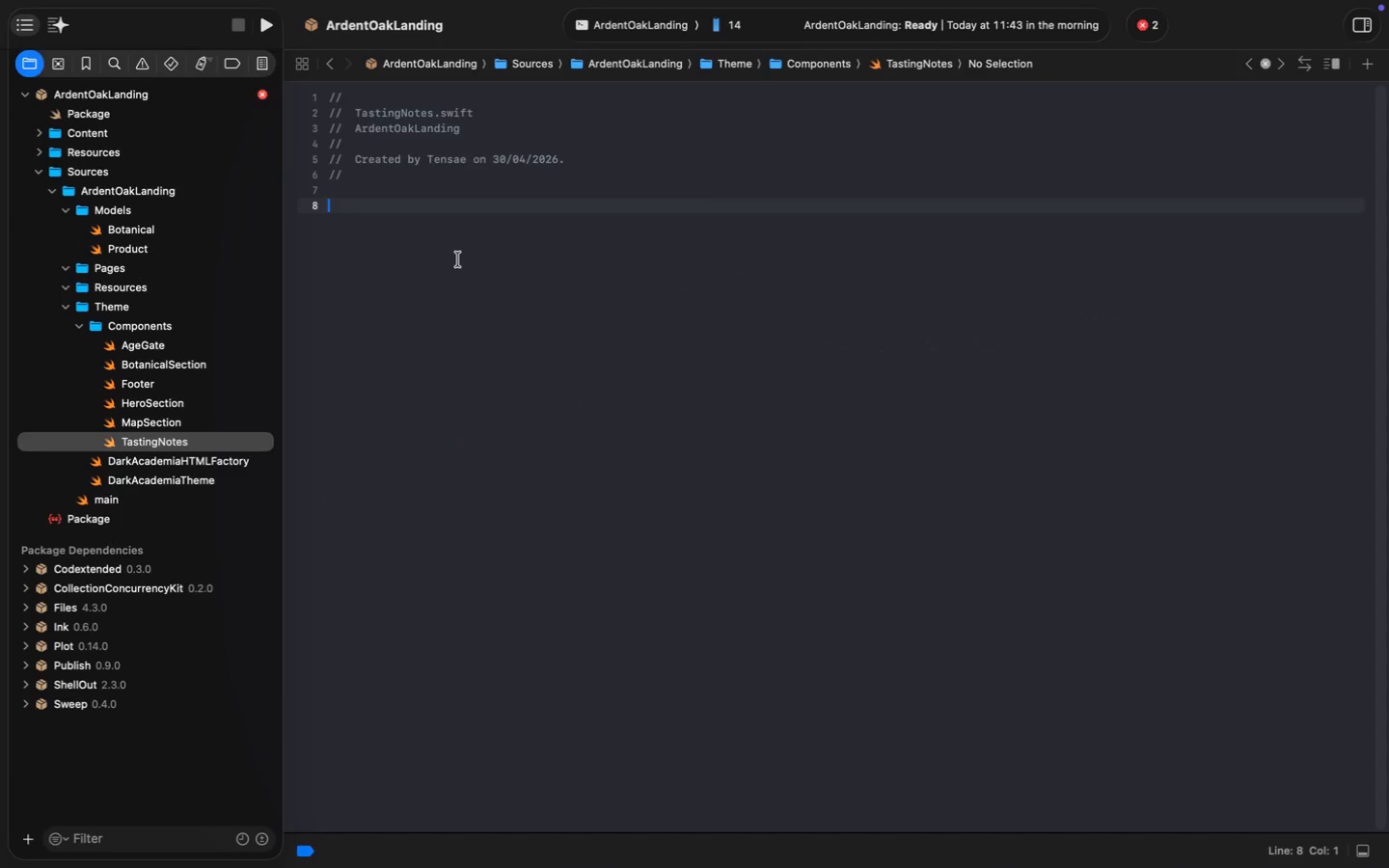 
type(import Pl)
 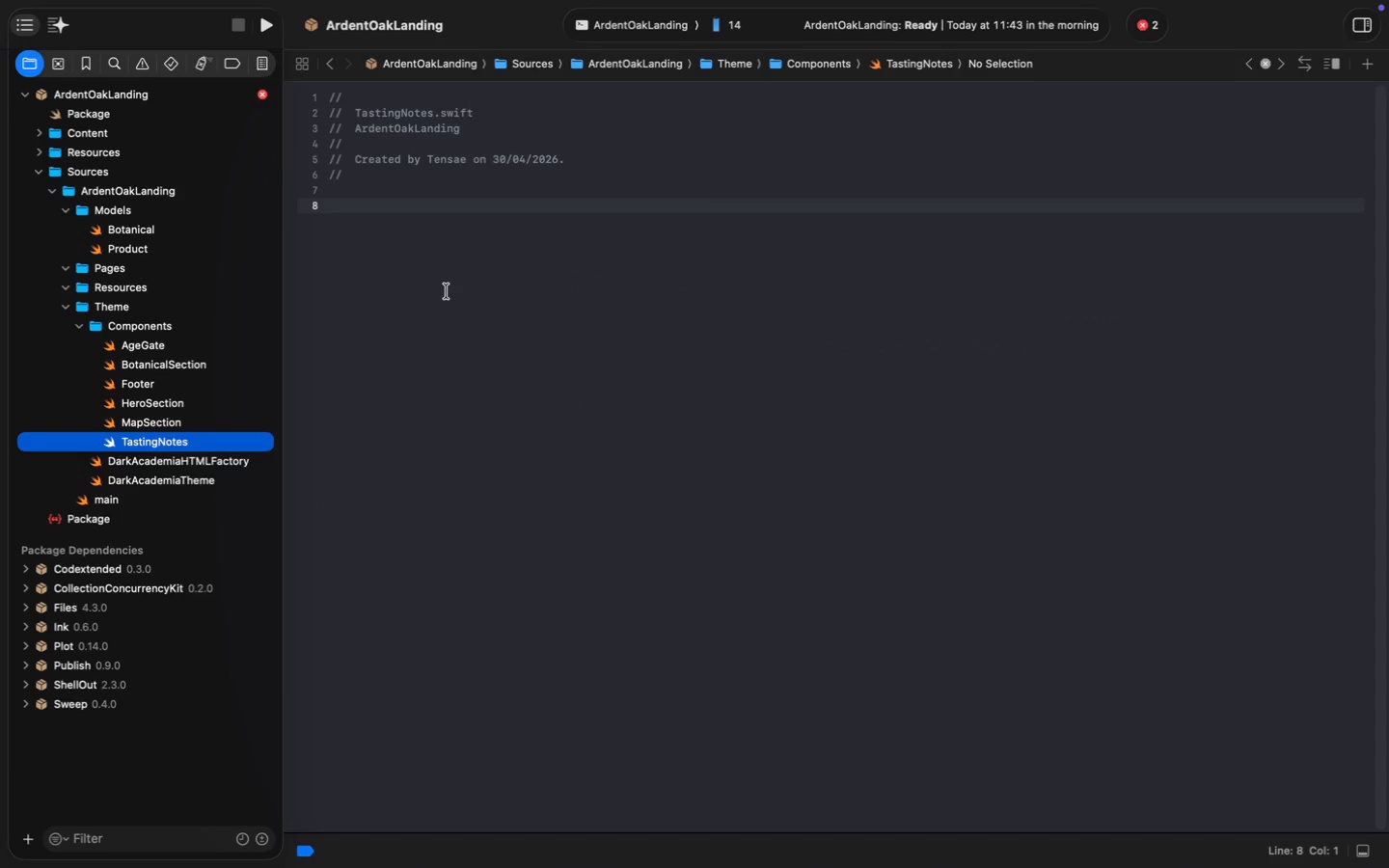 
key(Enter)
 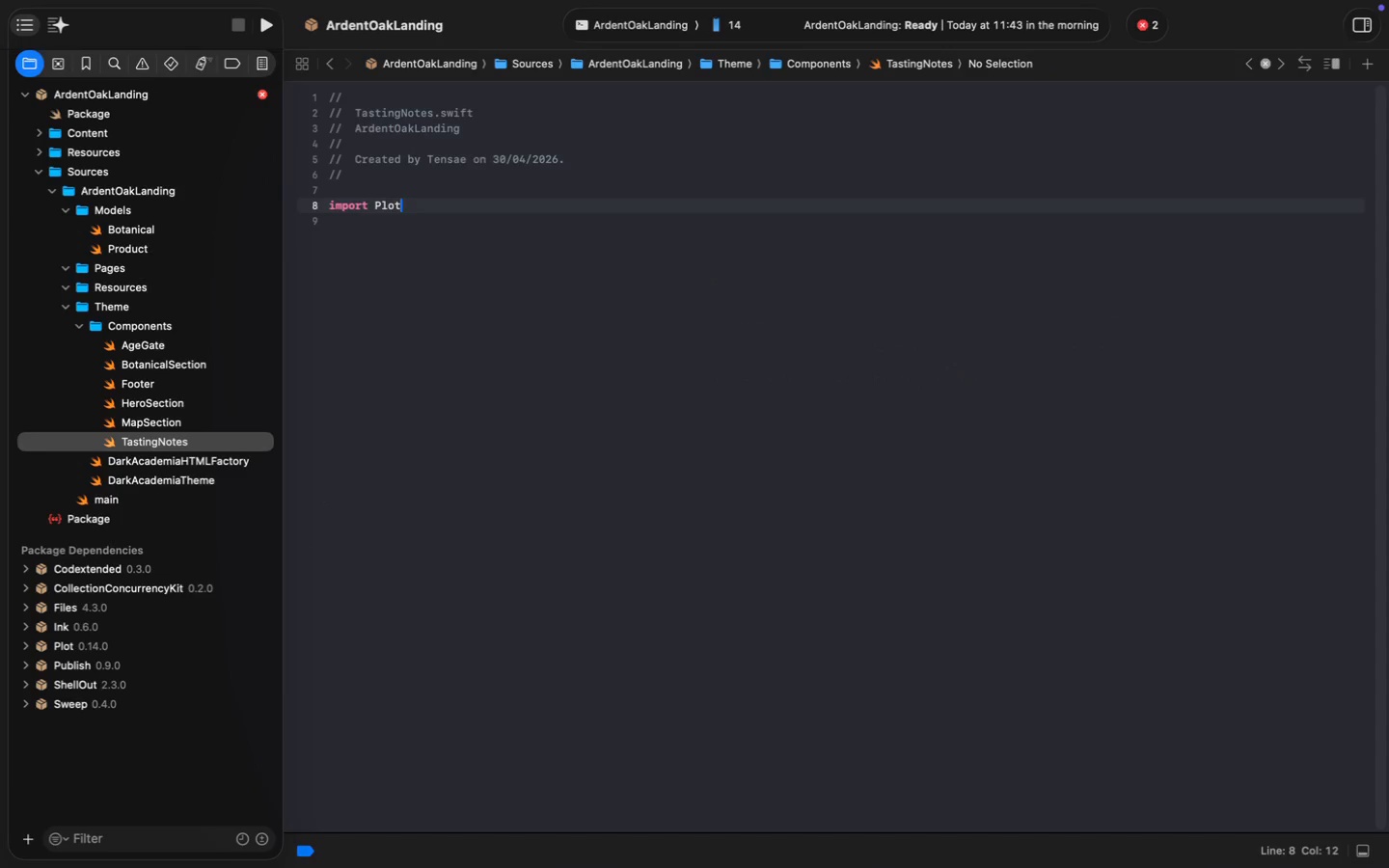 
key(Enter)
 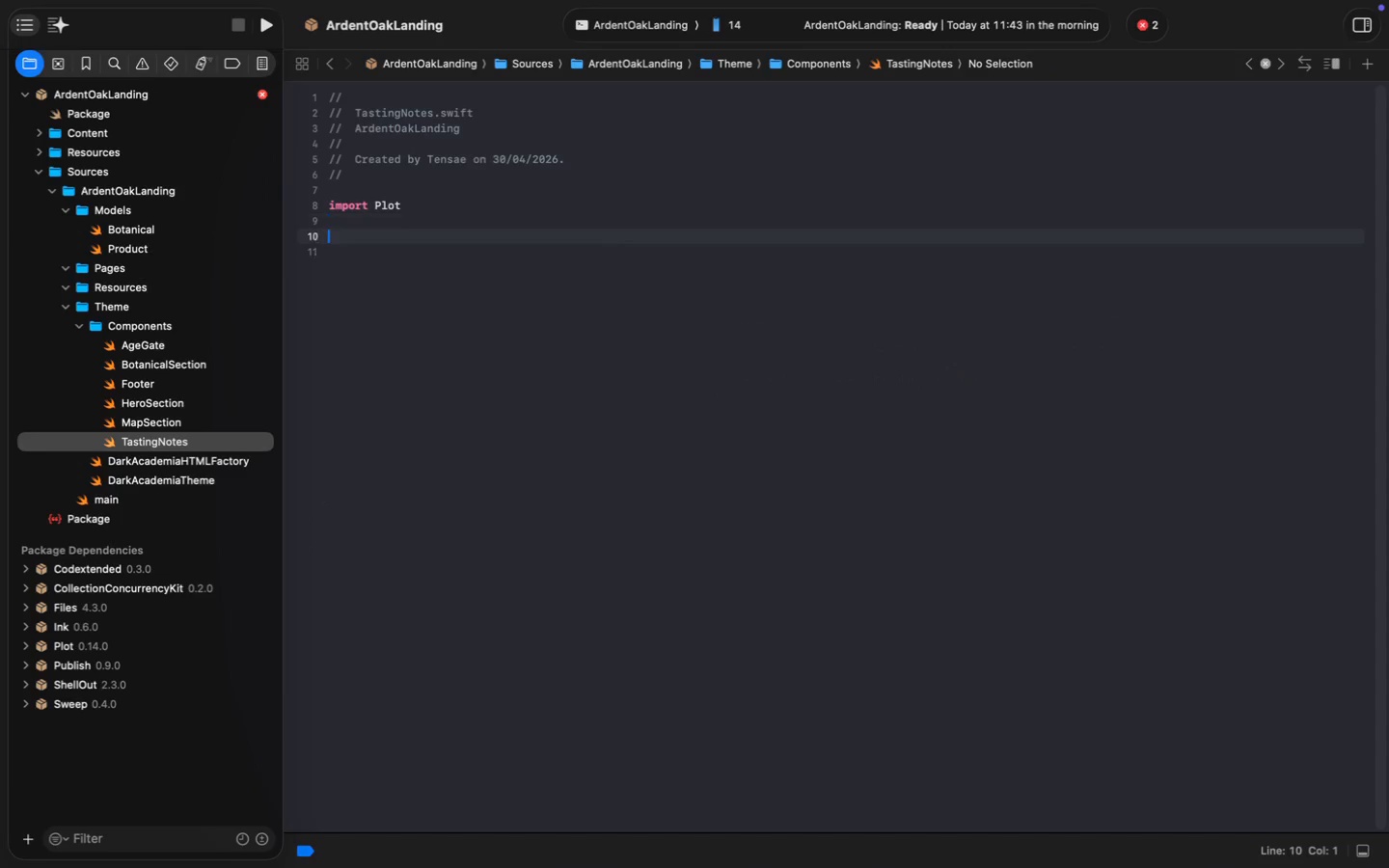 
key(Enter)
 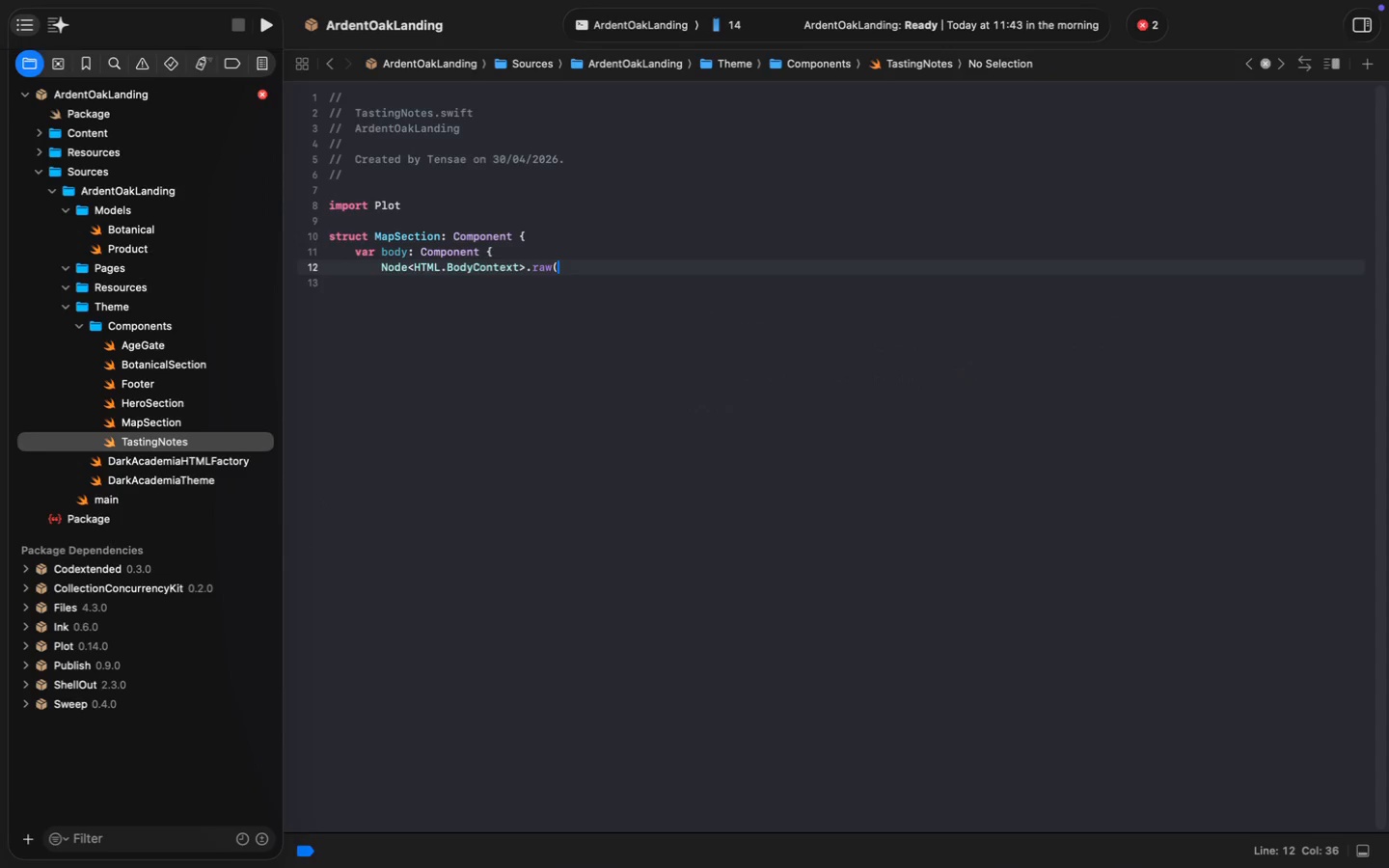 
key(Meta+V)
 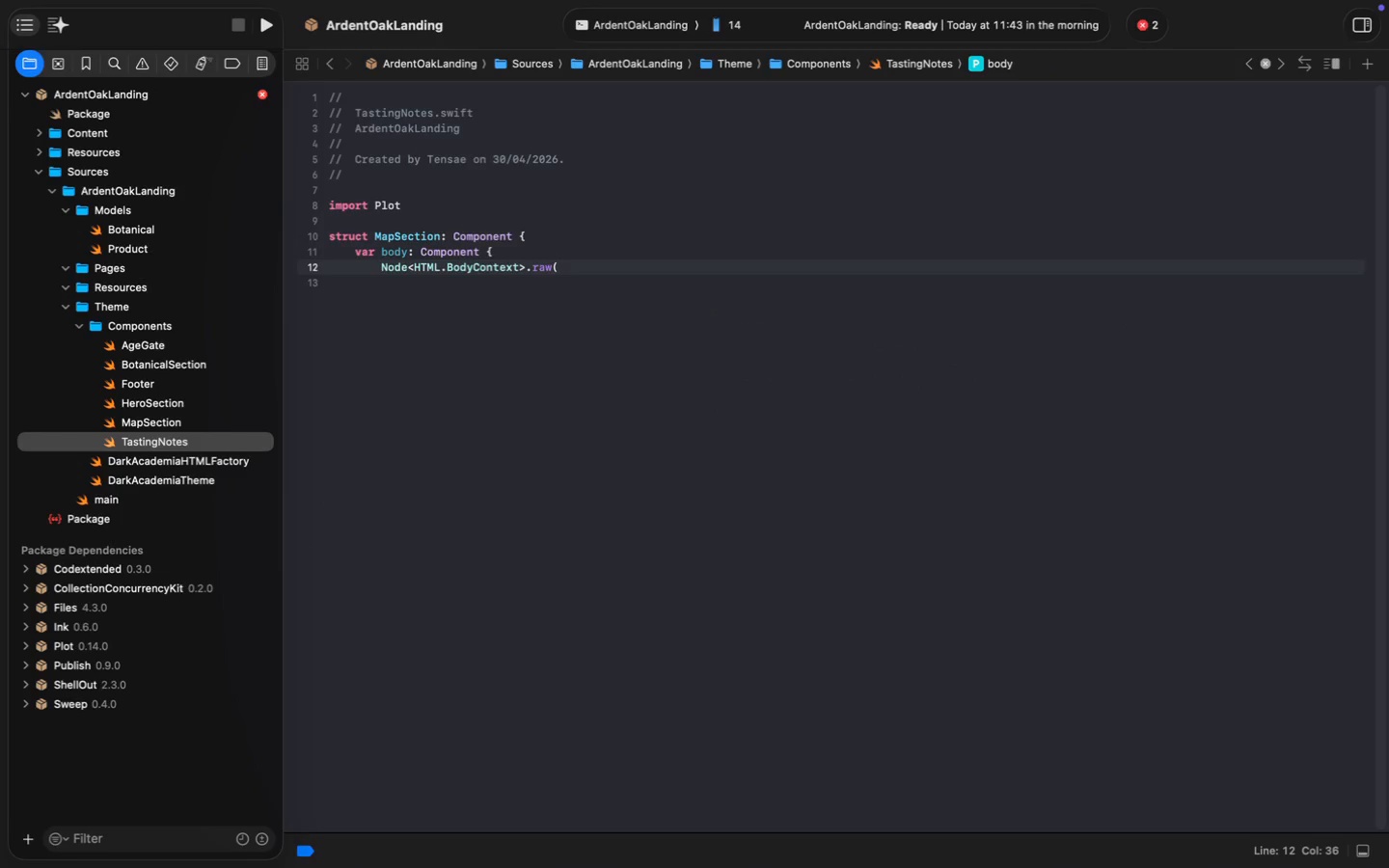 
key(Shift+0)
 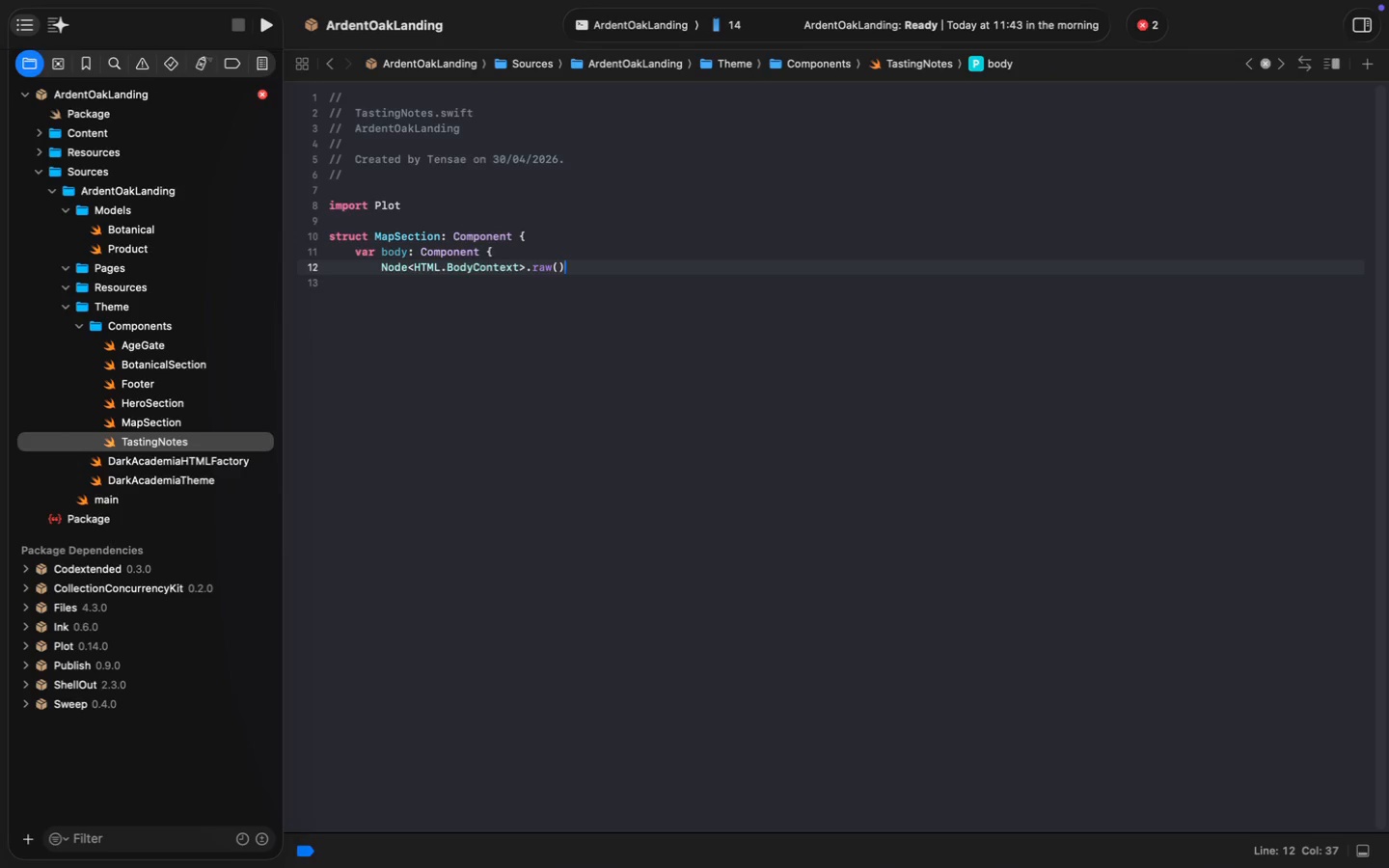 
key(Shift+BracketRight)
 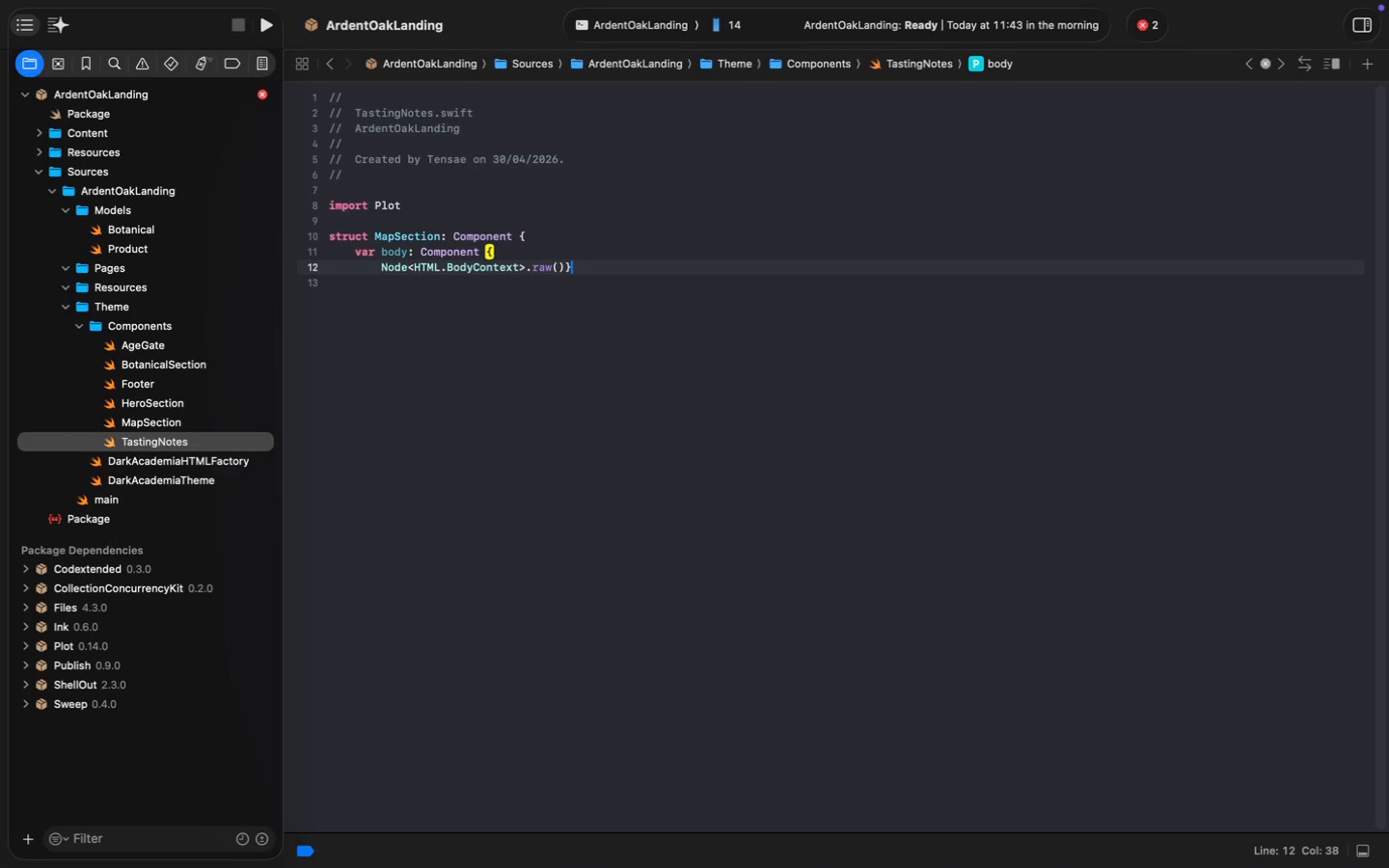 
key(Shift+BracketRight)
 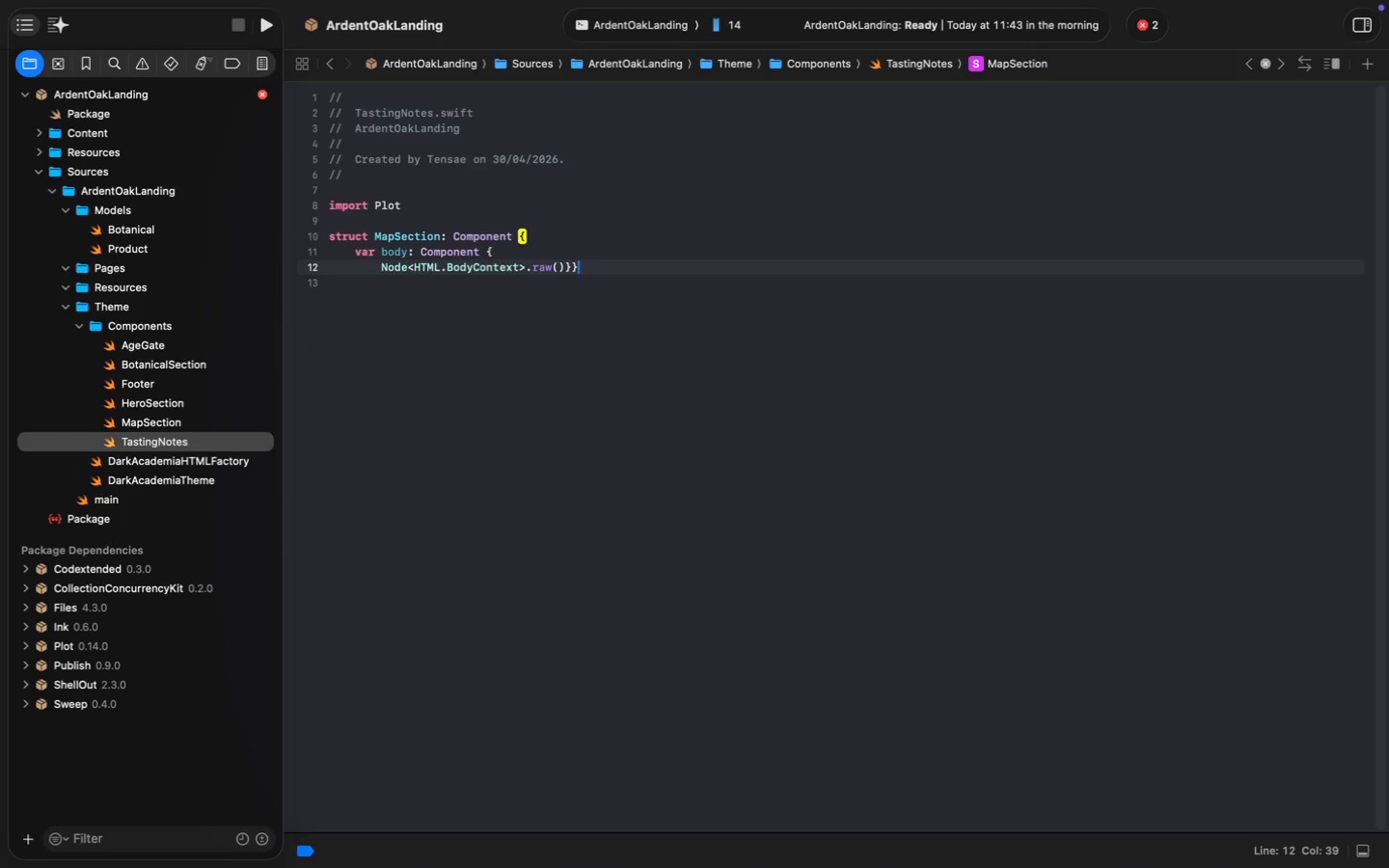 
key(ArrowLeft)
 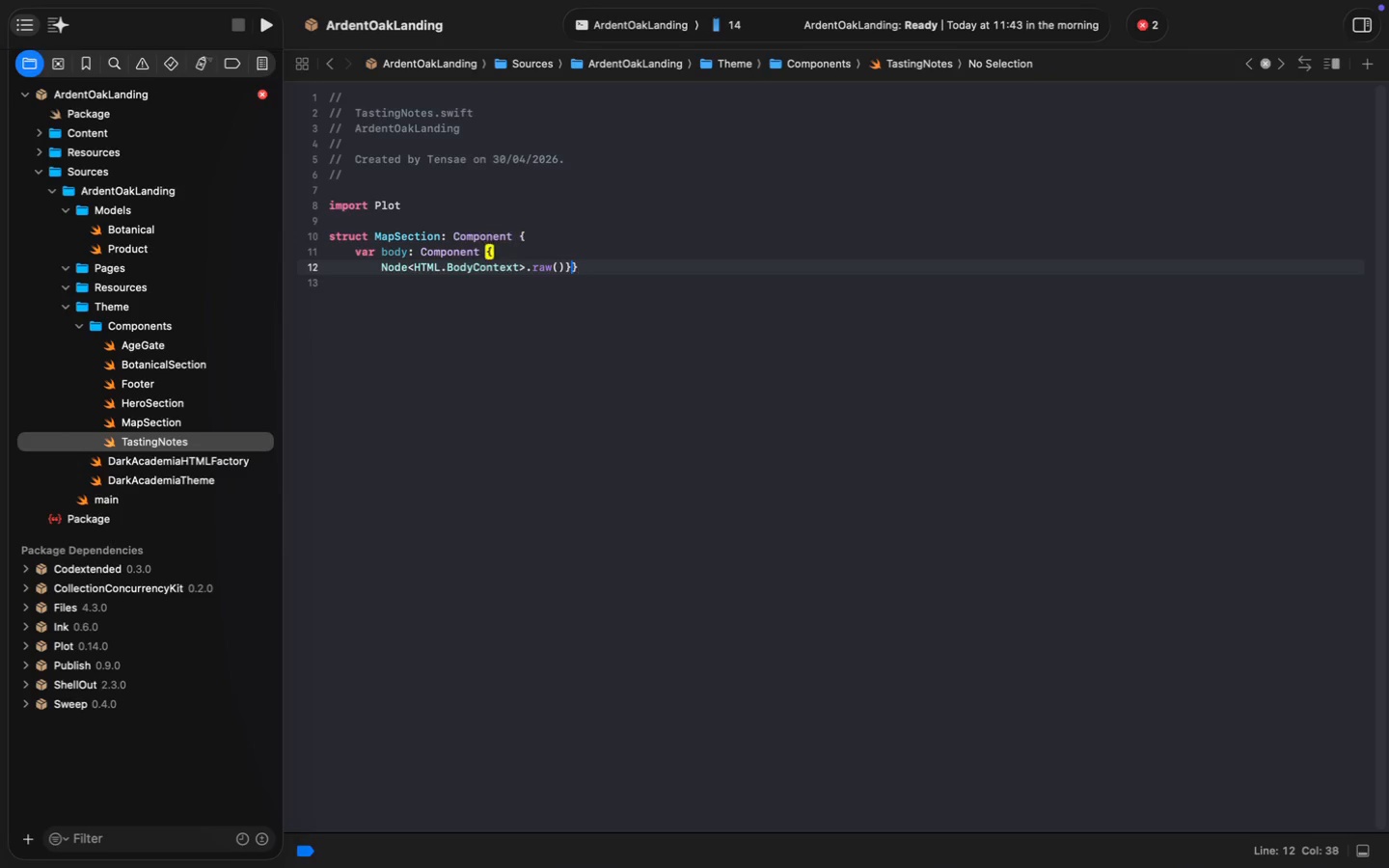 
key(ArrowLeft)
 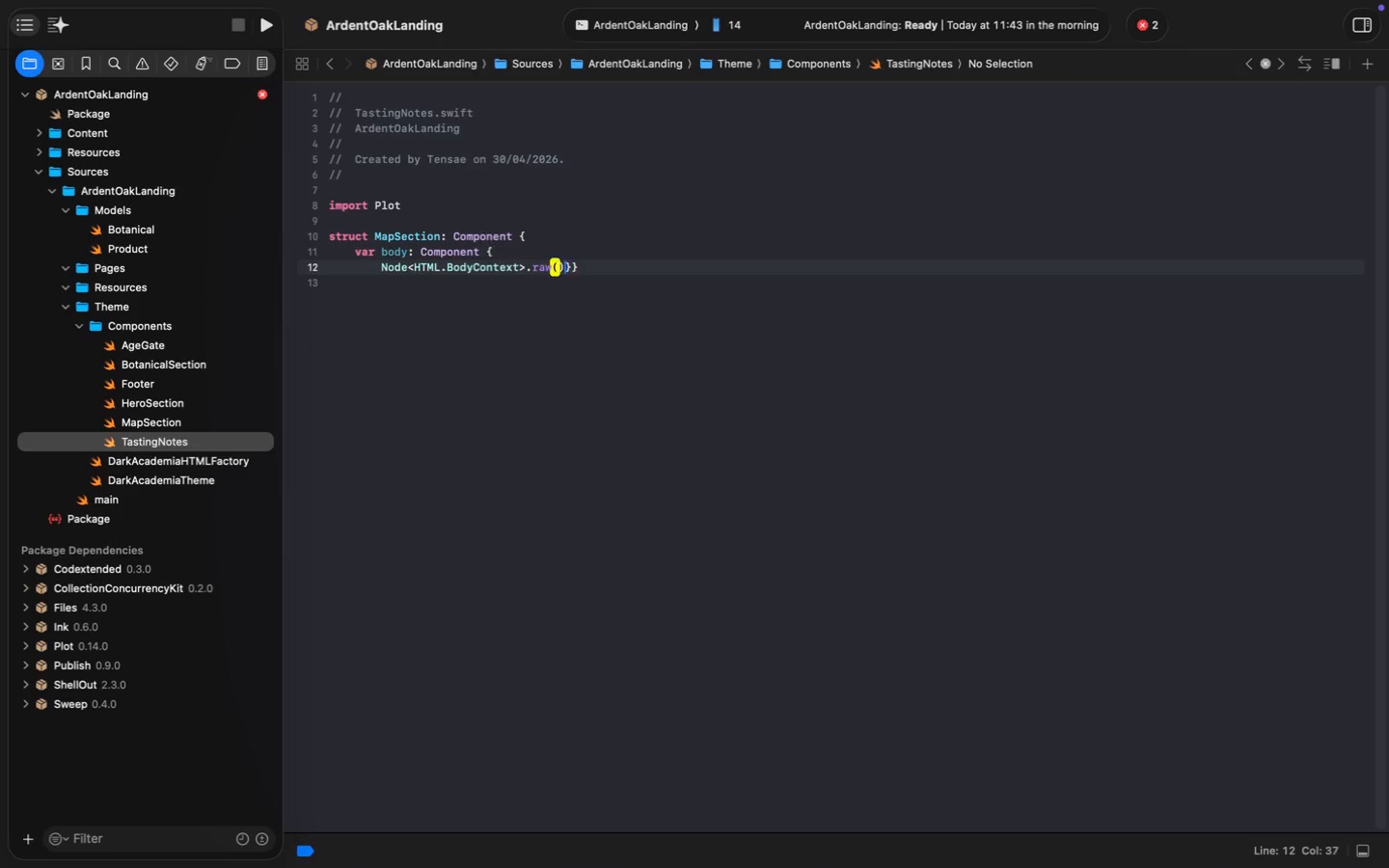 
key(ArrowLeft)
 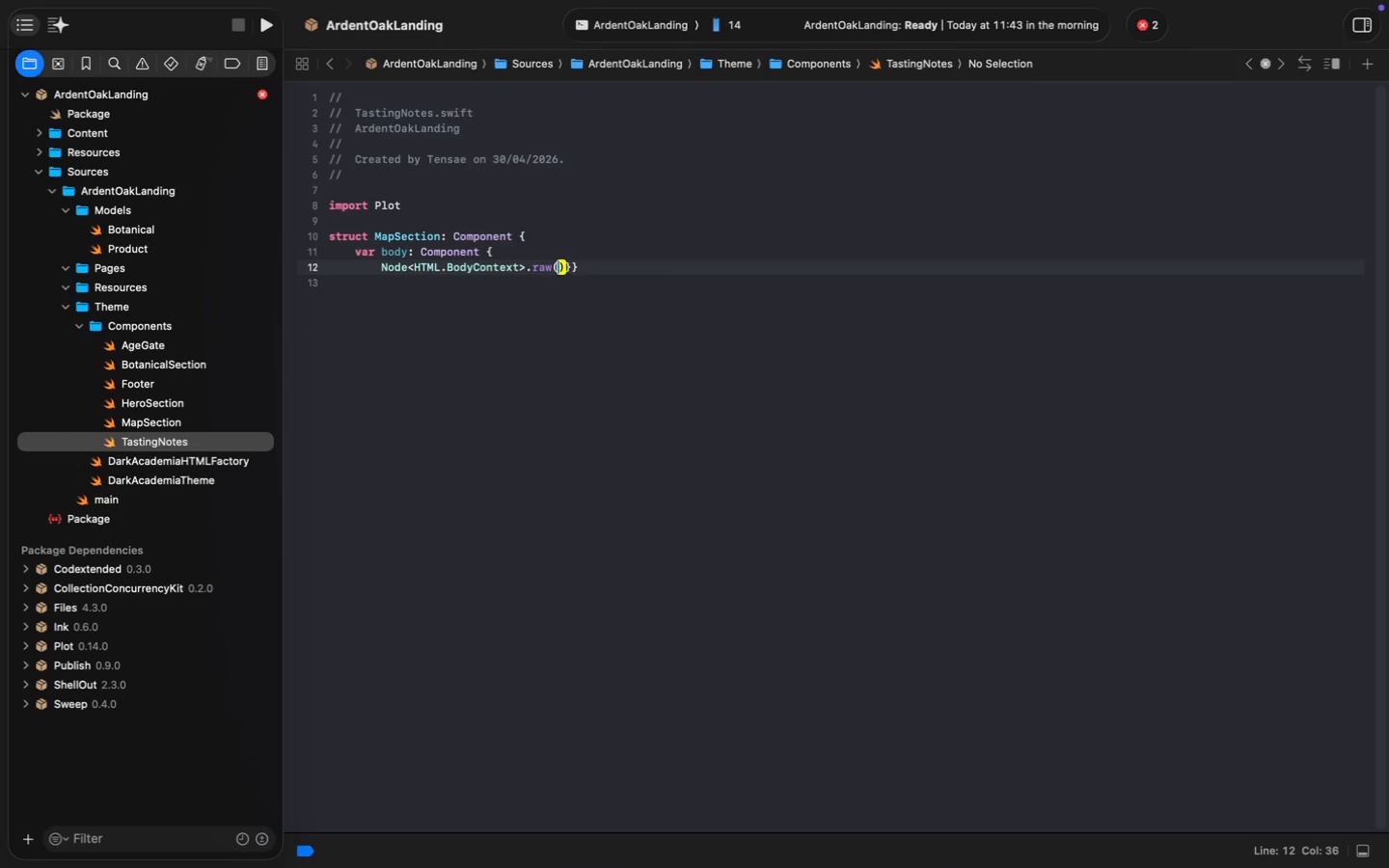 
key(Enter)
 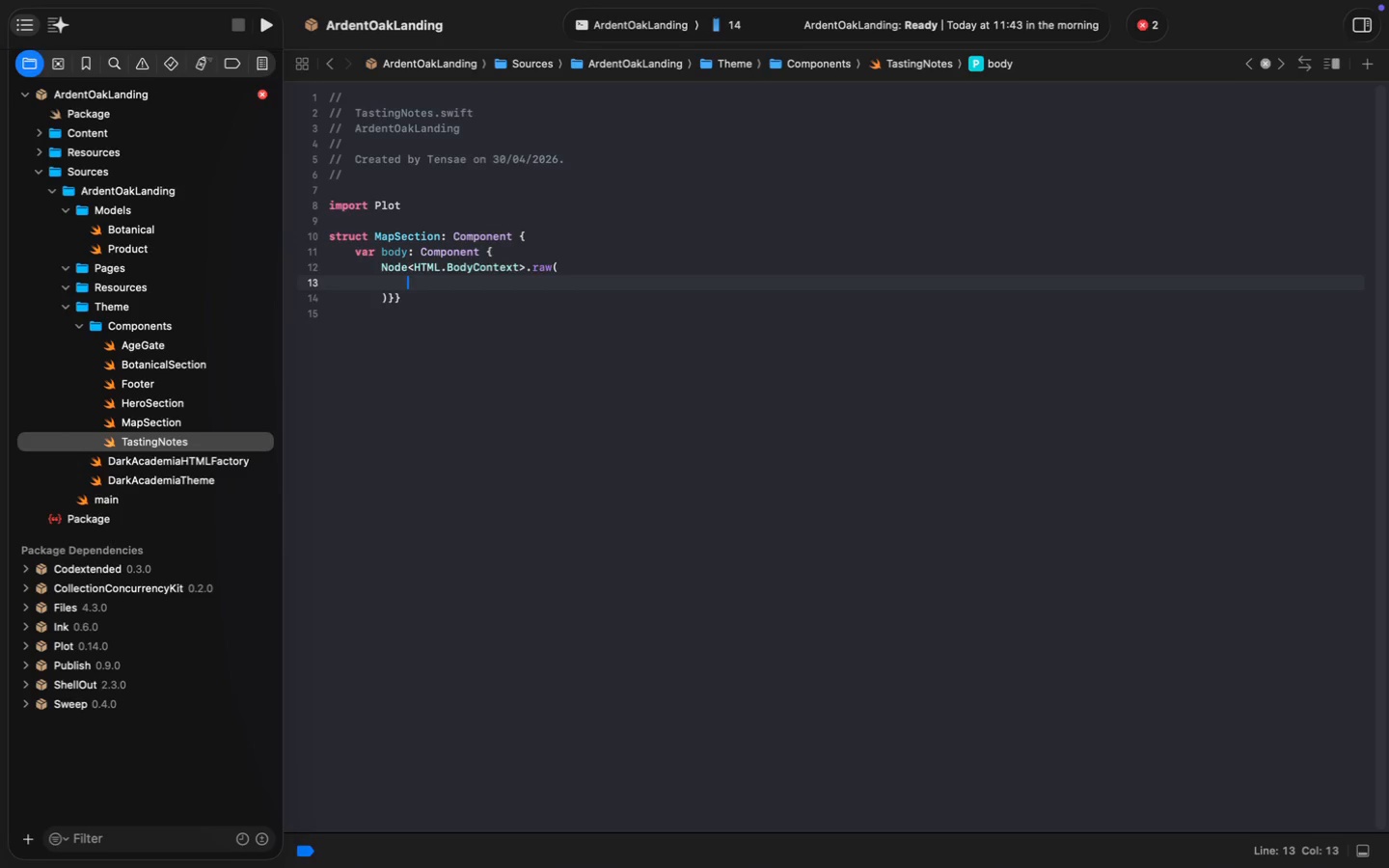 
key(ArrowDown)
 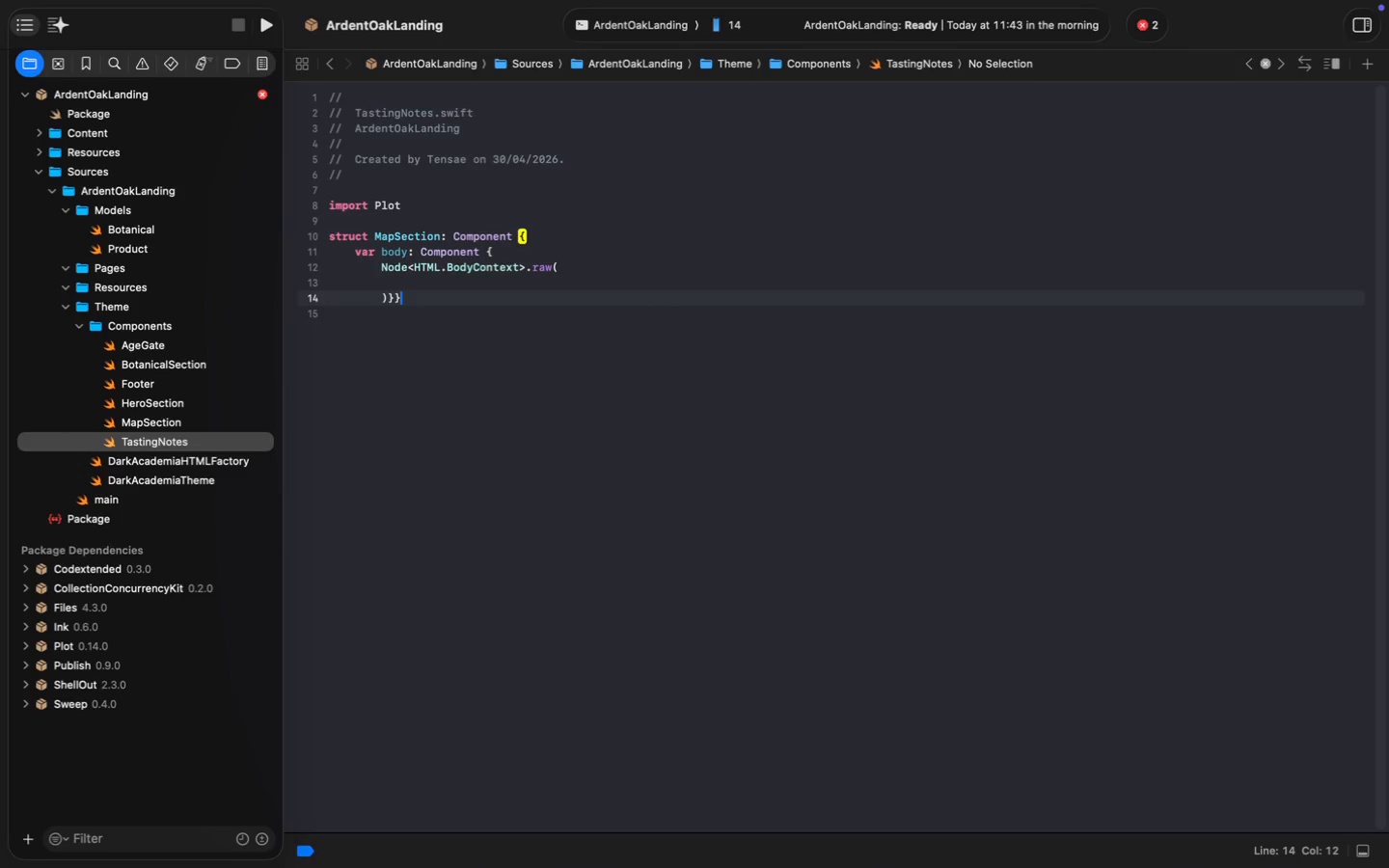 
key(ArrowLeft)
 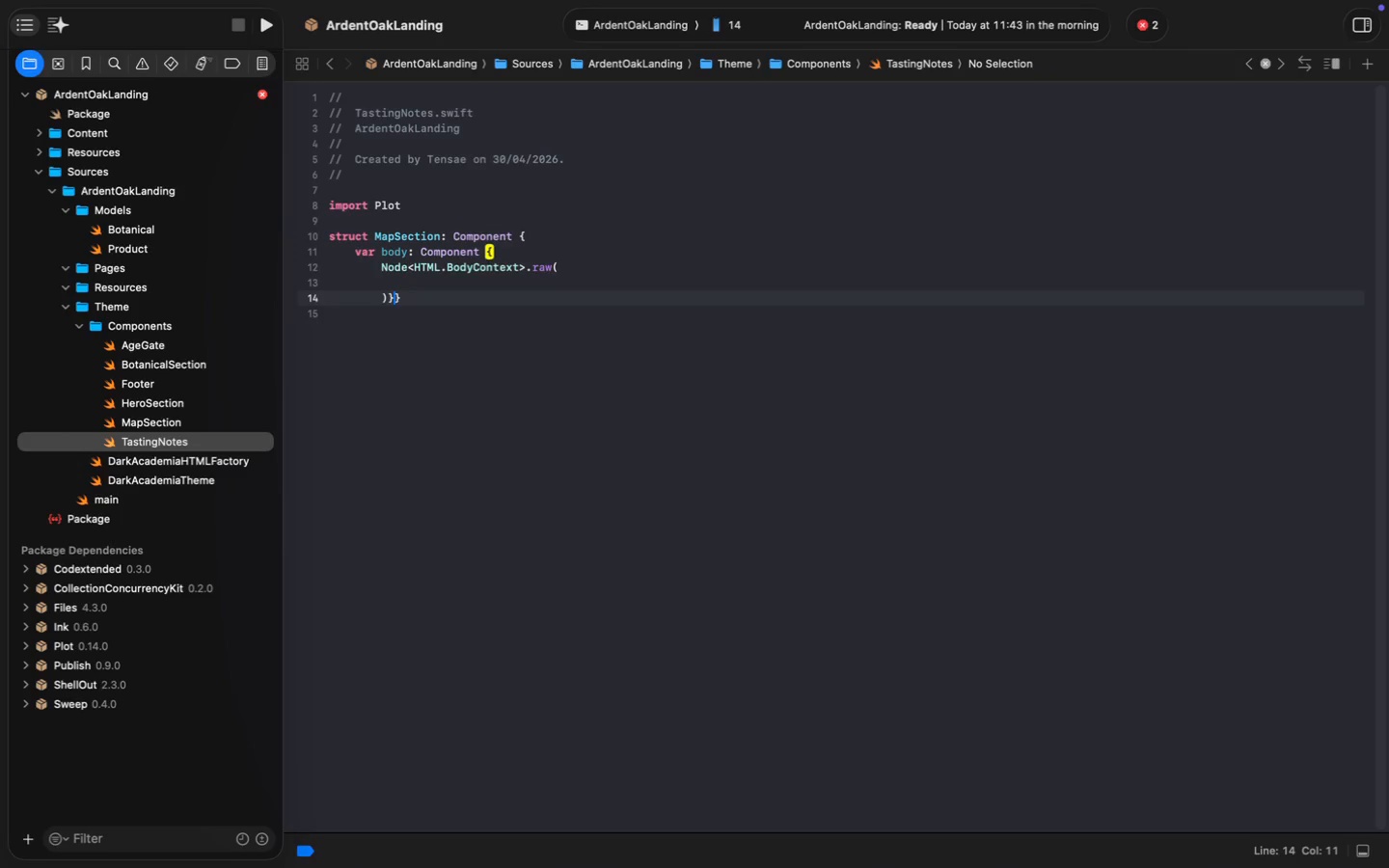 
key(ArrowLeft)
 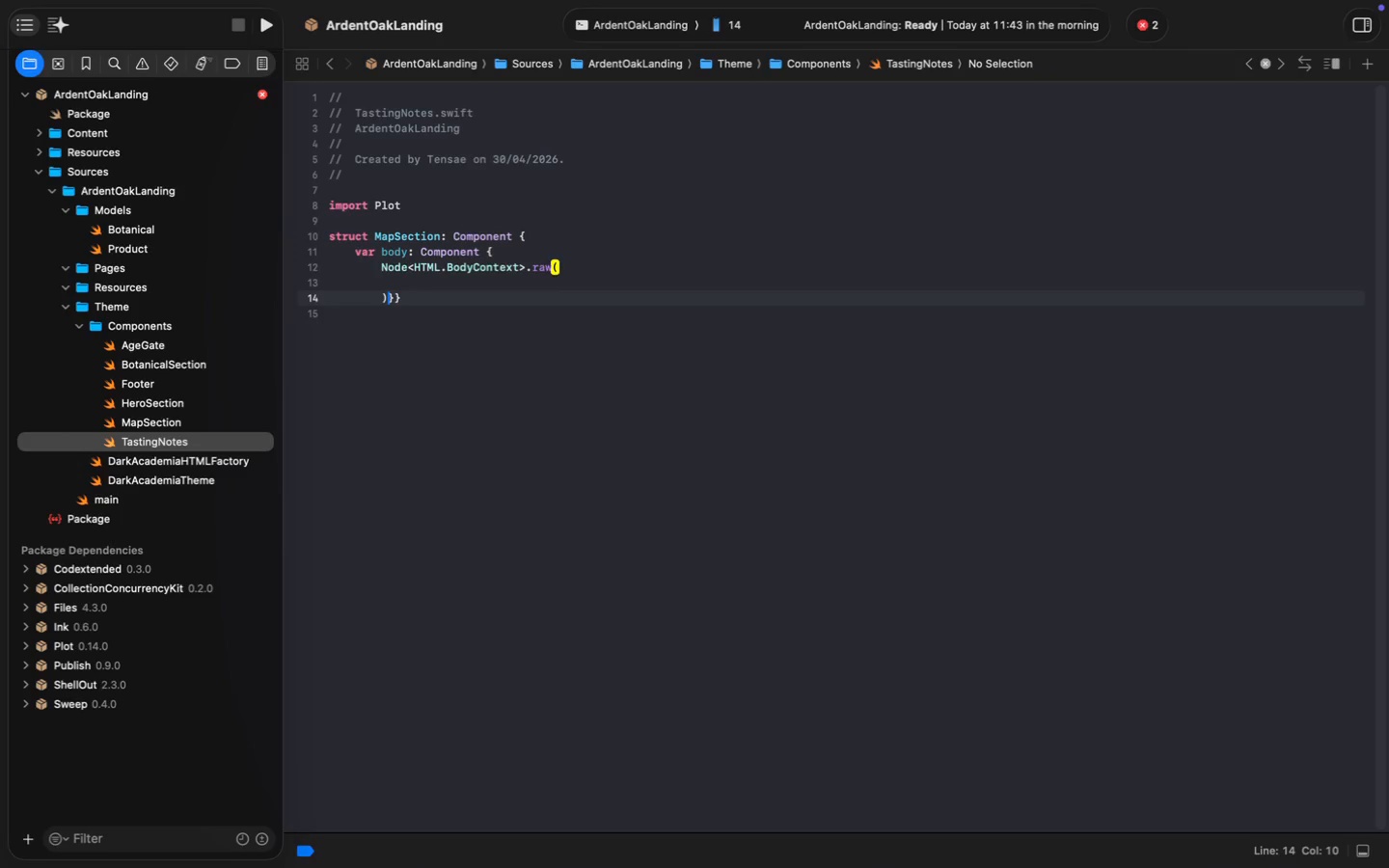 
key(Enter)
 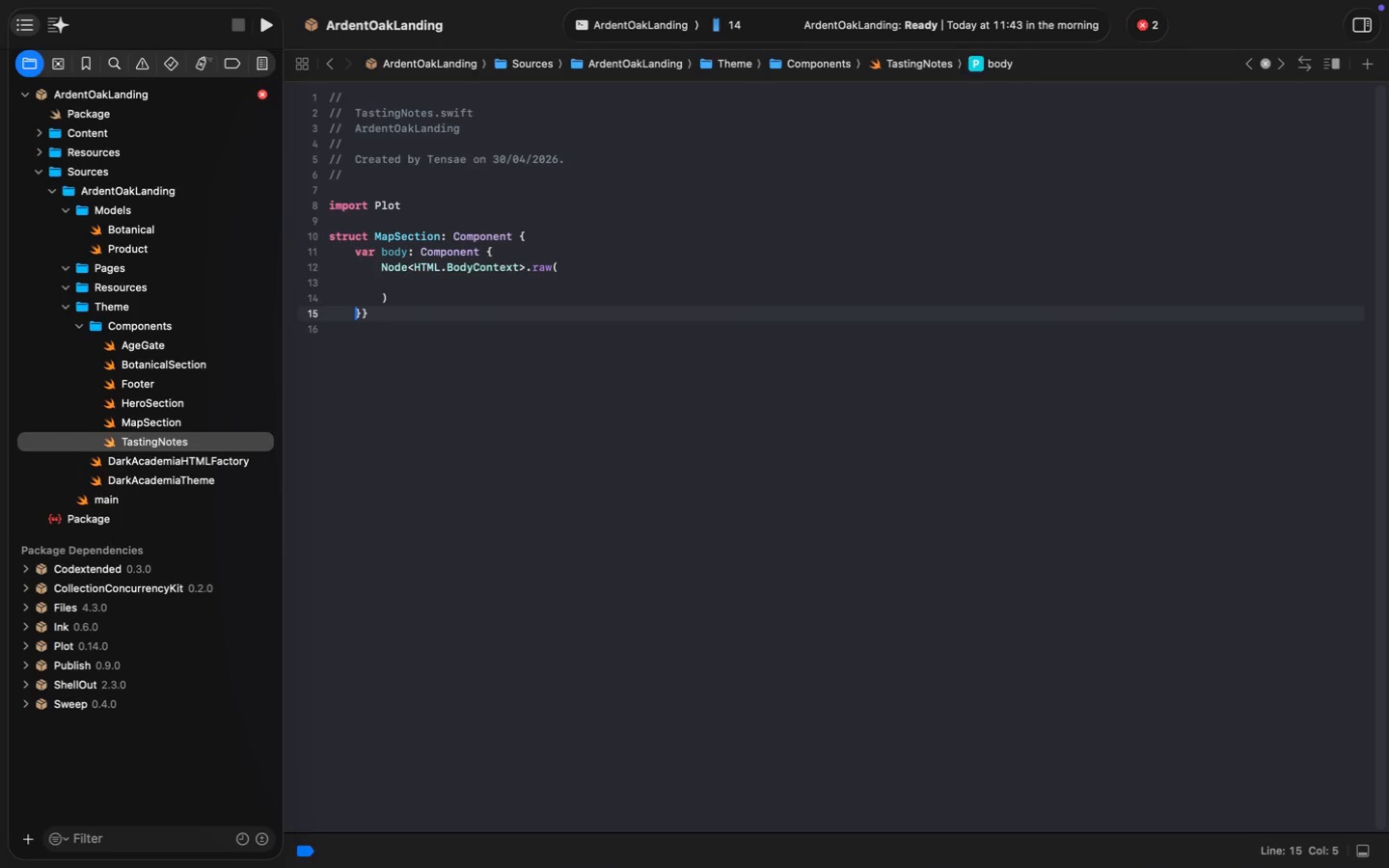 
key(ArrowRight)
 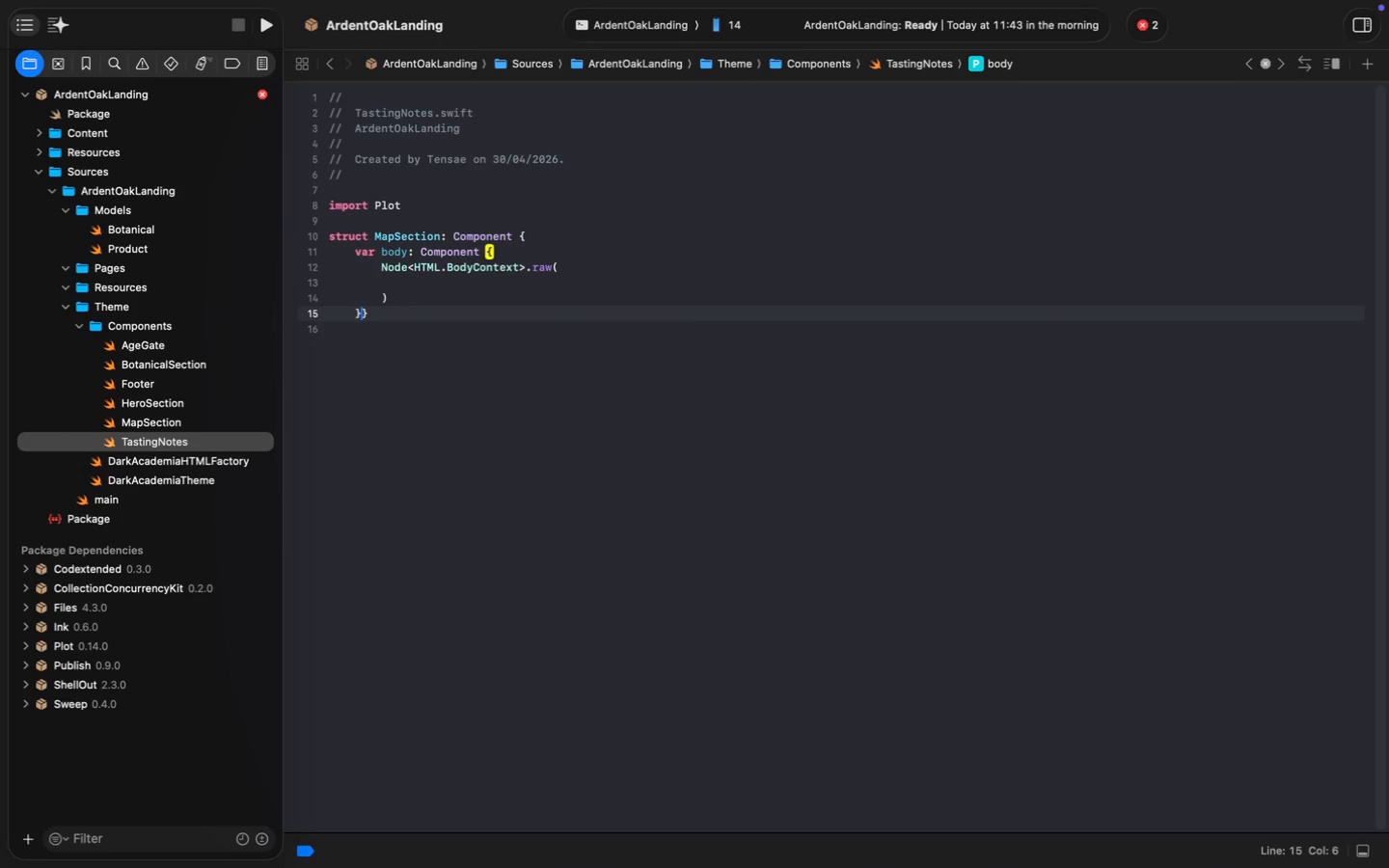 
key(Enter)
 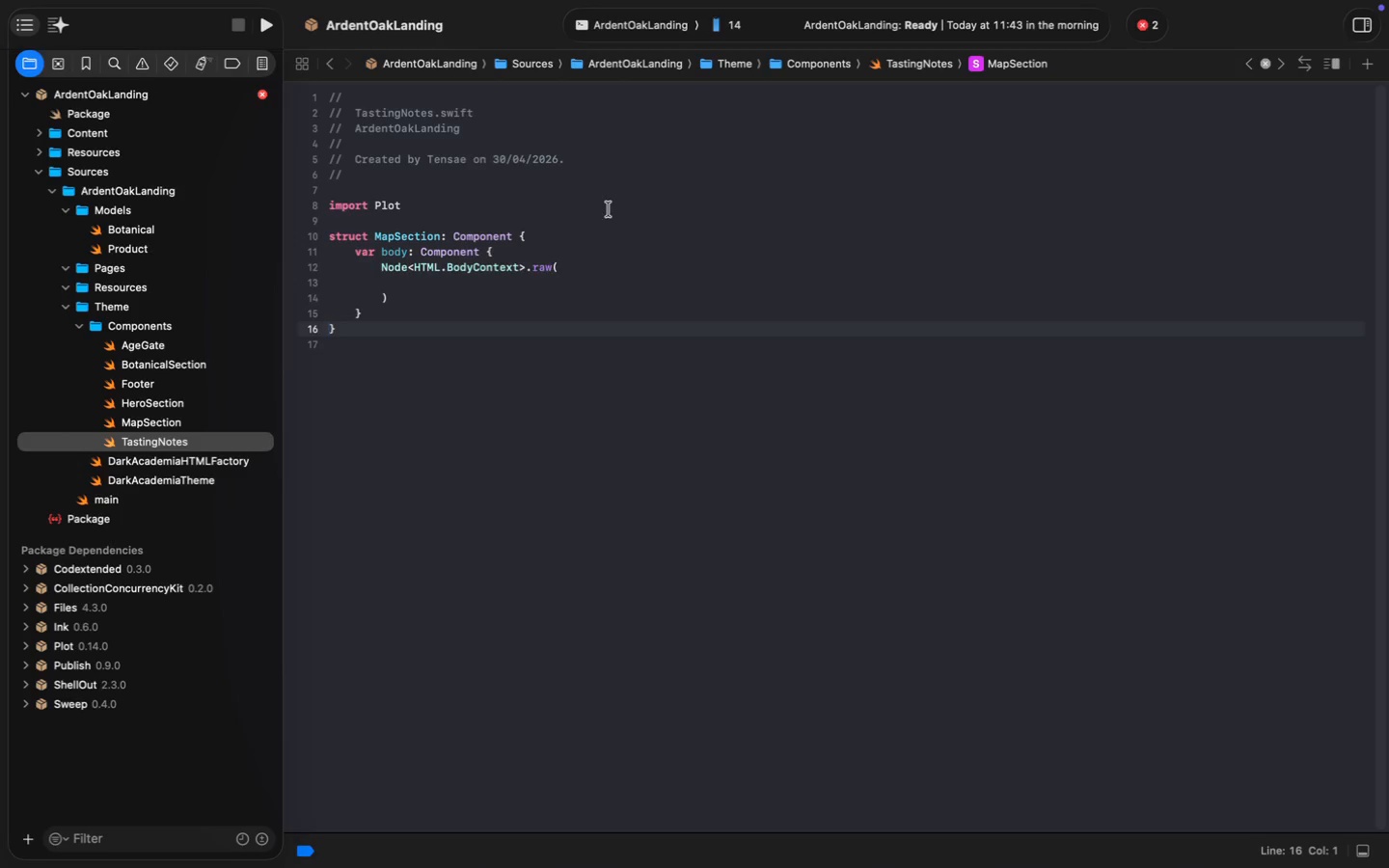 
wait(5.83)
 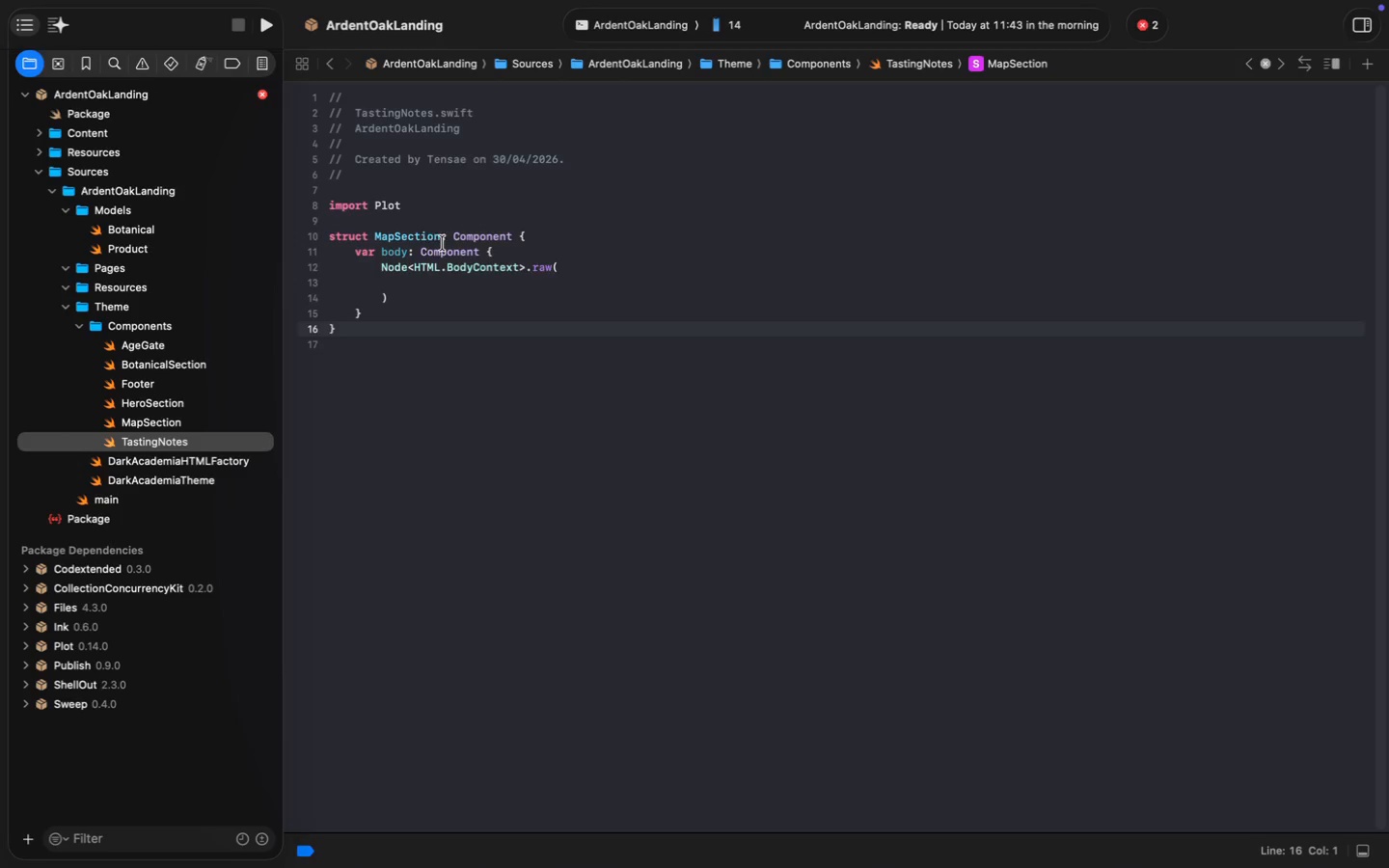 
double_click([415, 238])
 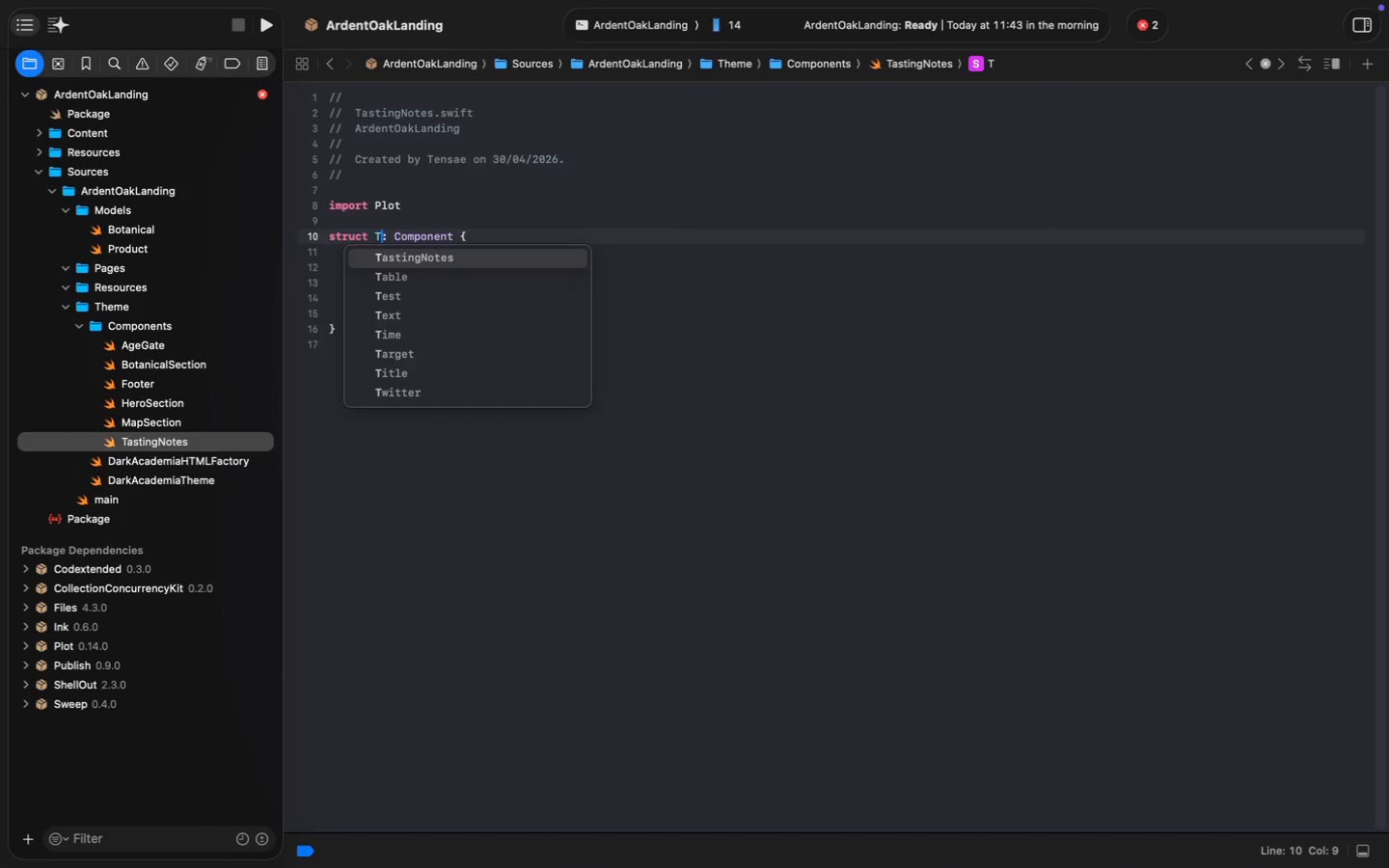 
type(TastingNotesSection)
key(Escape)
 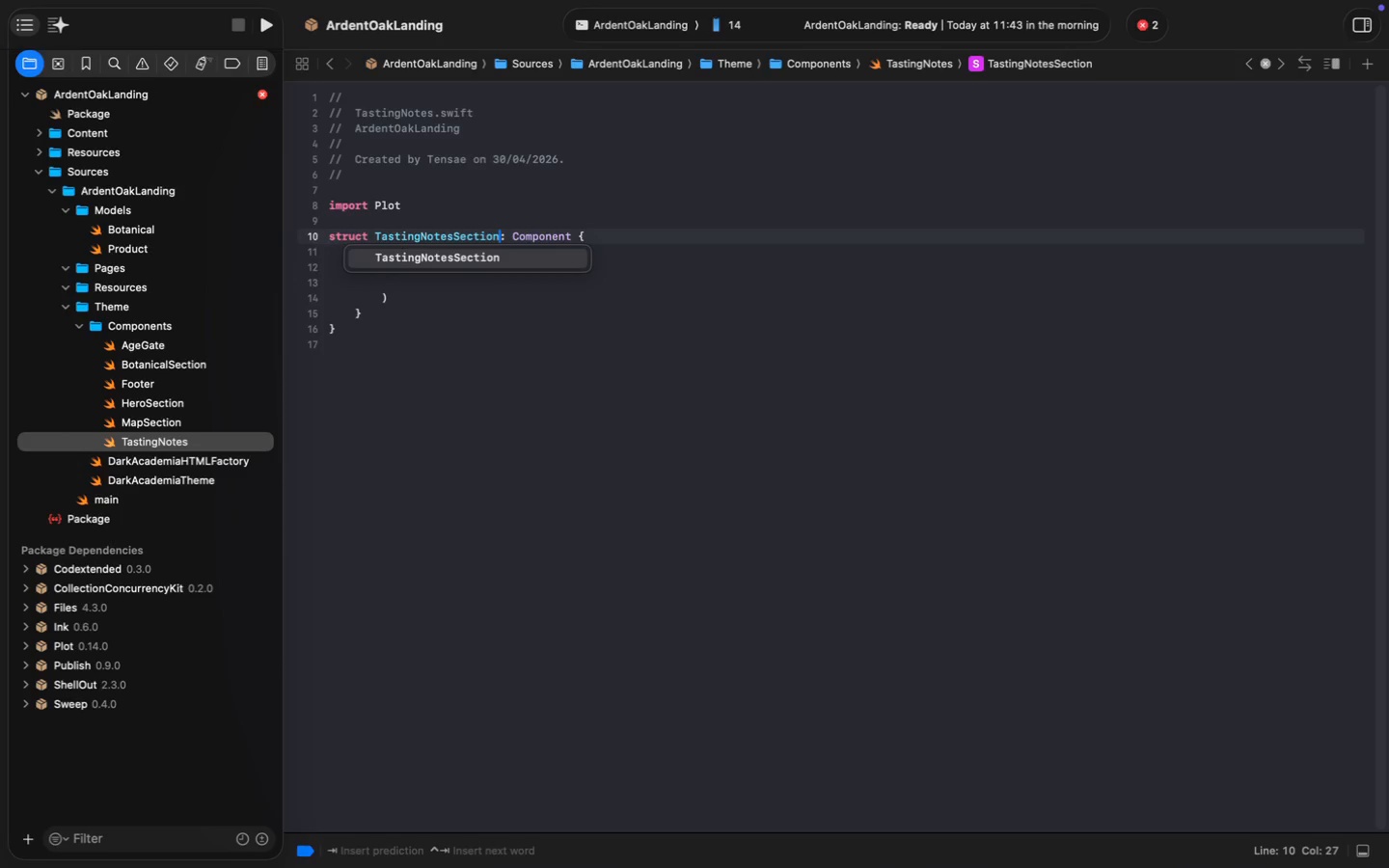 
wait(6.0)
 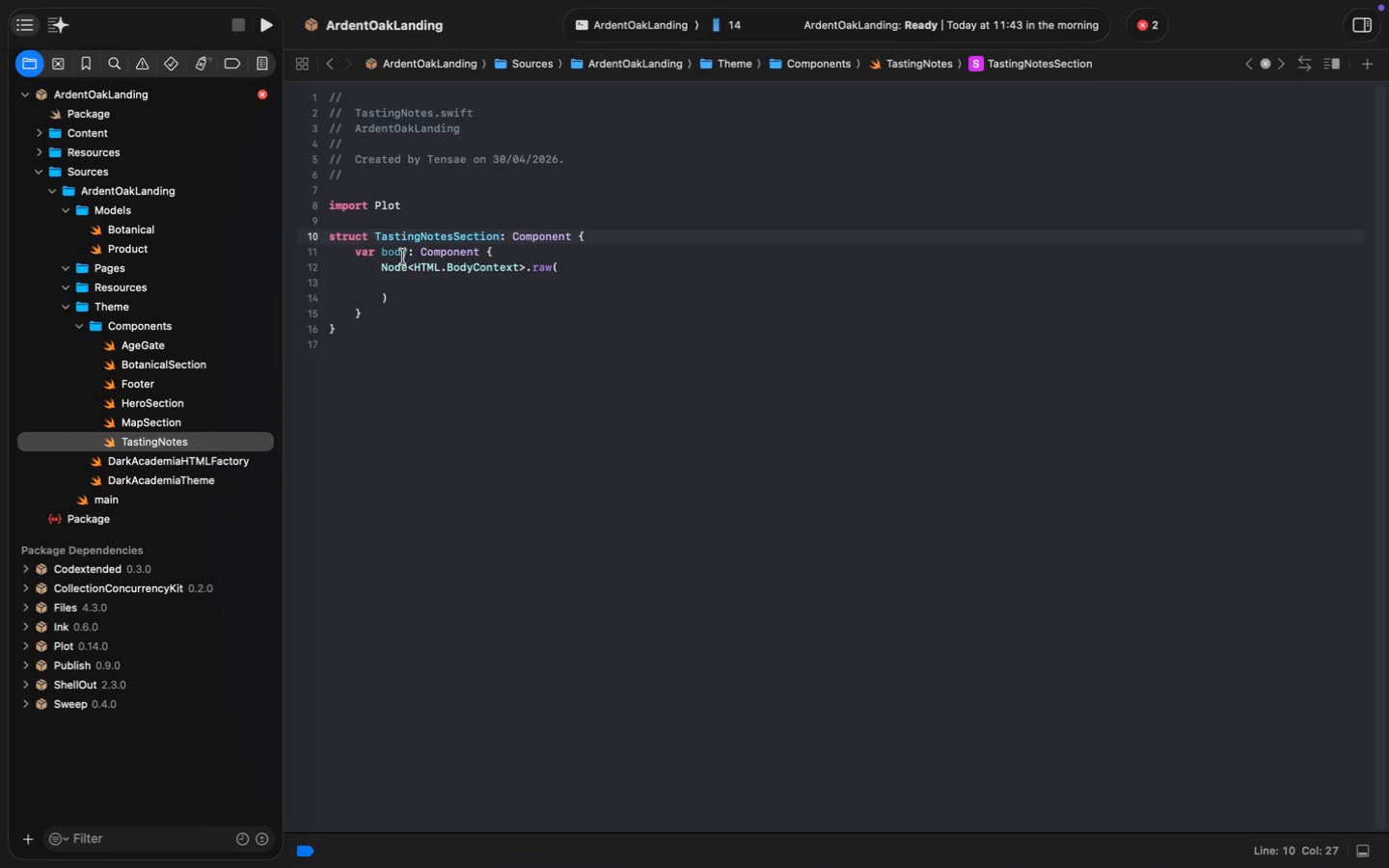 
left_click([410, 275])
 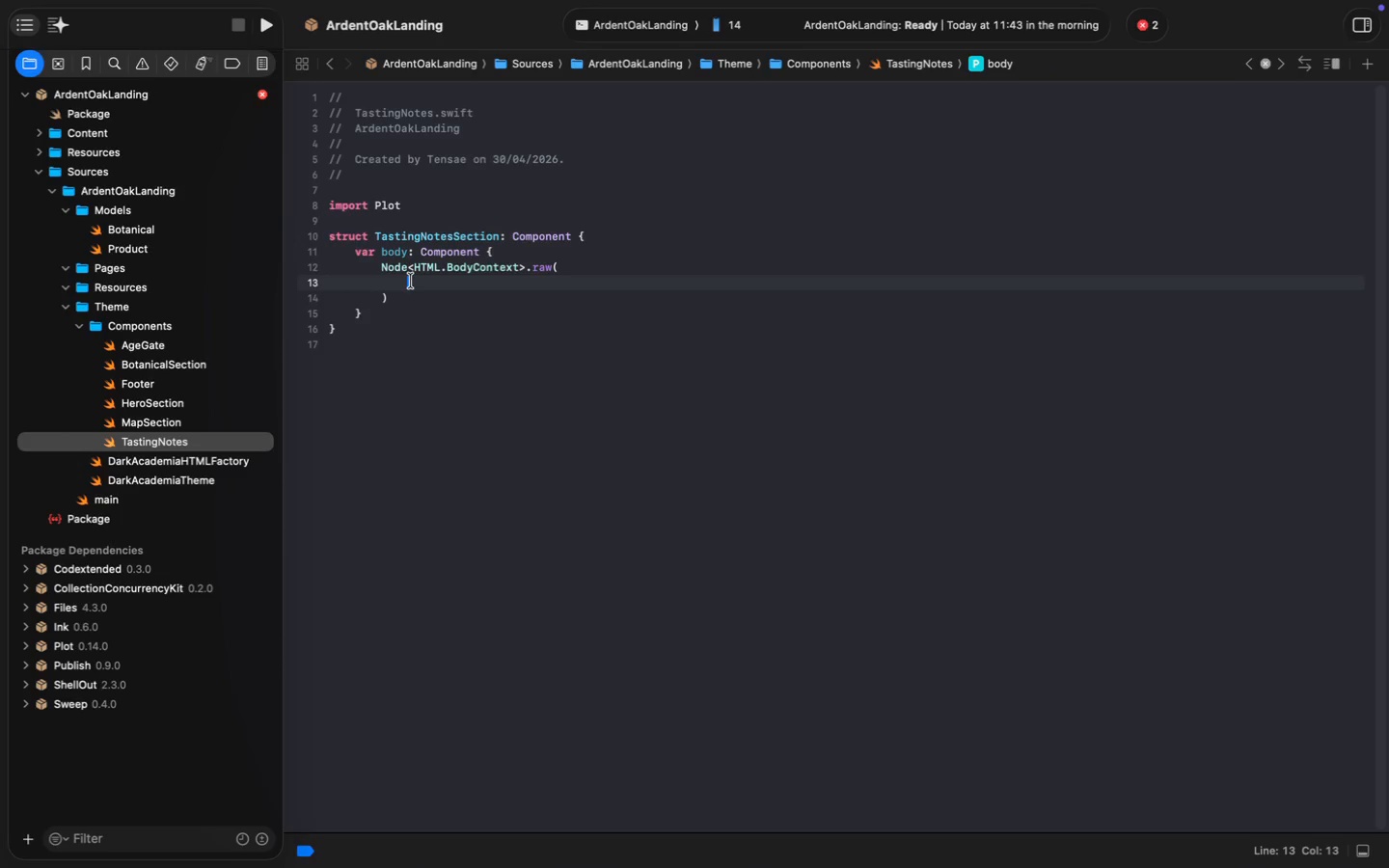 
key(Shift+Quote)
 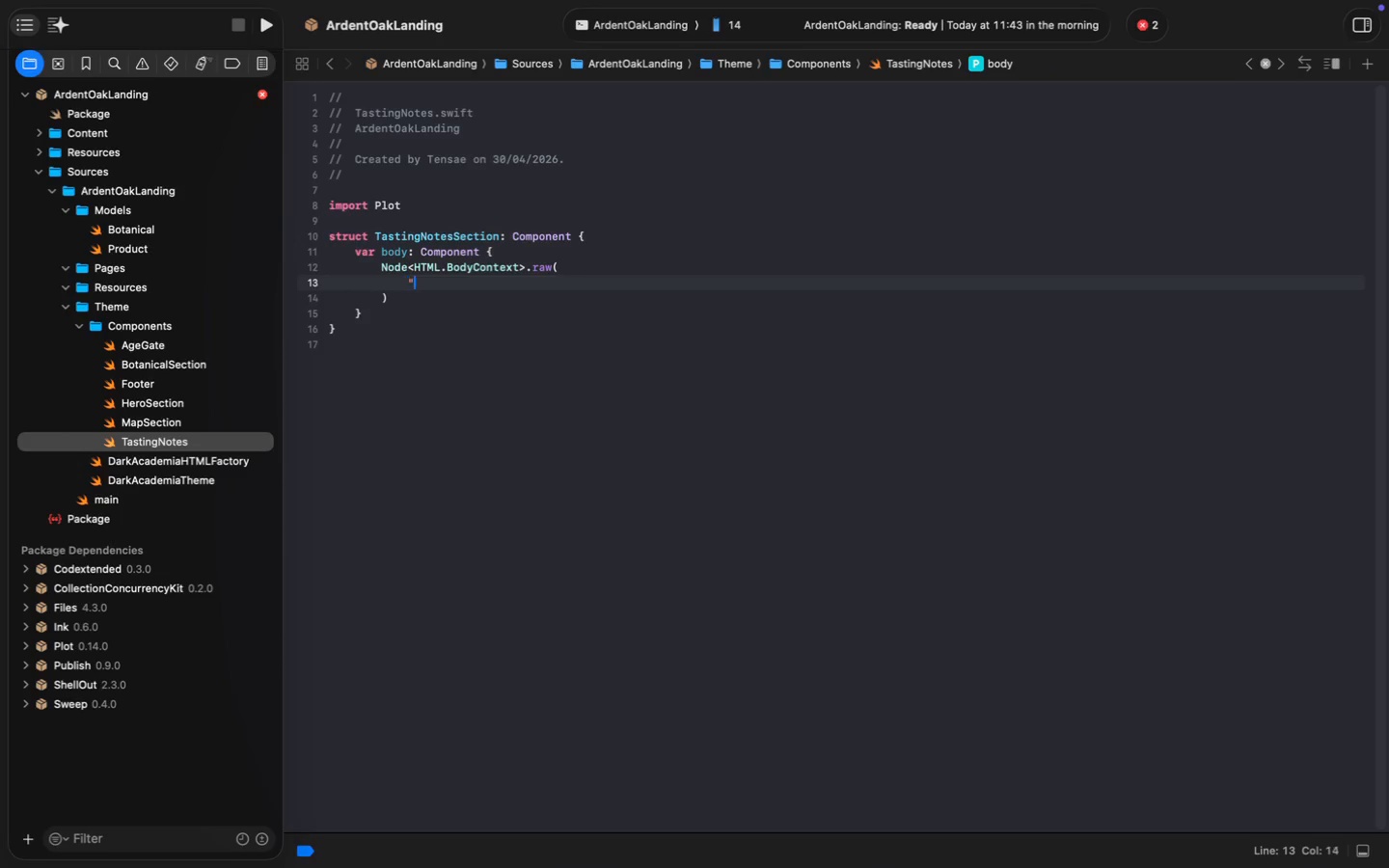 
key(Shift+Quote)
 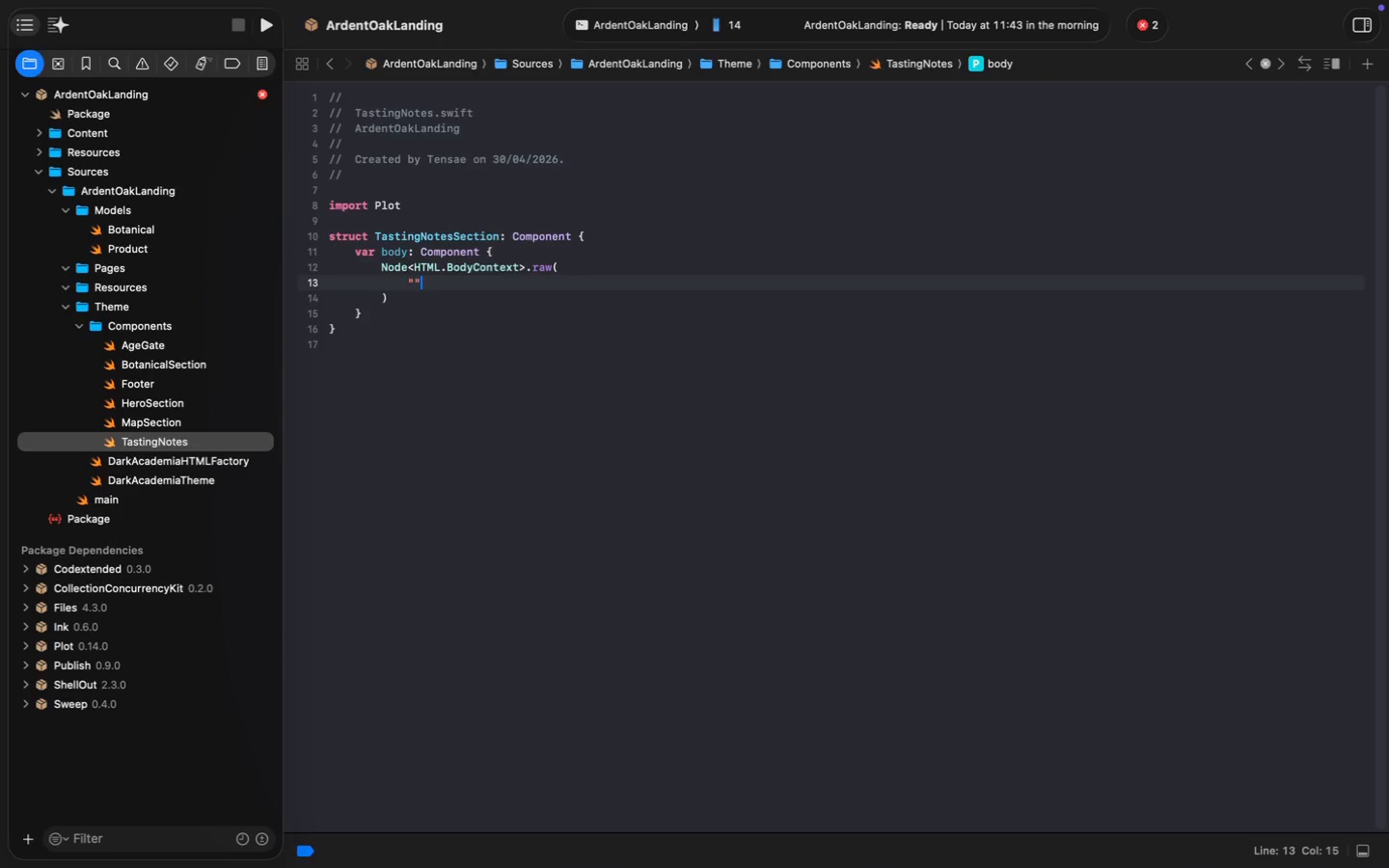 
key(Shift+Quote)
 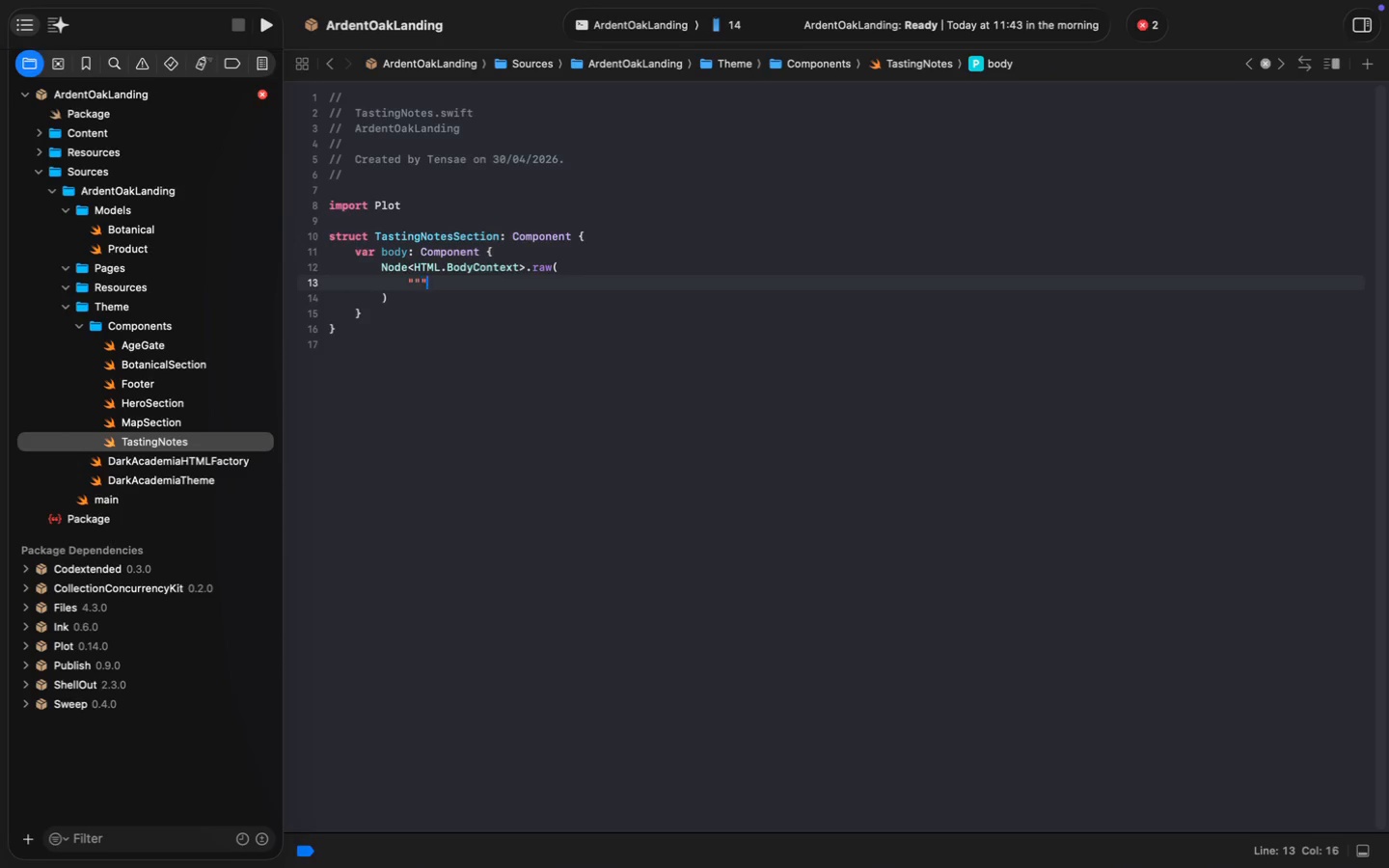 
key(Shift+Quote)
 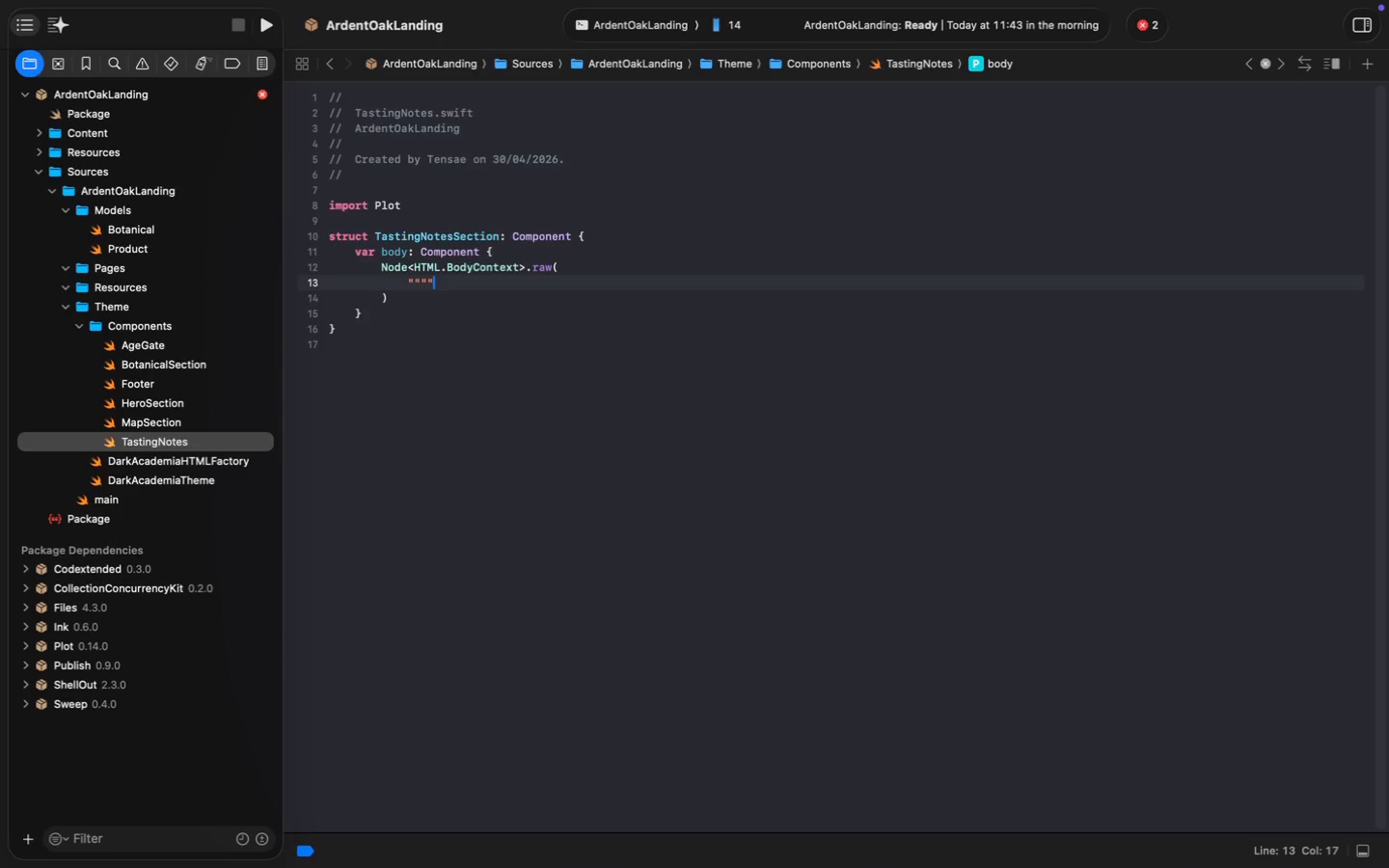 
key(Backspace)
 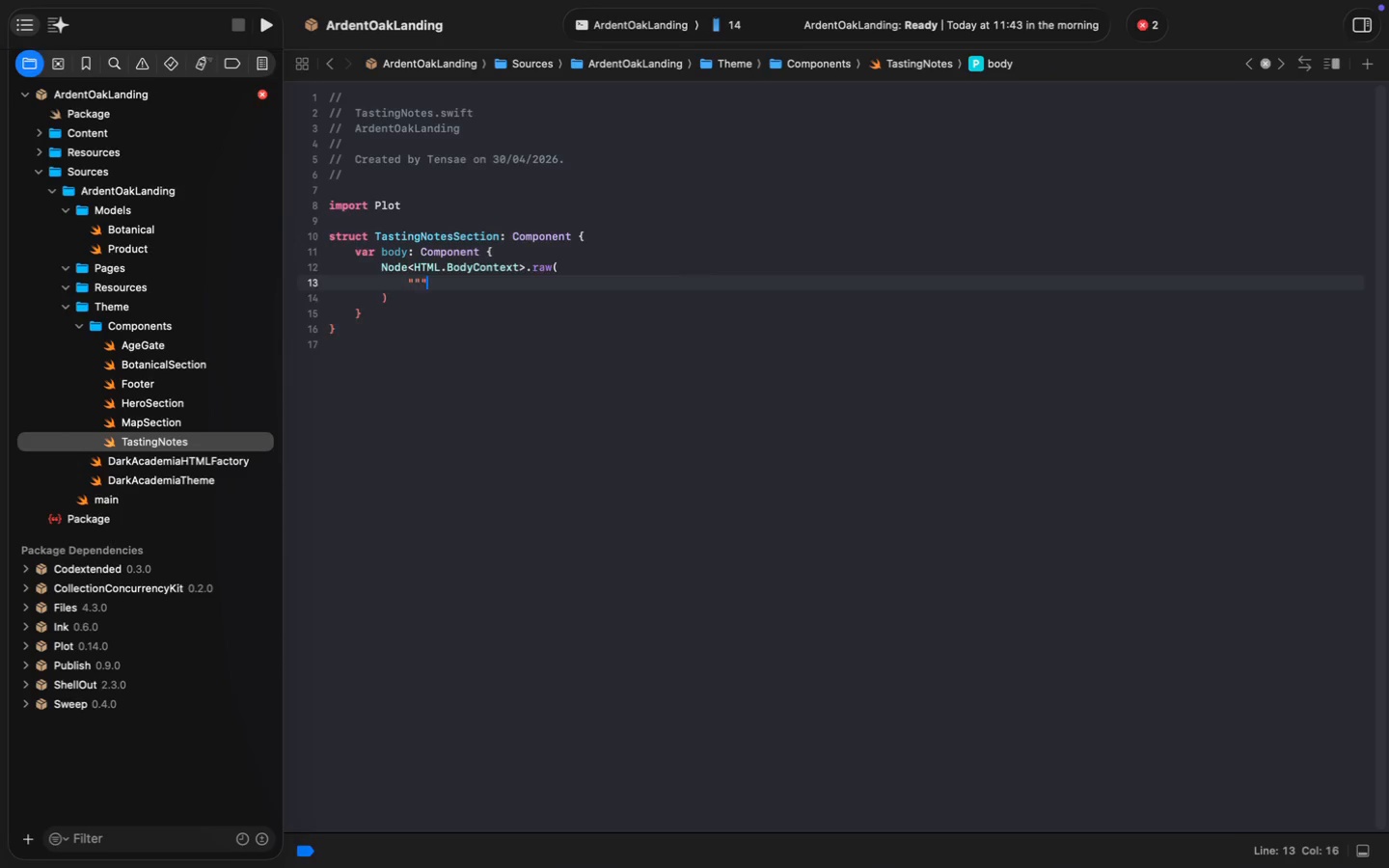 
key(Enter)
 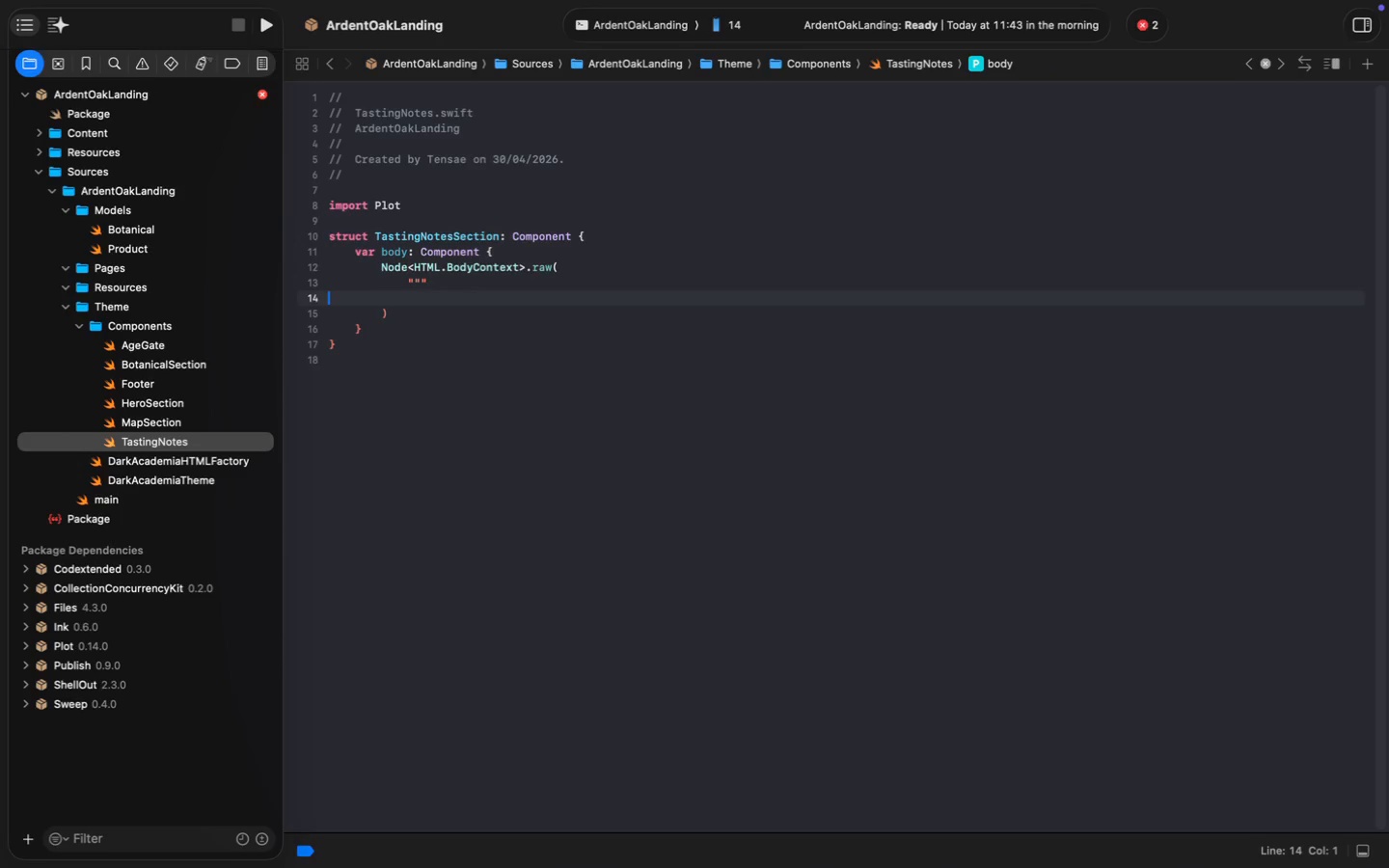 
key(Meta+Z)
 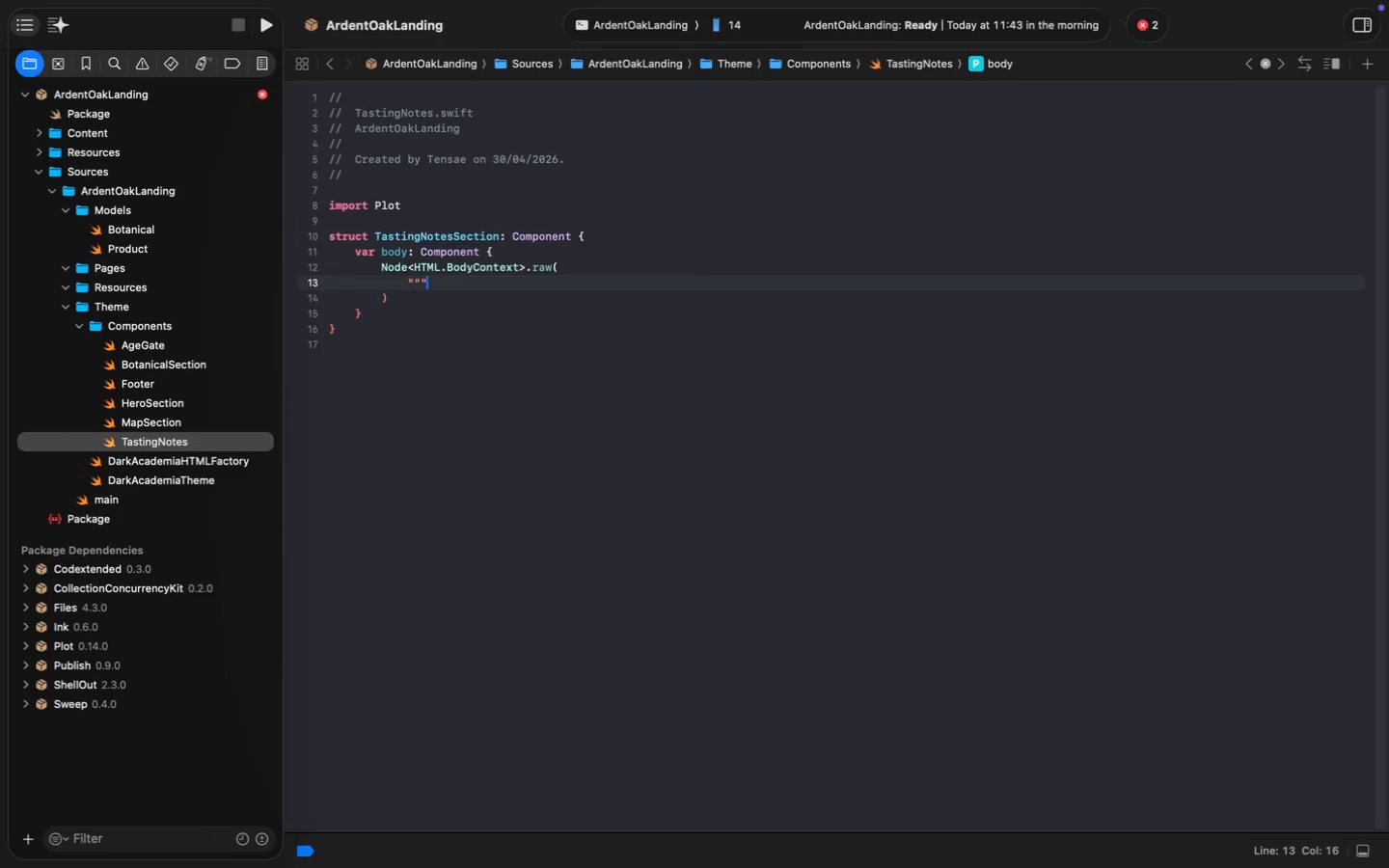 
key(Backspace)
 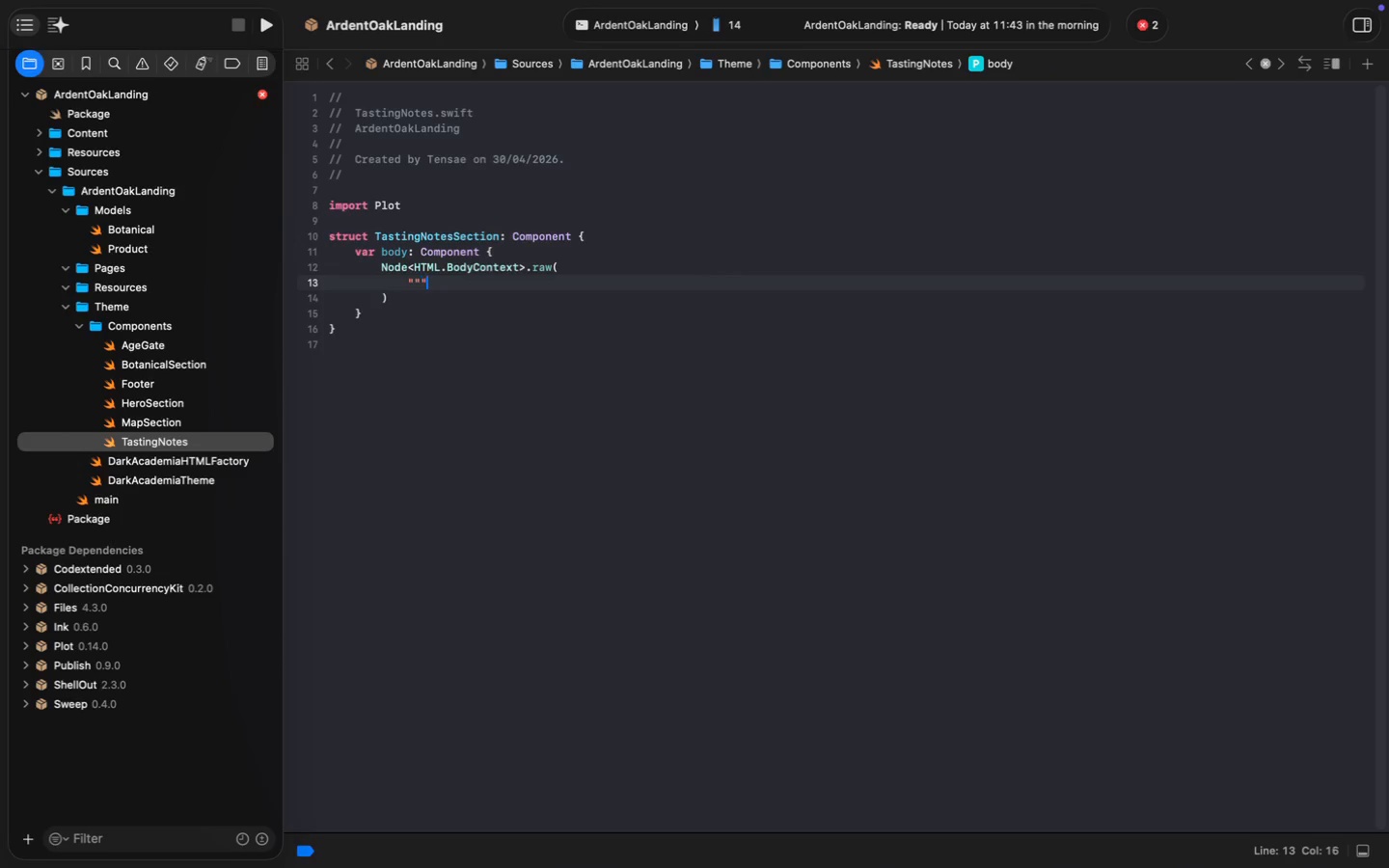 
key(Shift+Quote)
 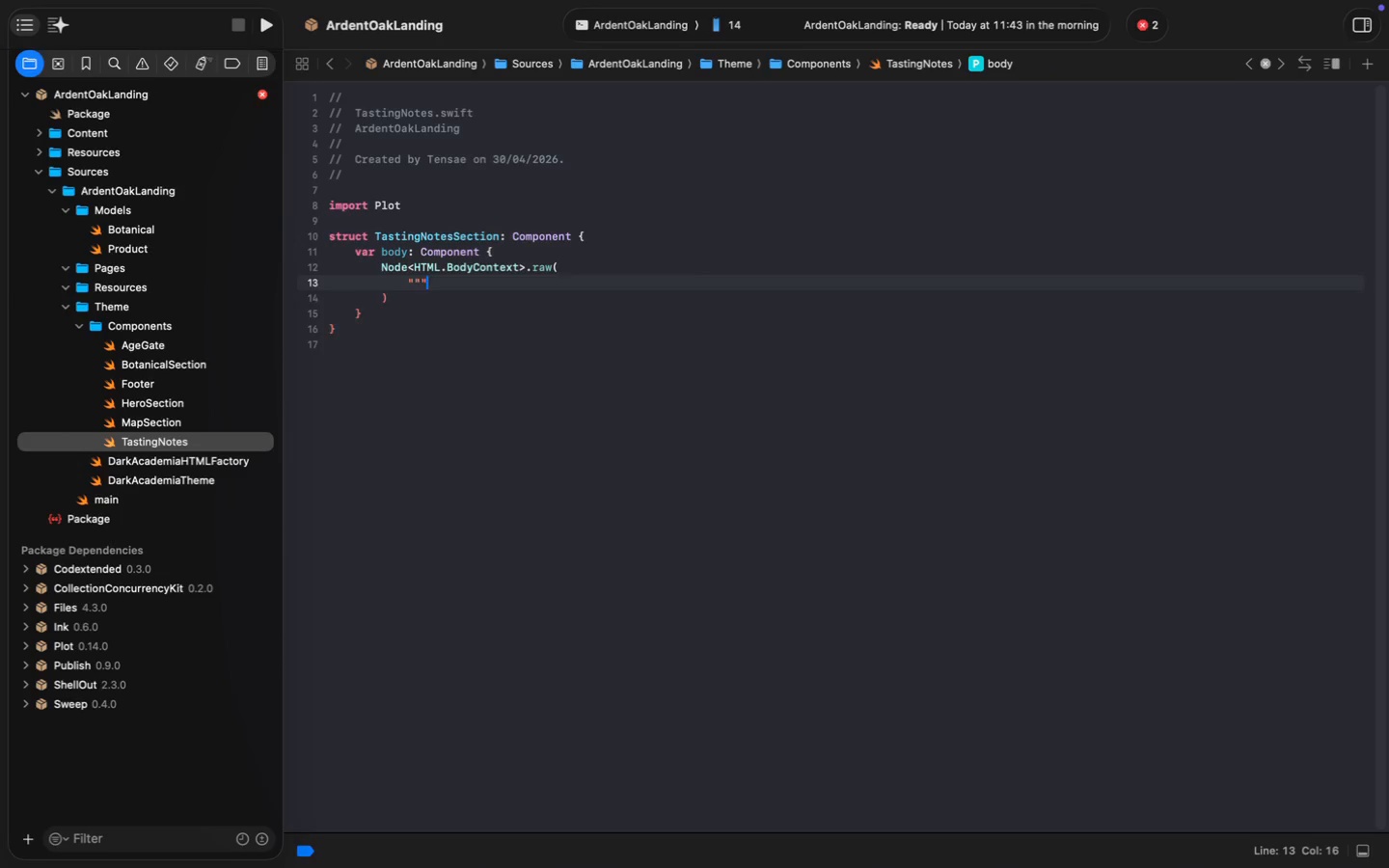 
key(Enter)
 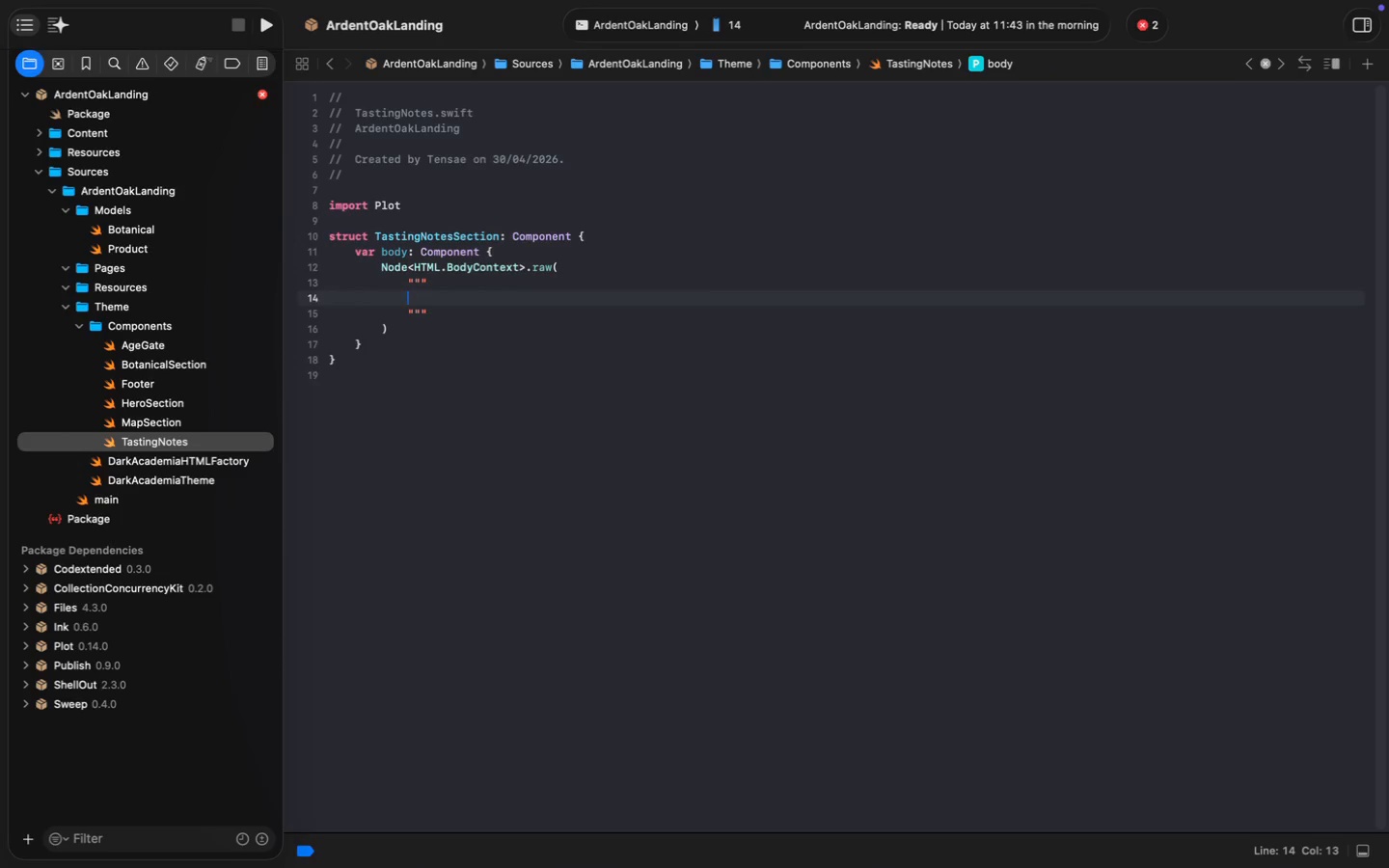 
key(Meta+S)
 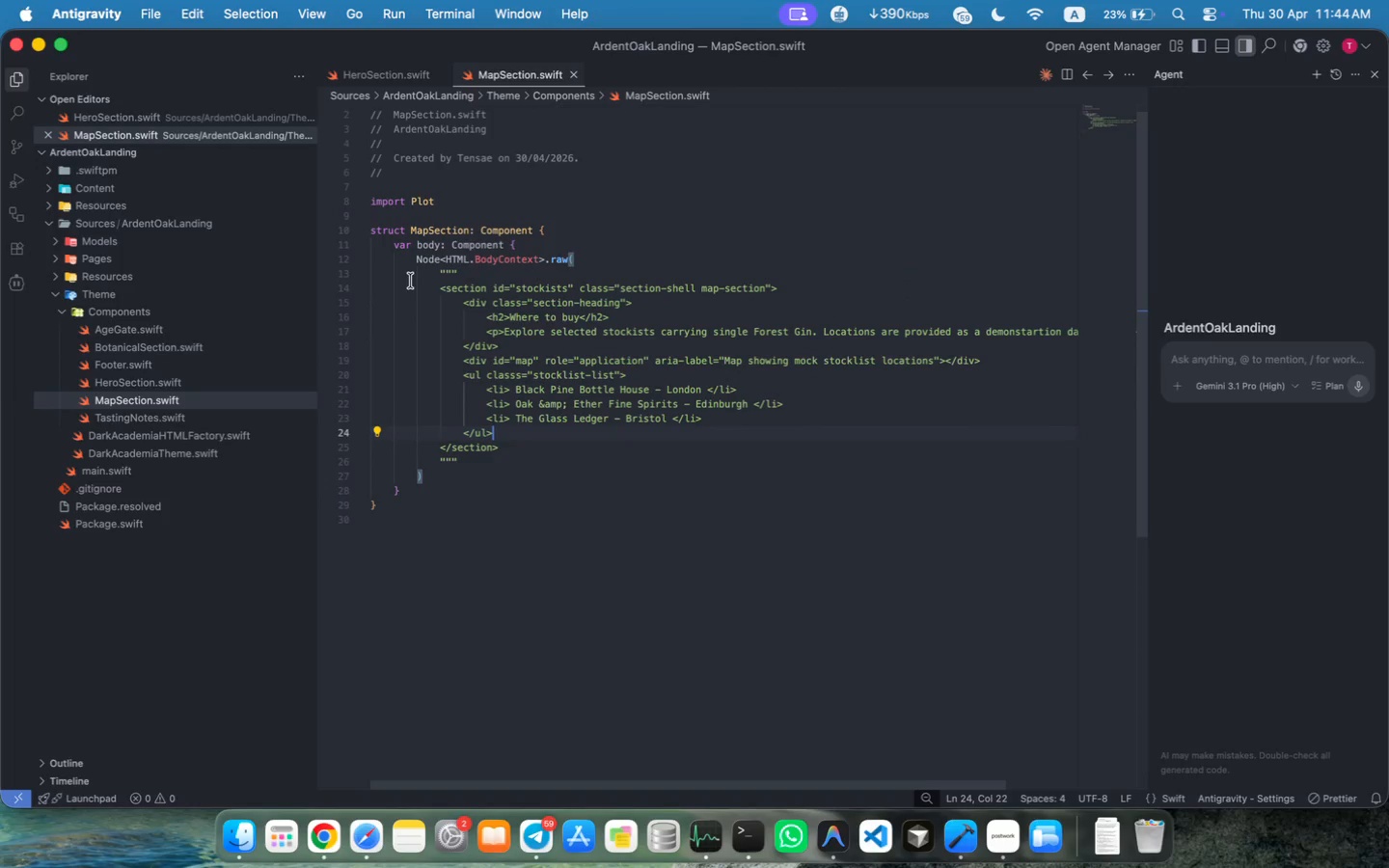 
left_click([138, 413])
 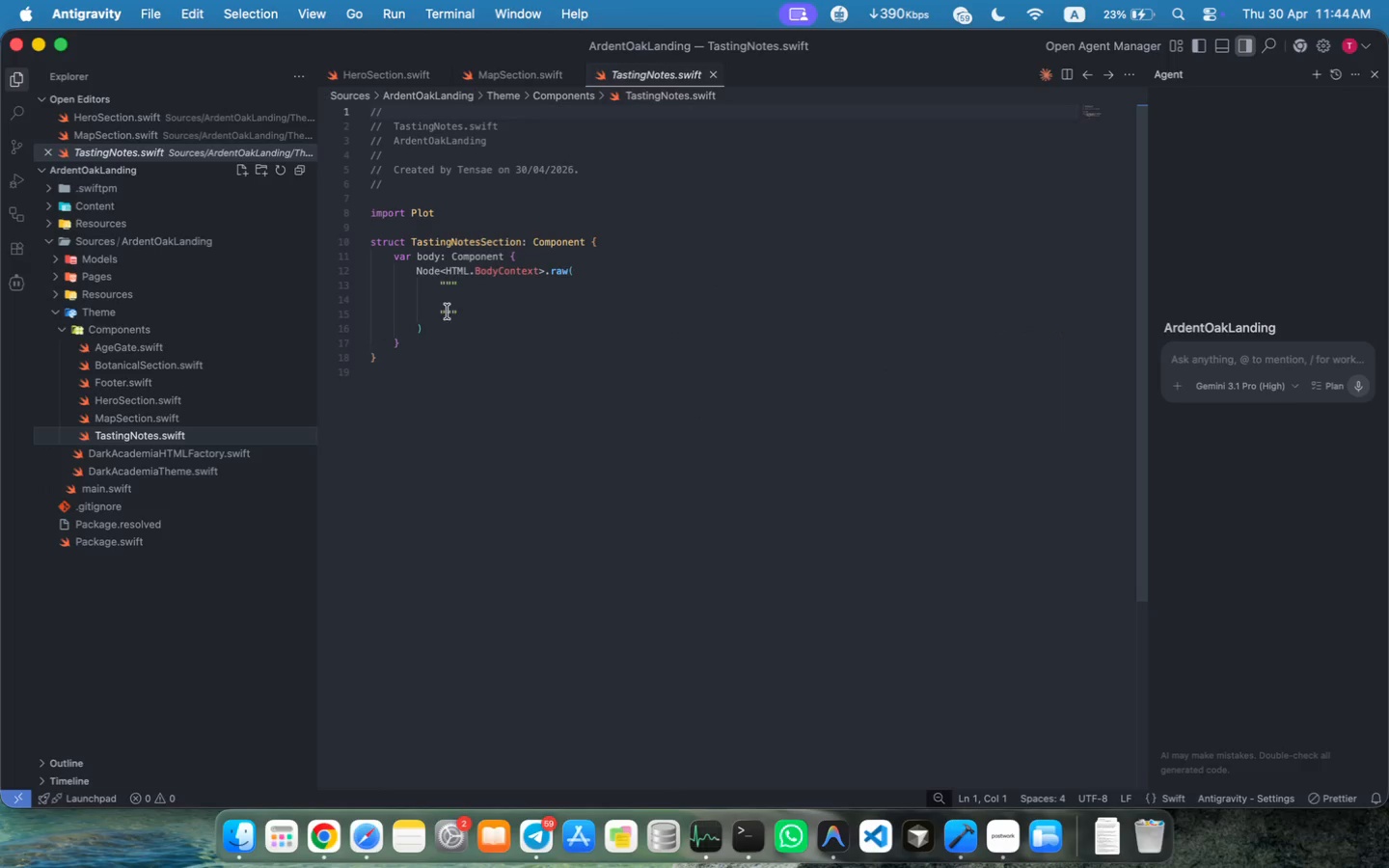 
left_click([474, 294])
 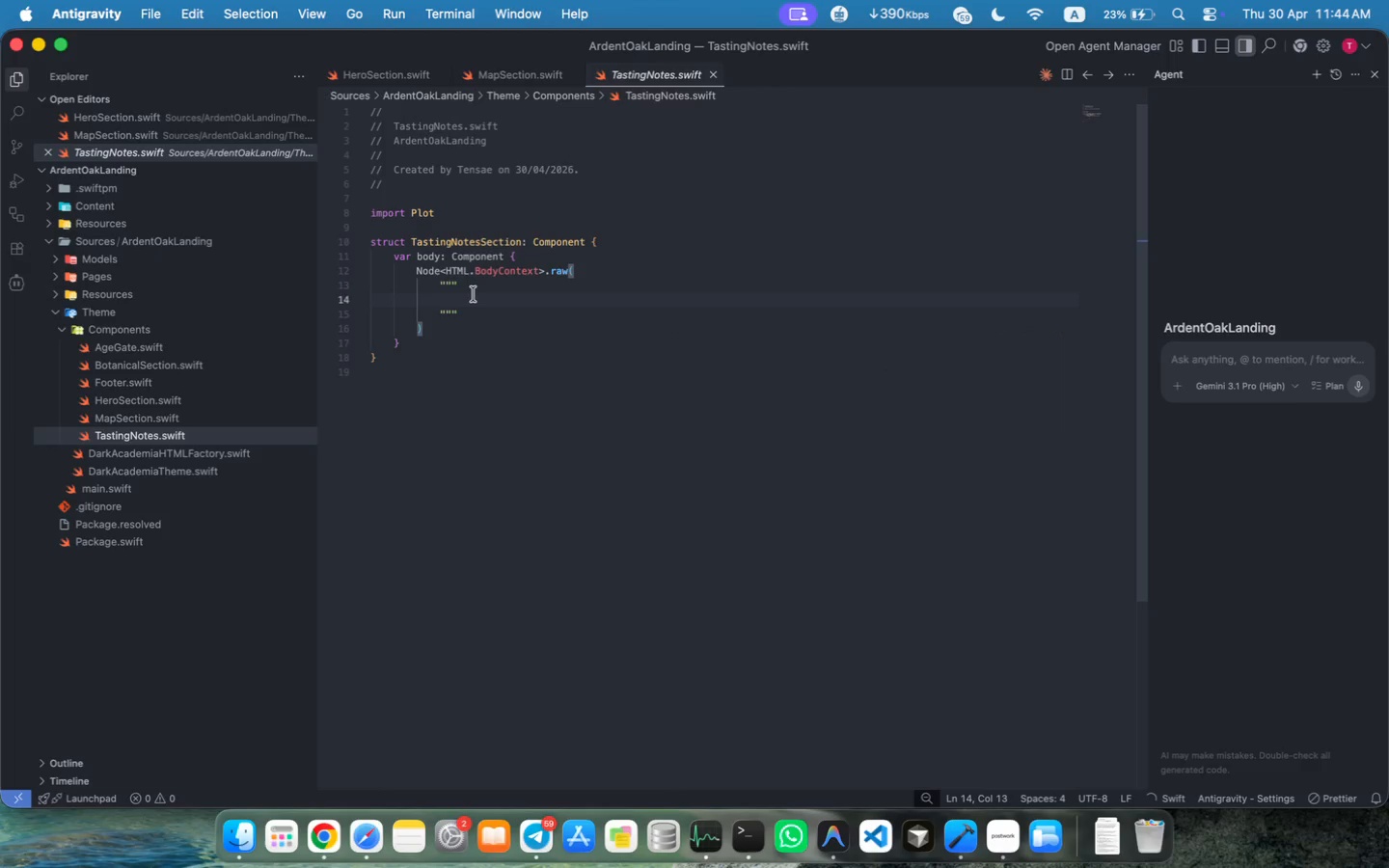 
key(Tab)
 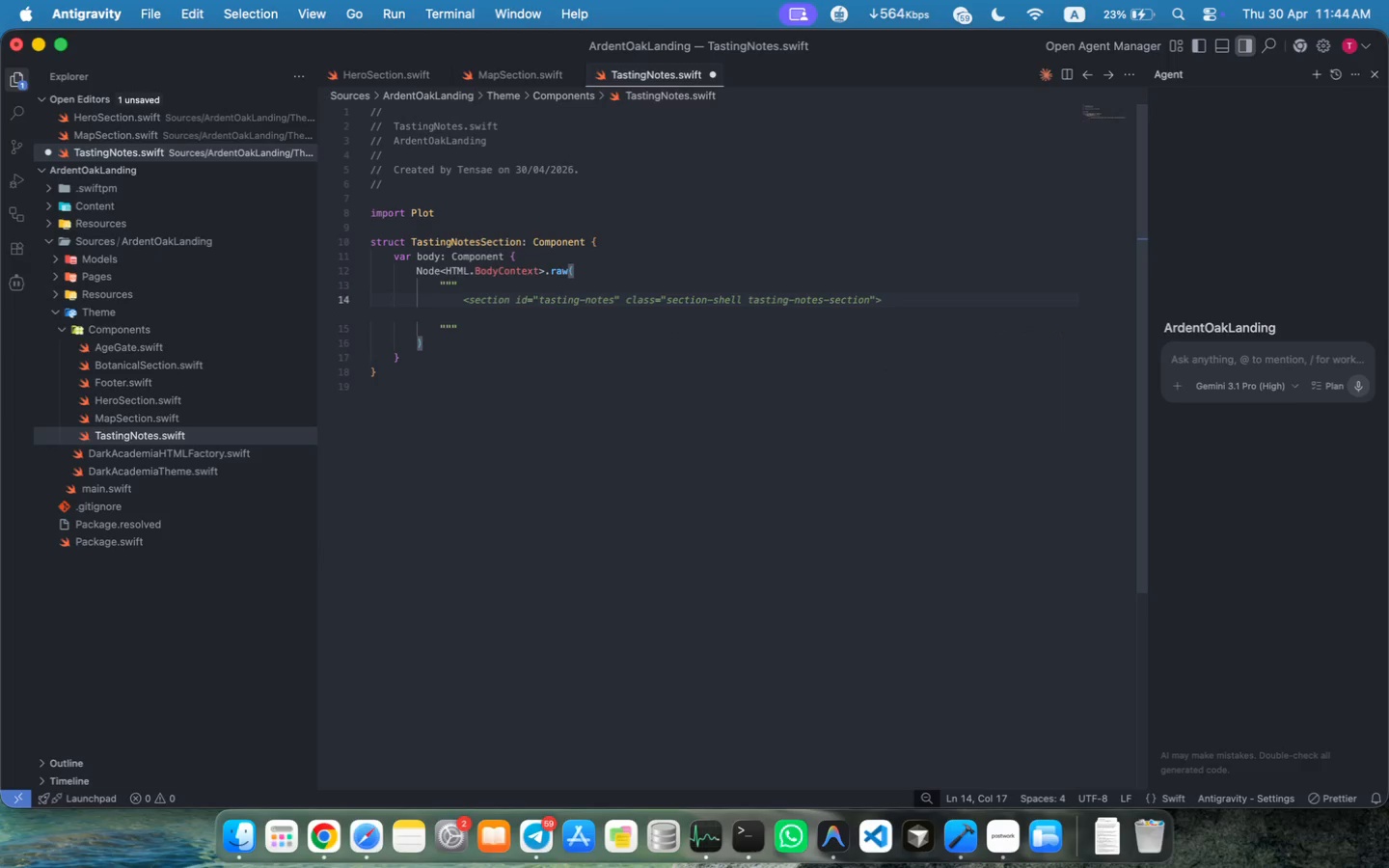 
wait(9.64)
 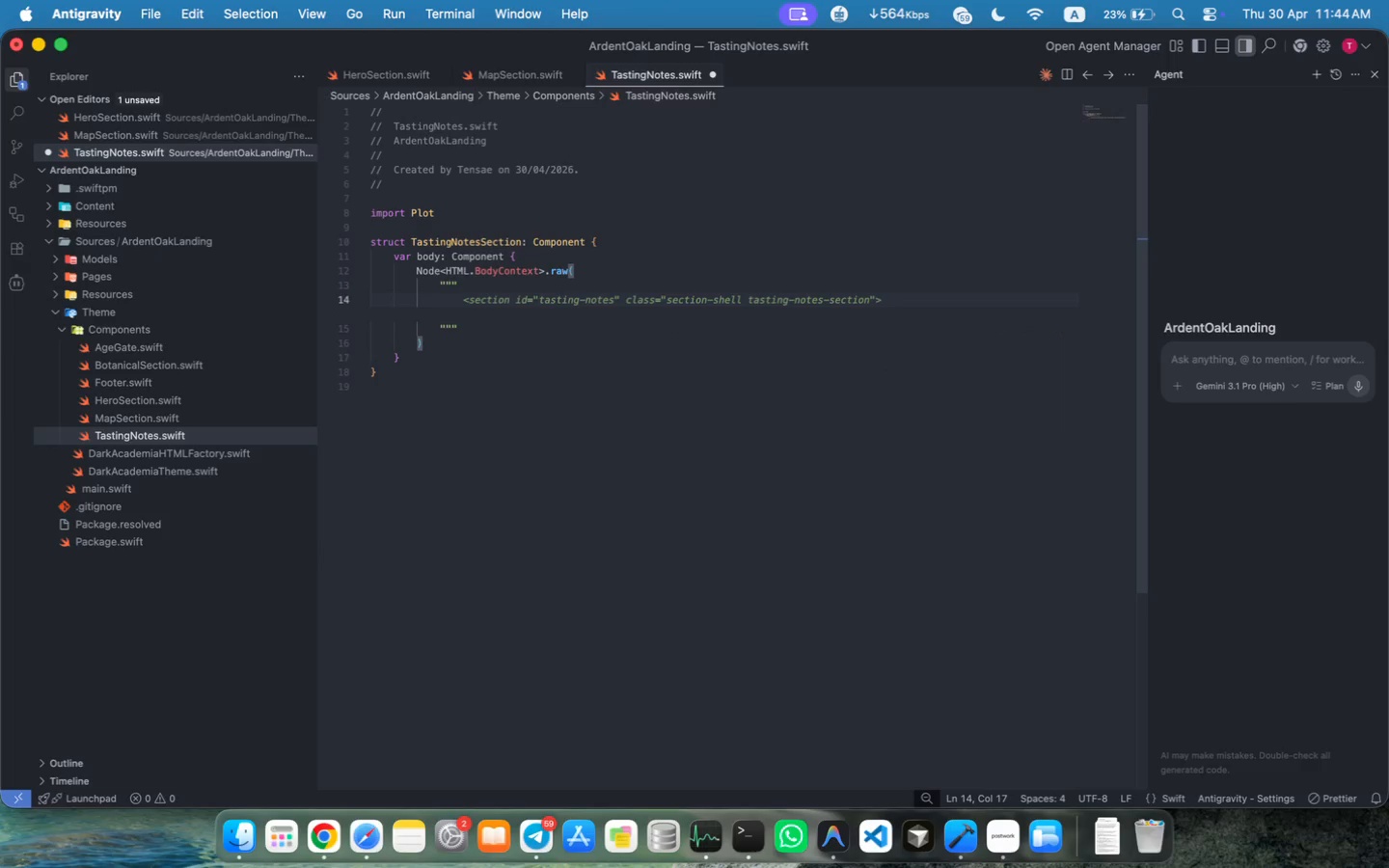 
key(Tab)
 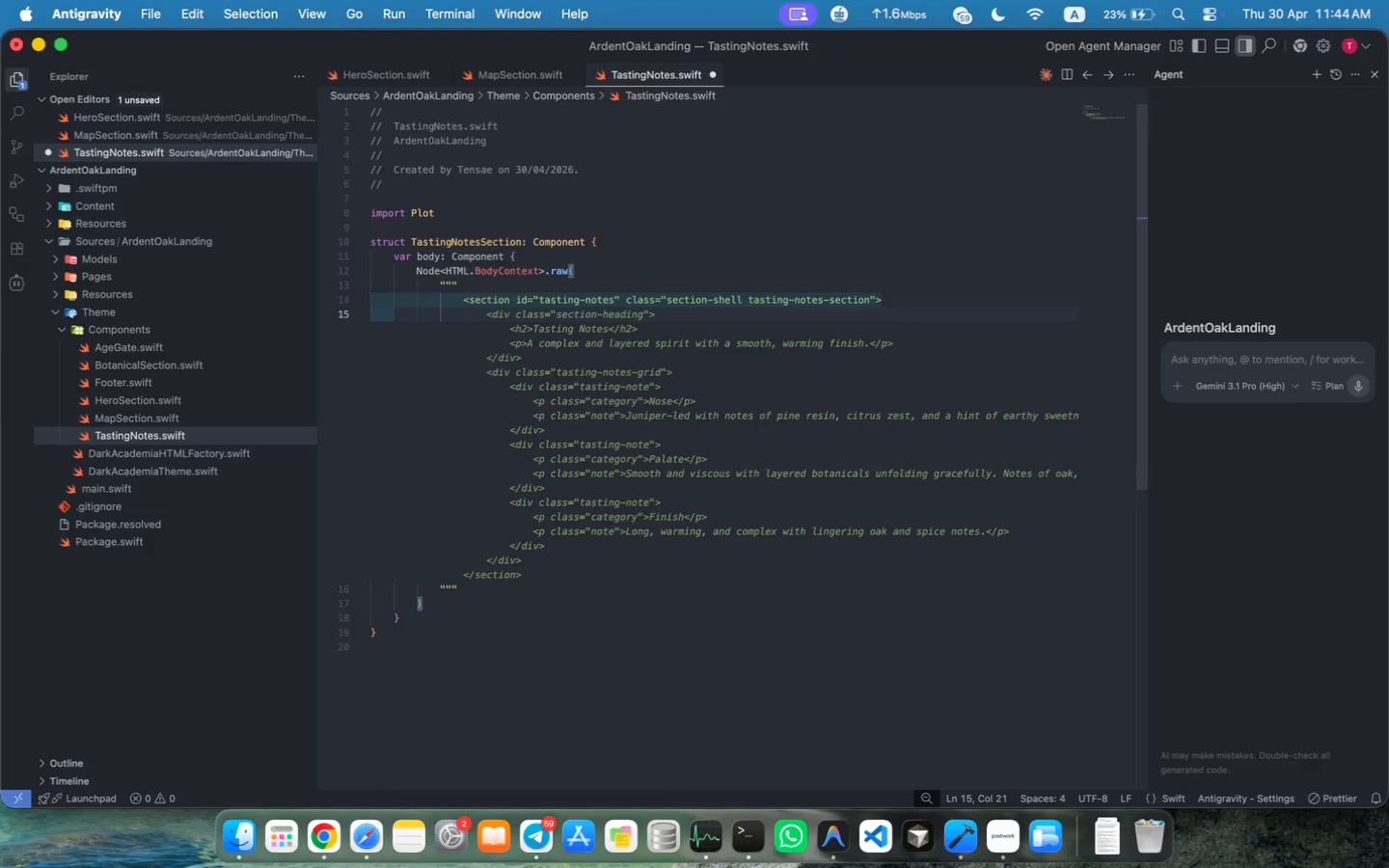 
key(Escape)
 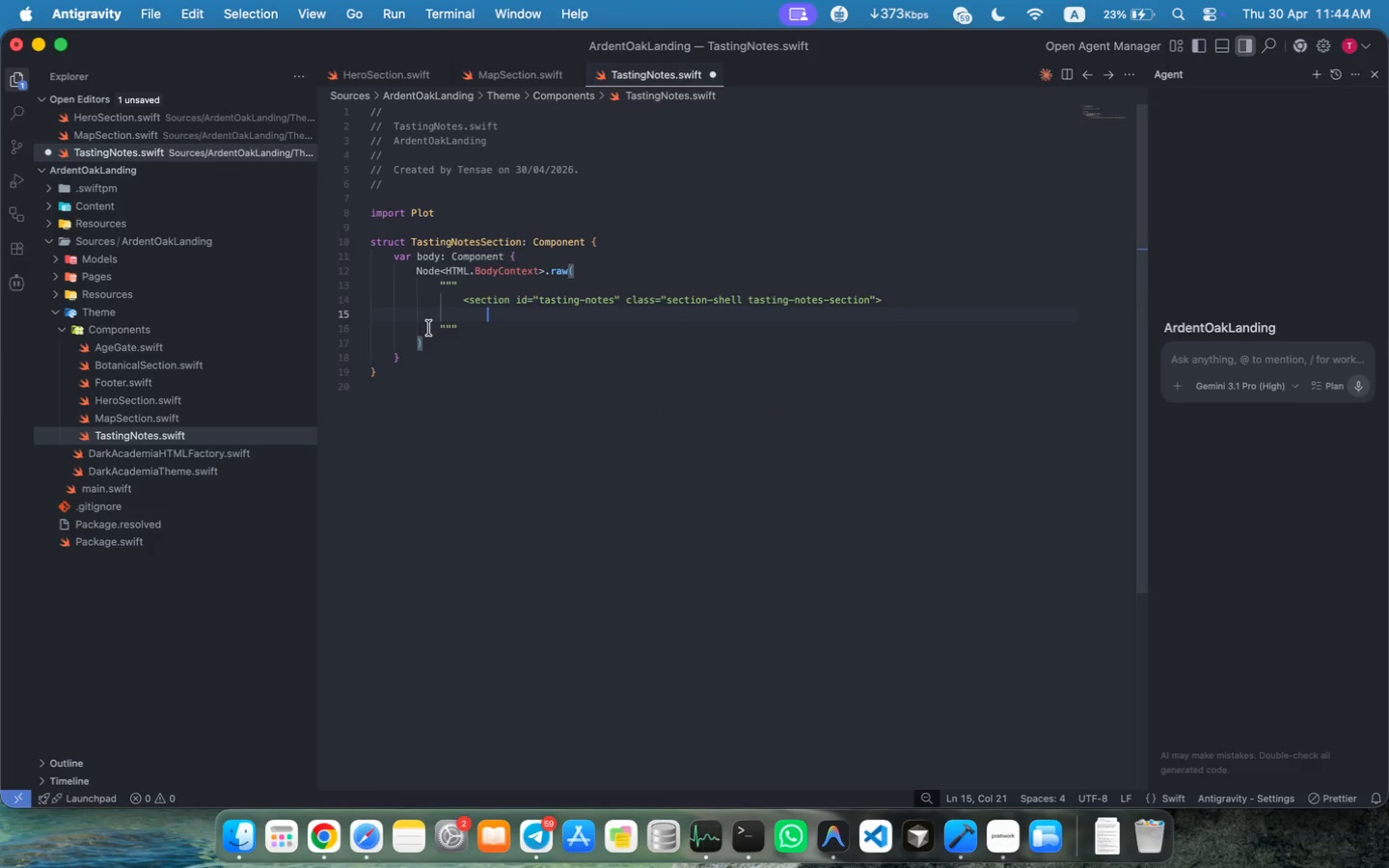 
wait(8.14)
 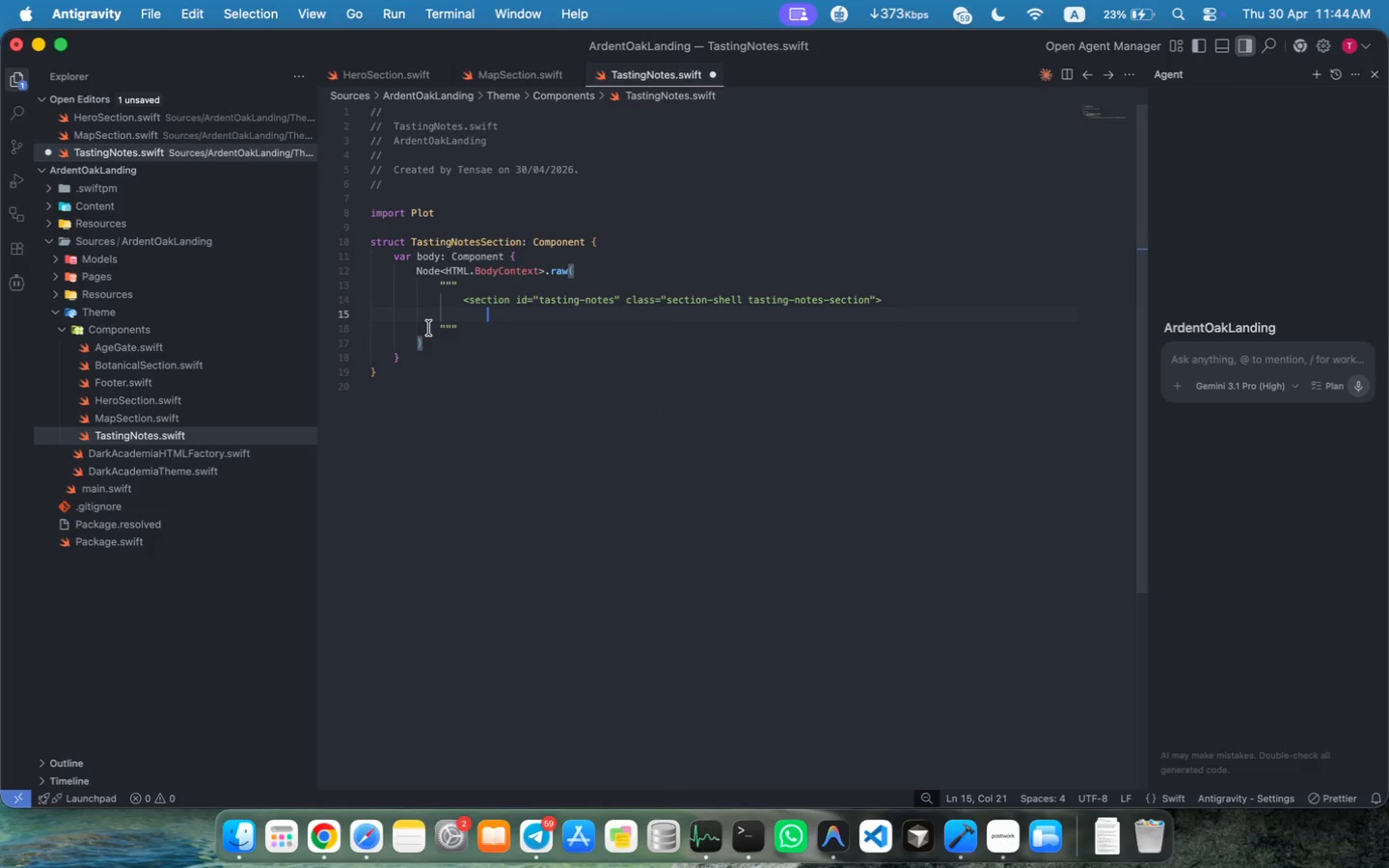 
double_click([849, 302])
 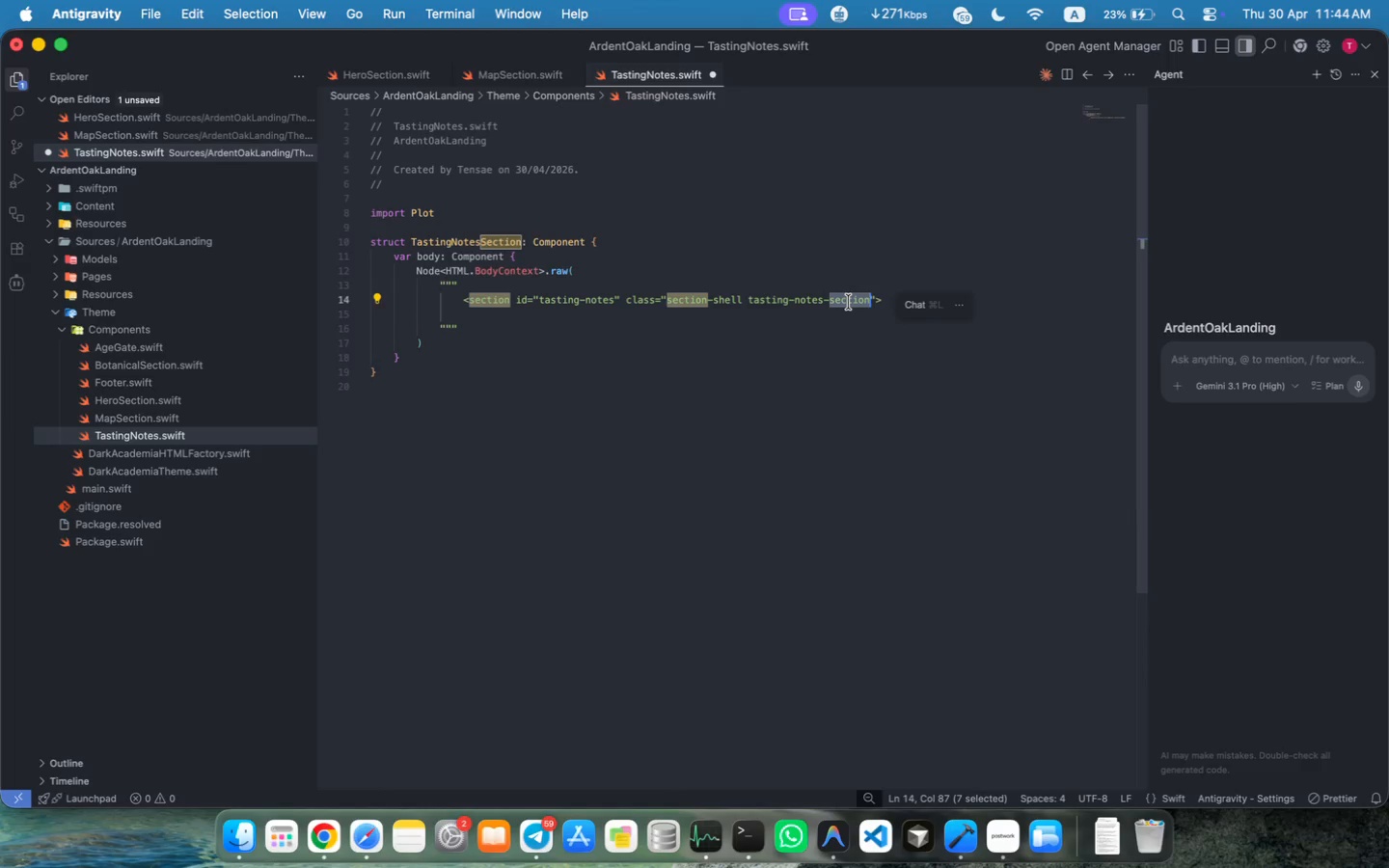 
key(Backspace)
 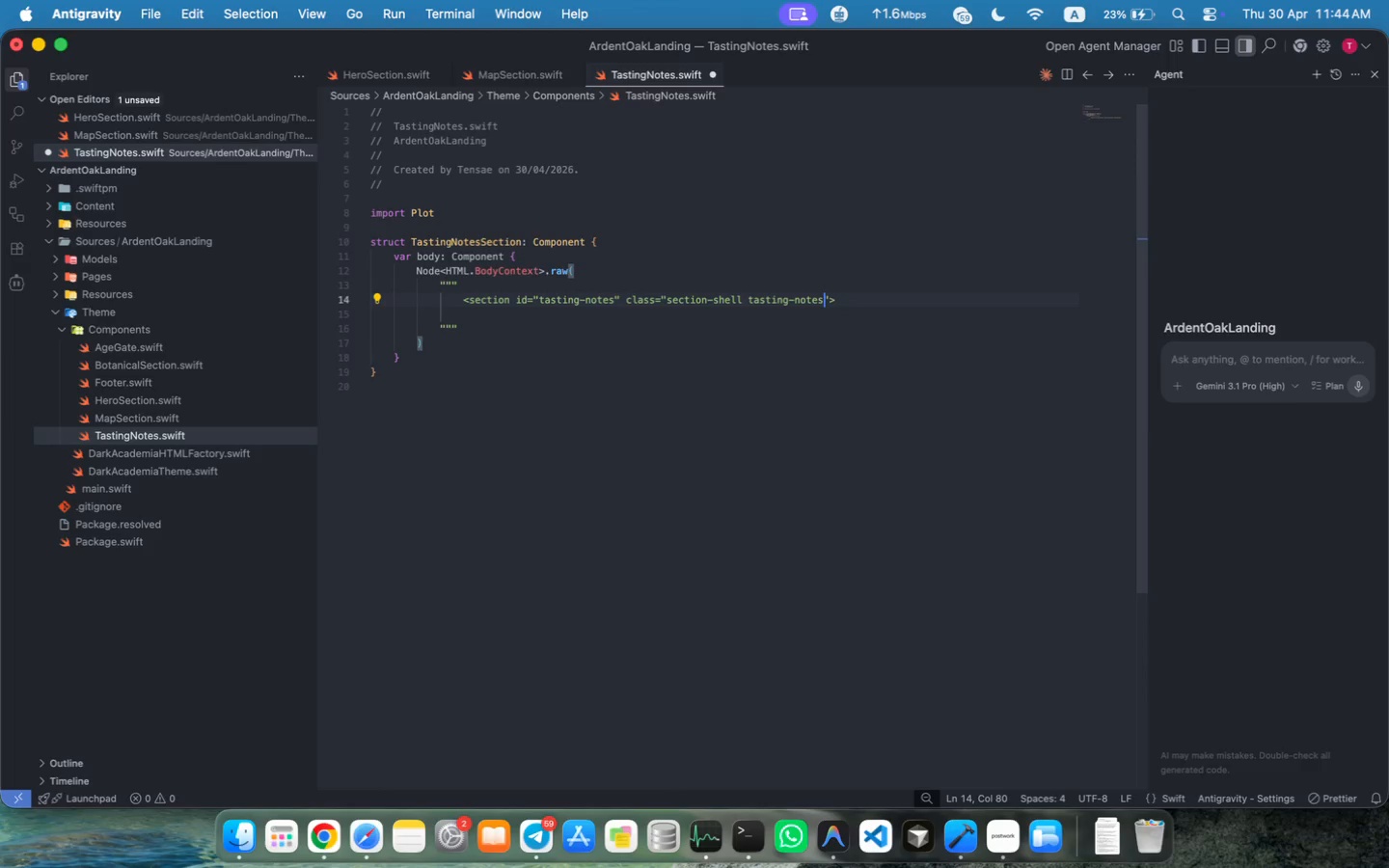 
key(Backspace)
 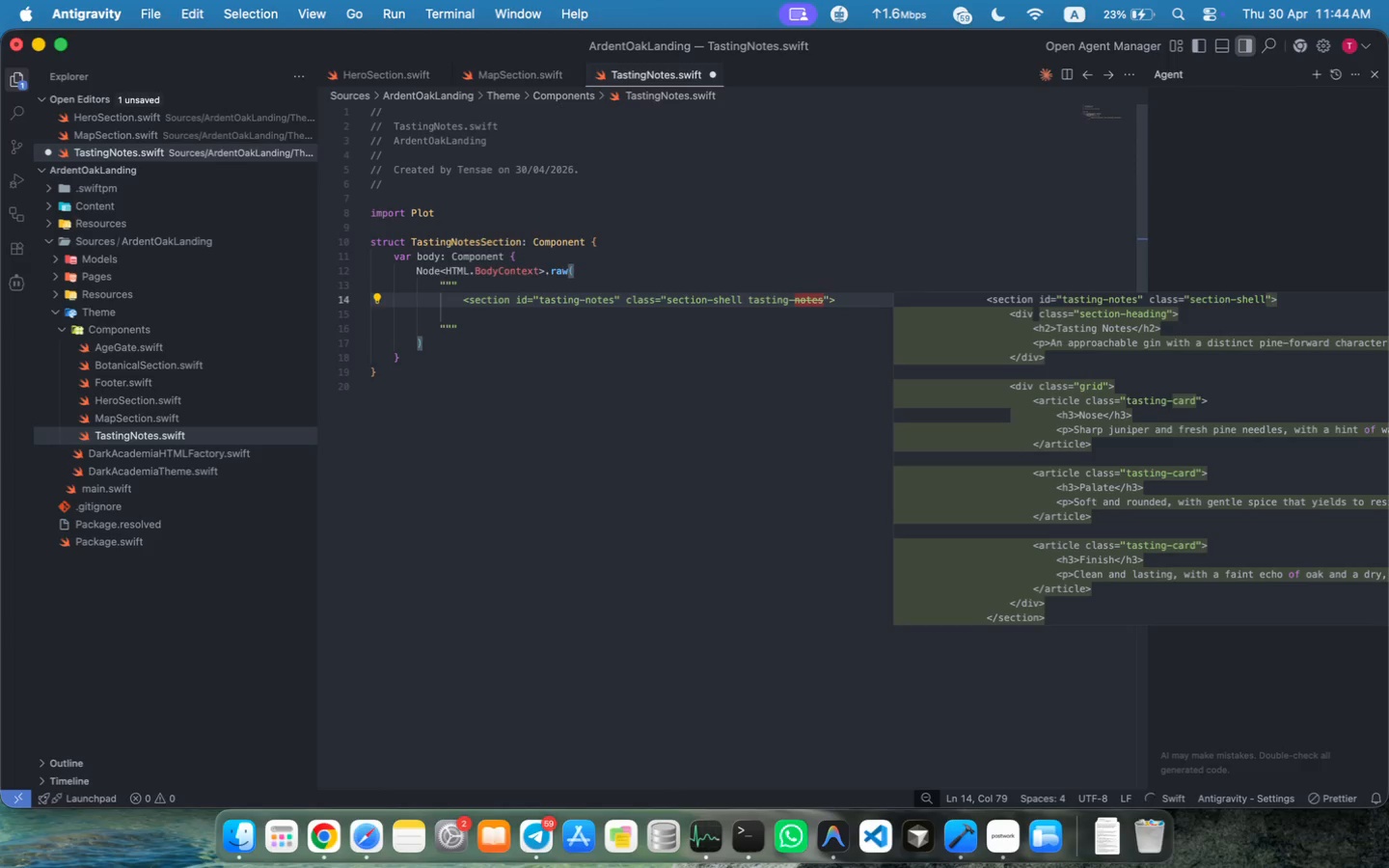 
key(ArrowRight)
 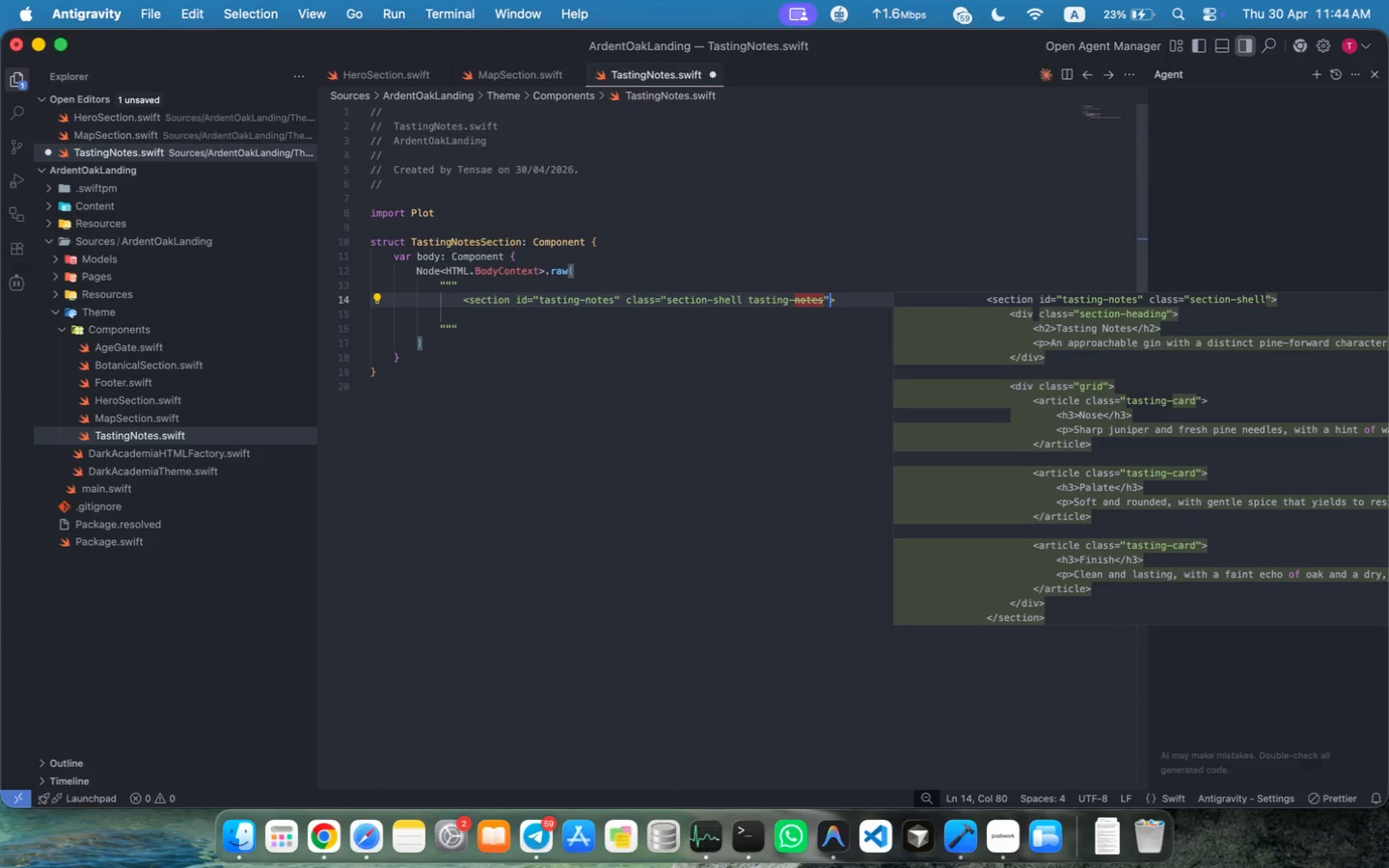 
key(Escape)
 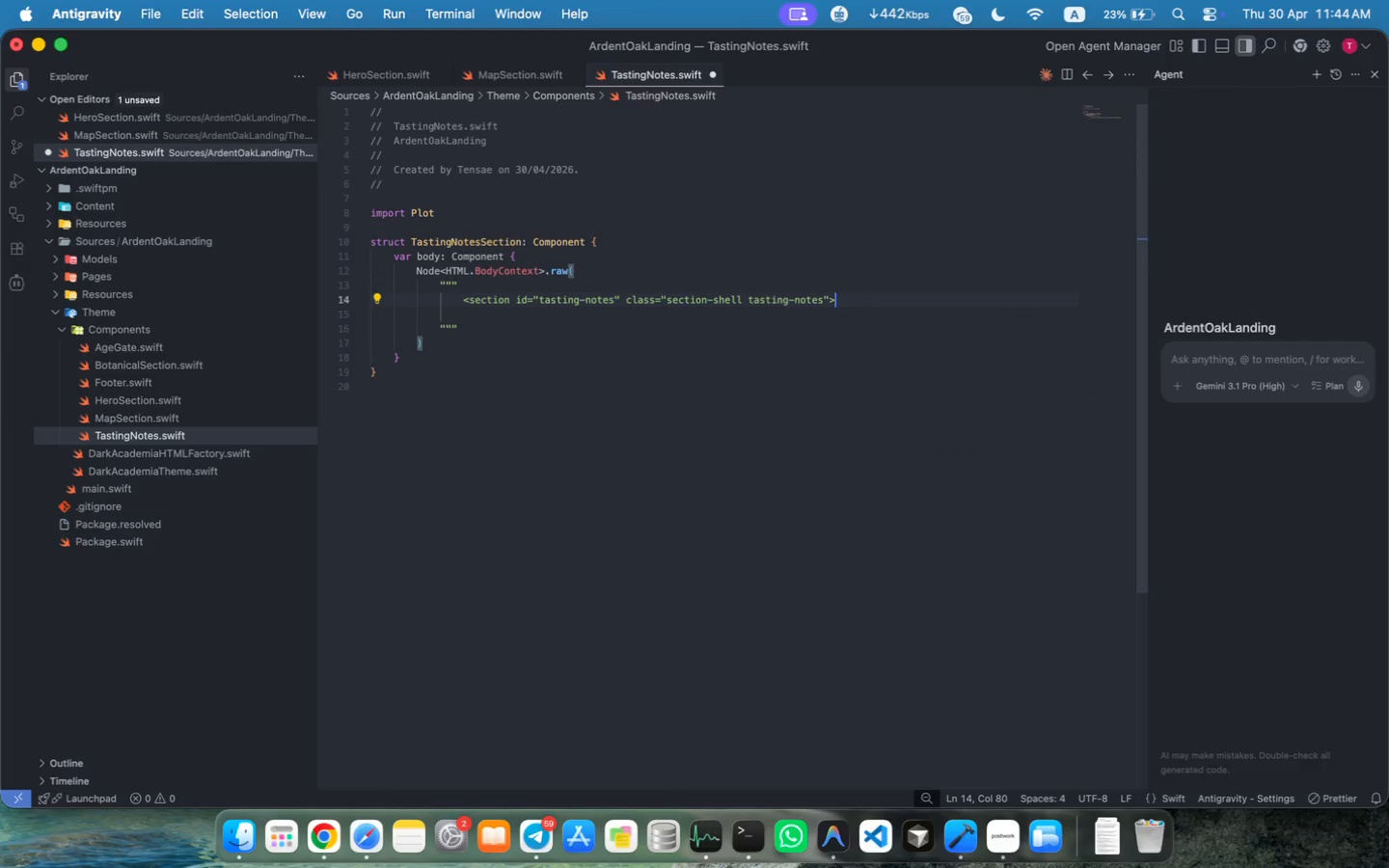 
key(ArrowRight)
 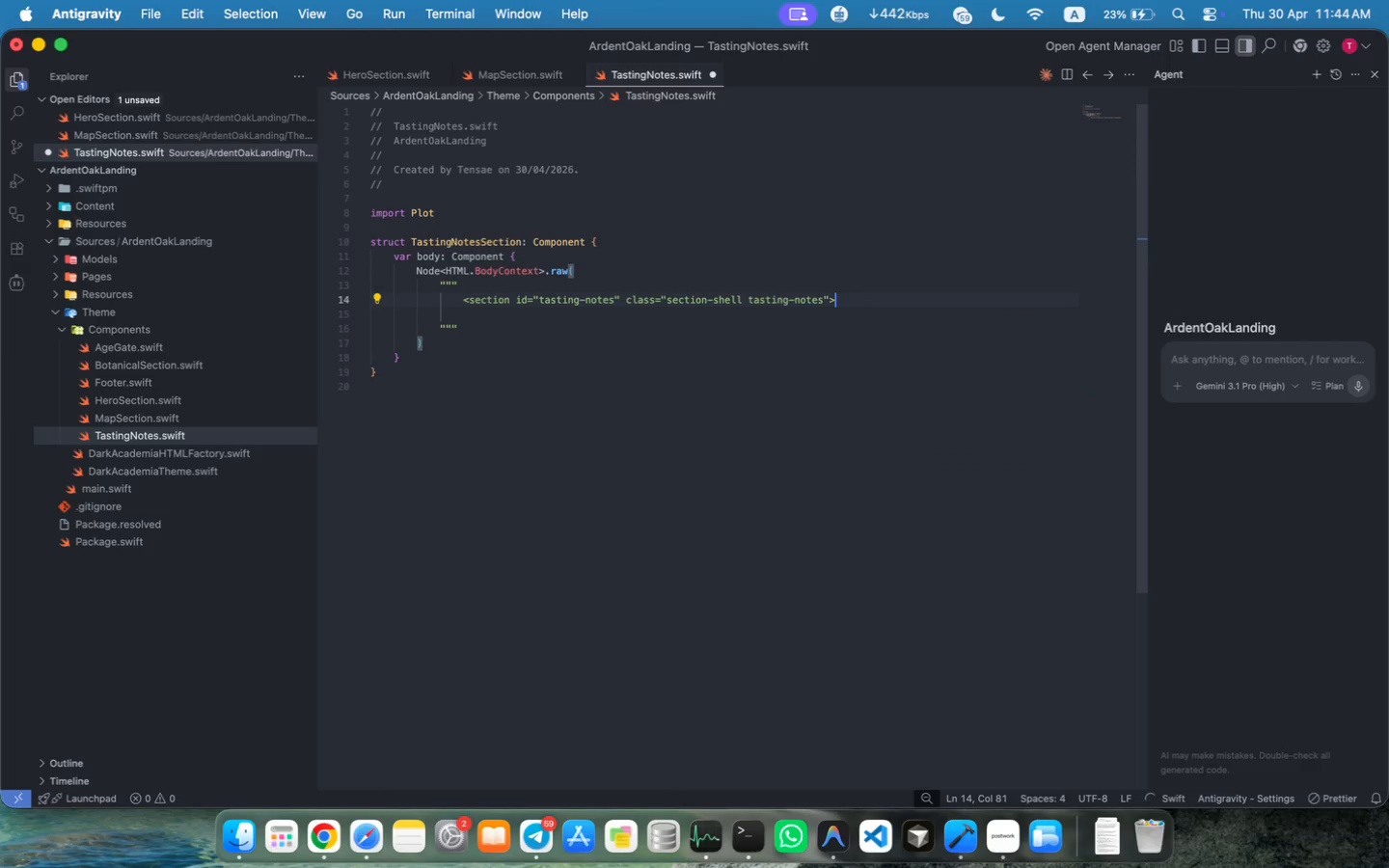 
key(Enter)
 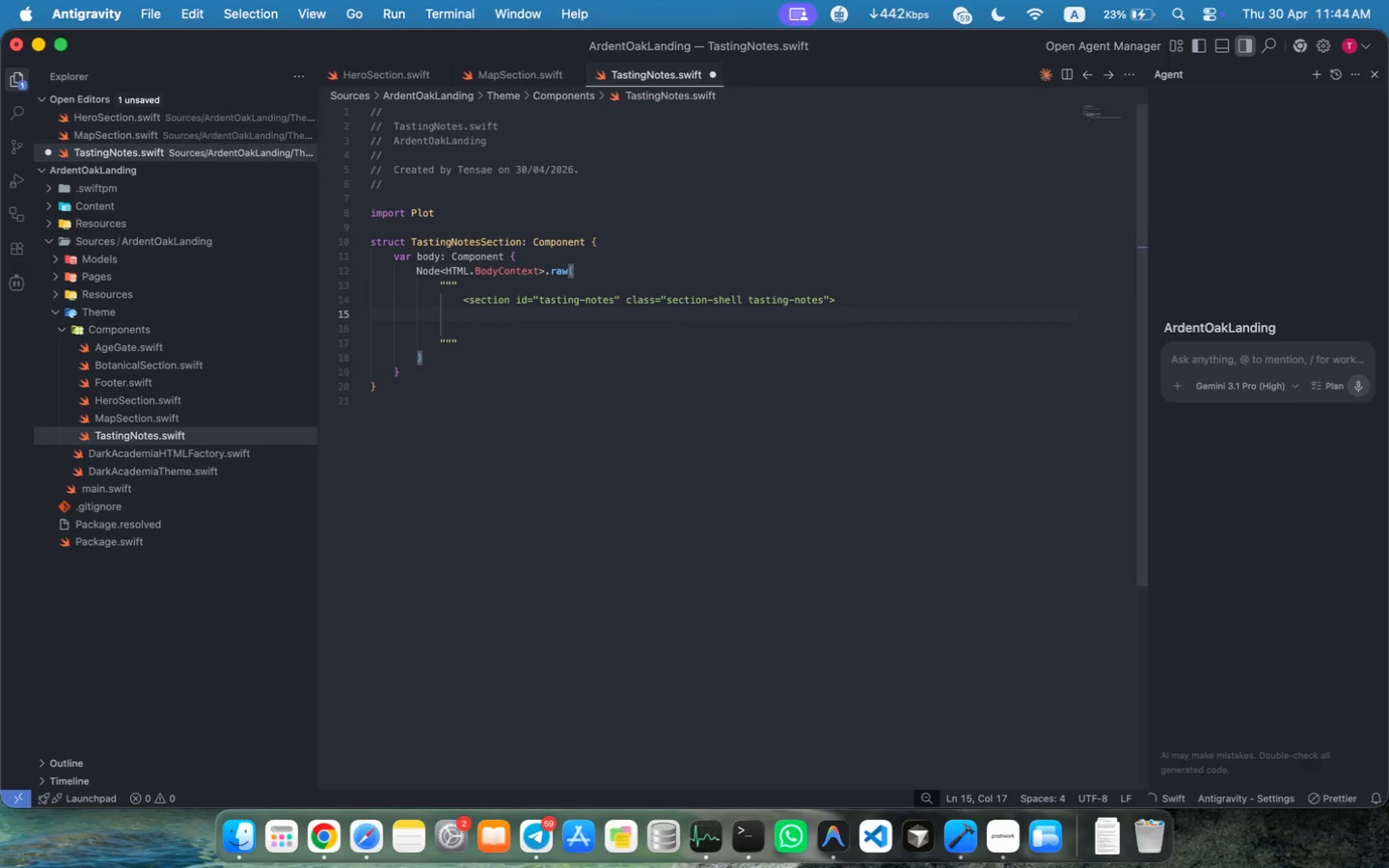 
key(Enter)
 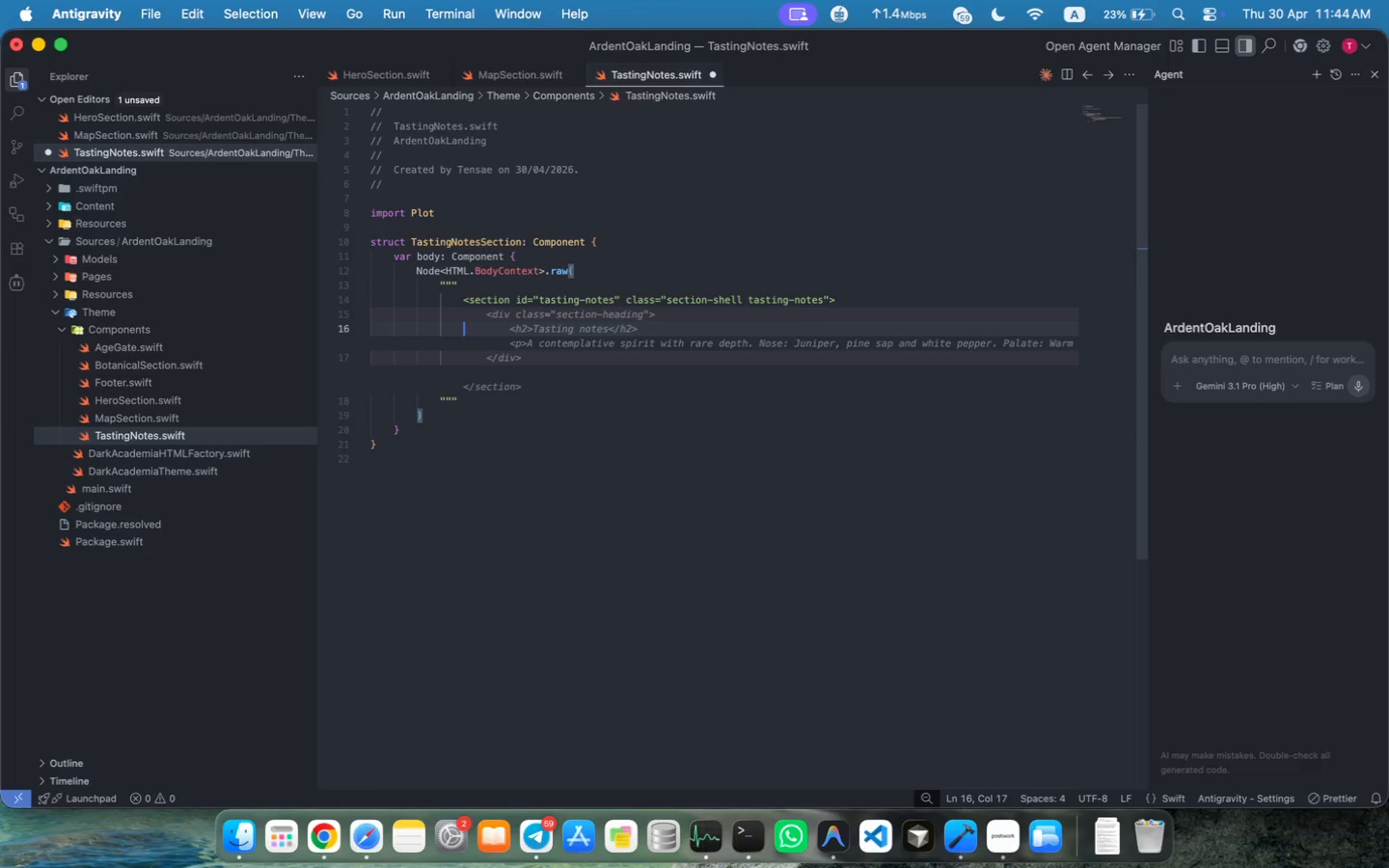 
key(Tab)
 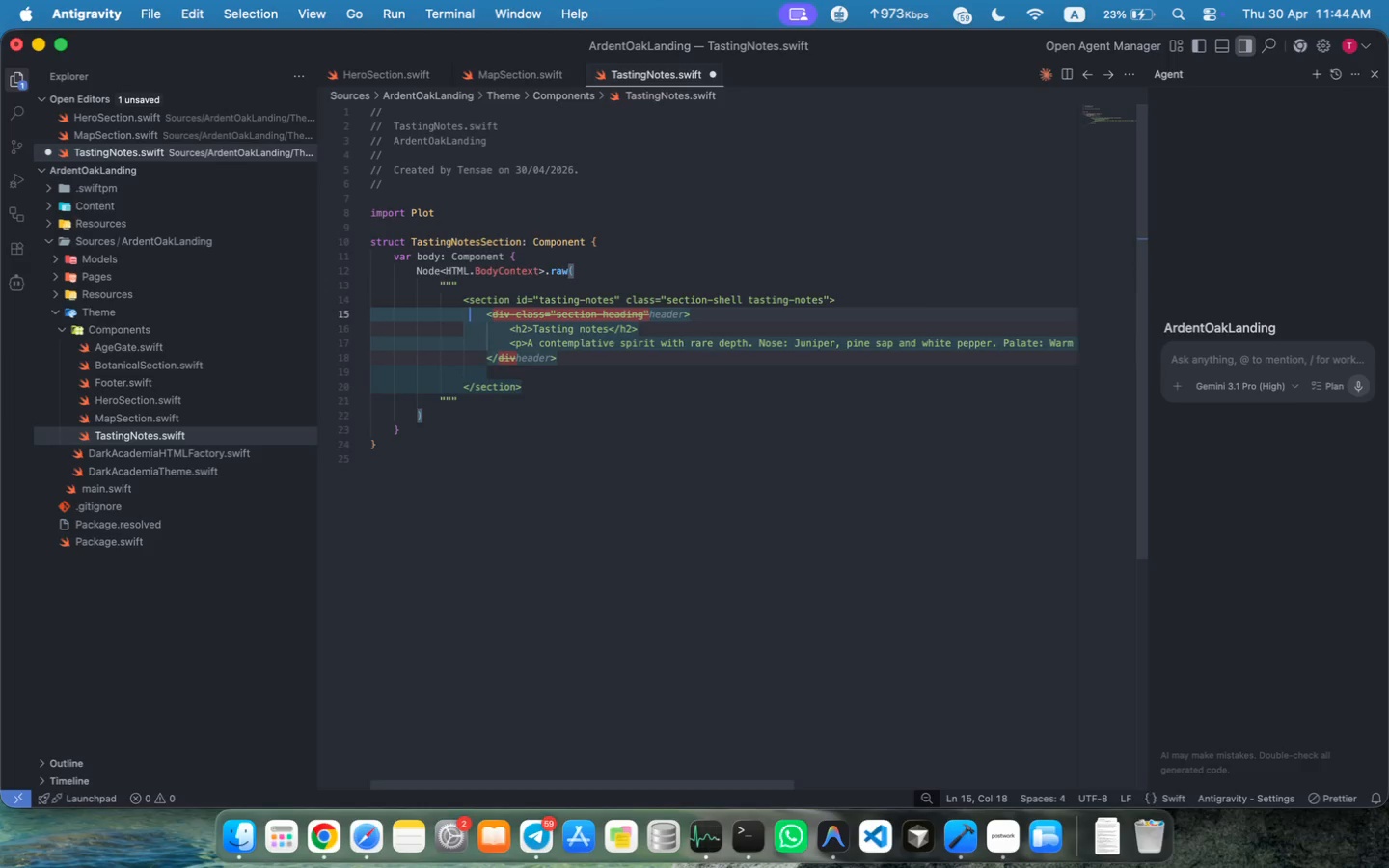 
key(Escape)
 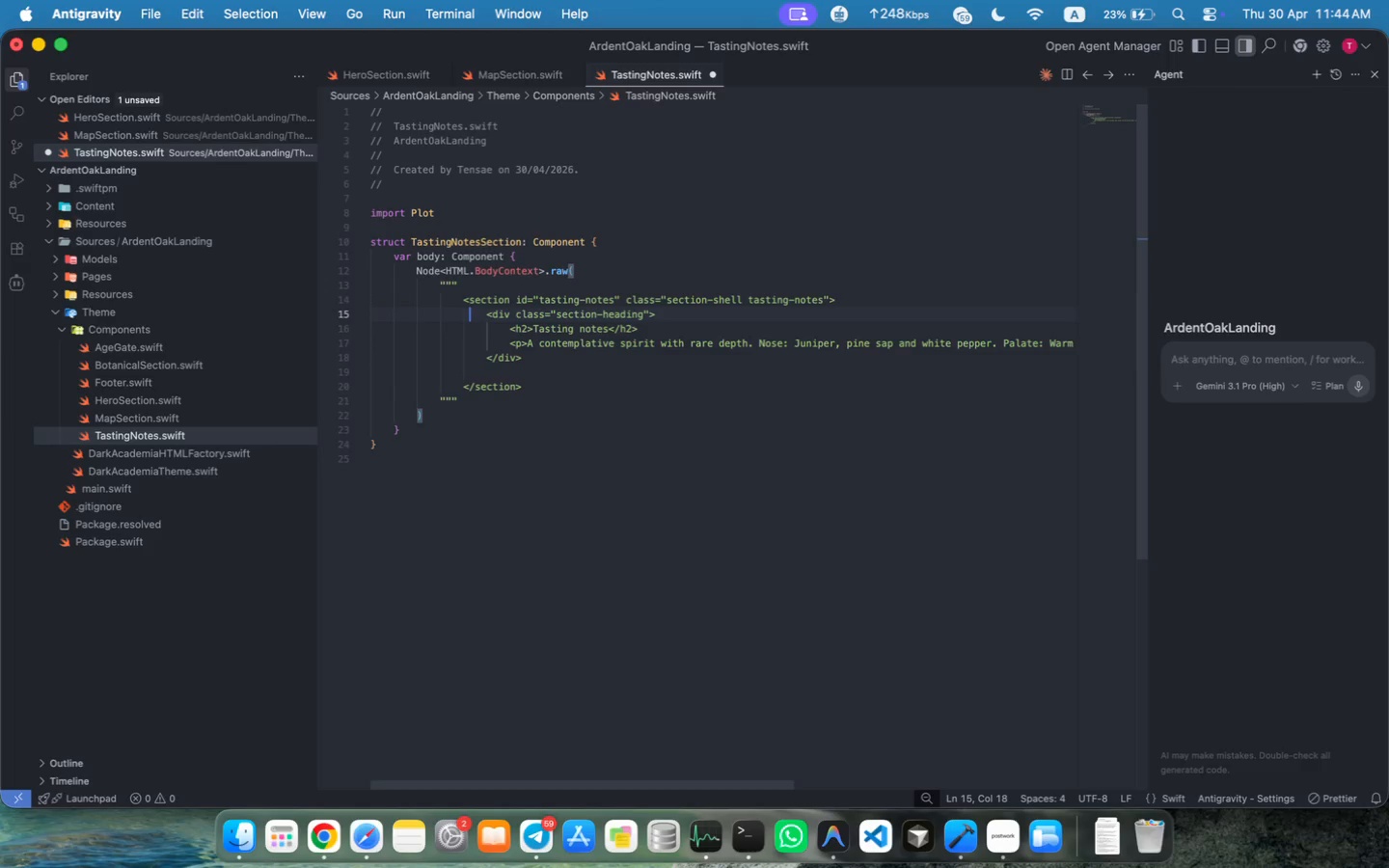 
wait(5.78)
 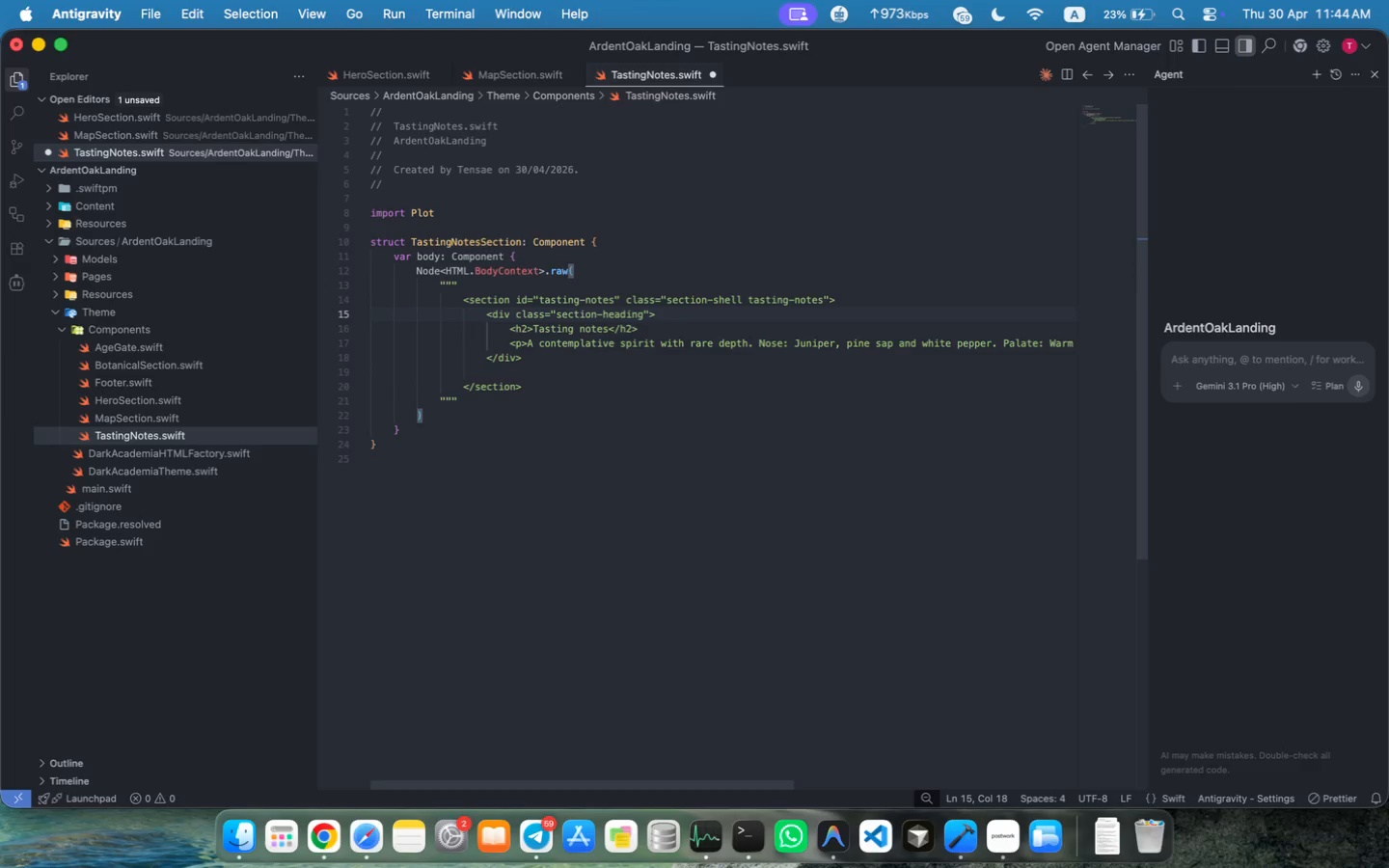 
left_click_drag(start_coordinate=[537, 332], to_coordinate=[608, 331])
 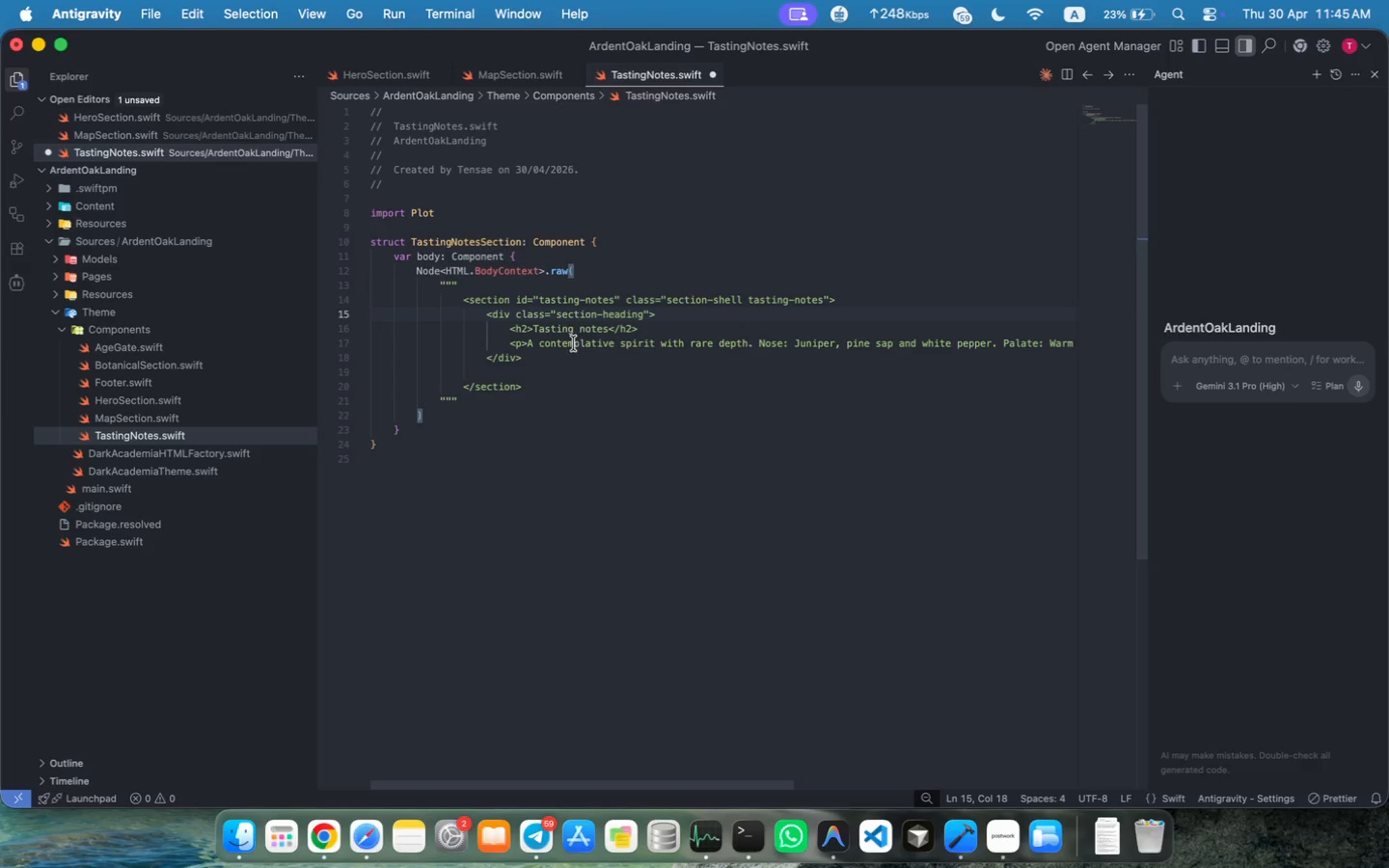 
key(Backspace)
key(Backspace)
type(Interactive Tasting)
key(Escape)
type( Notes)
 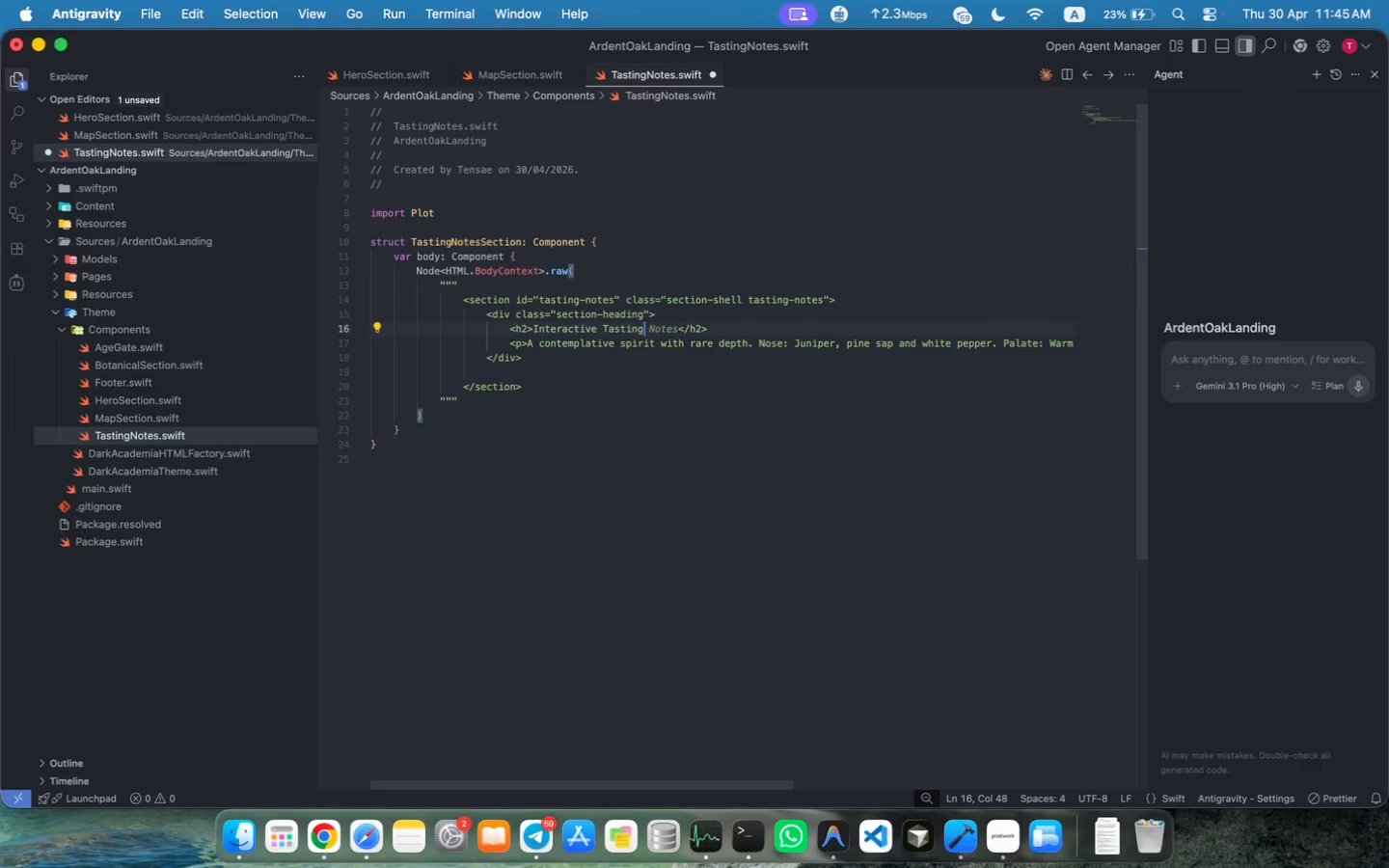 
wait(5.41)
 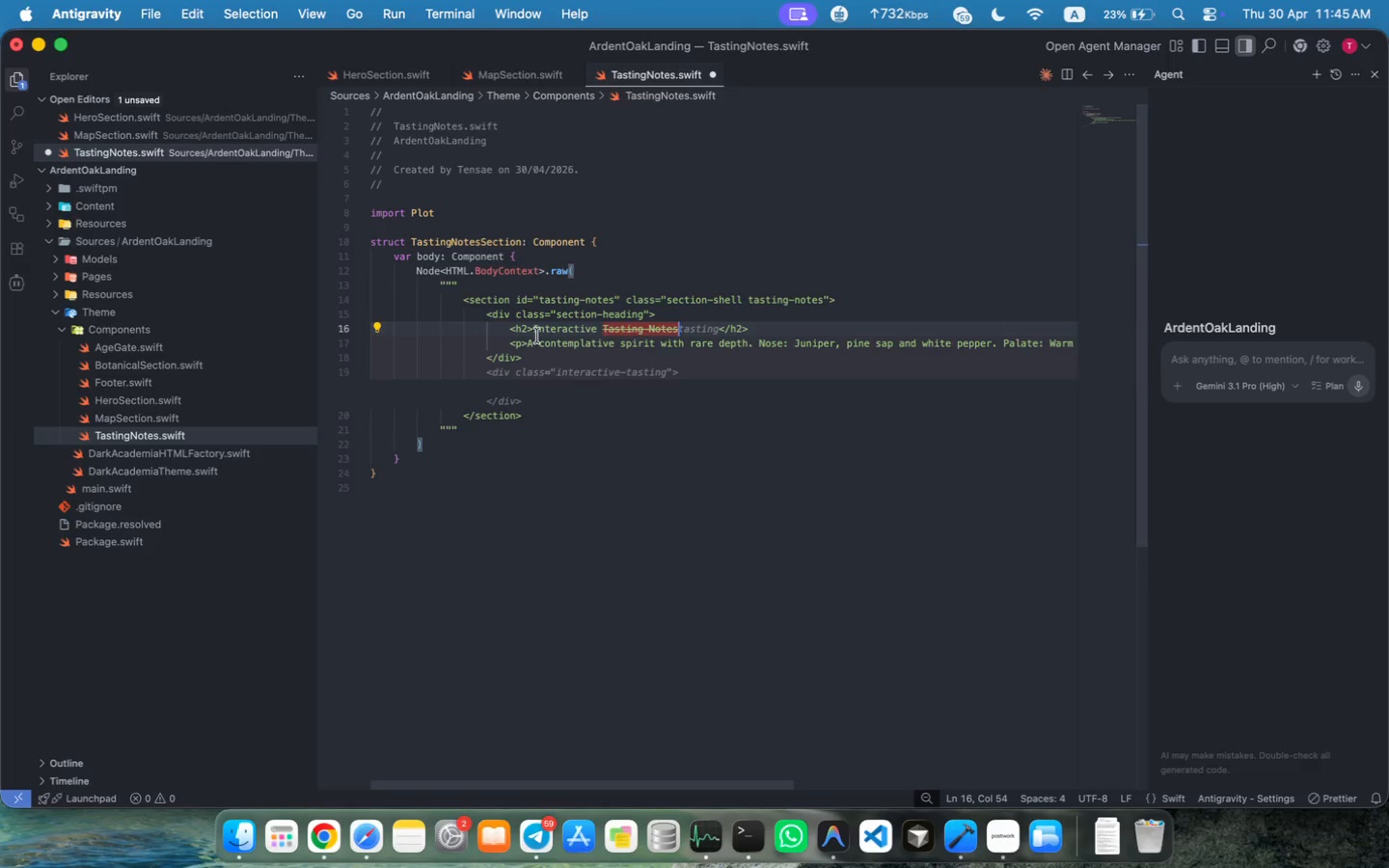 
left_click([530, 343])
 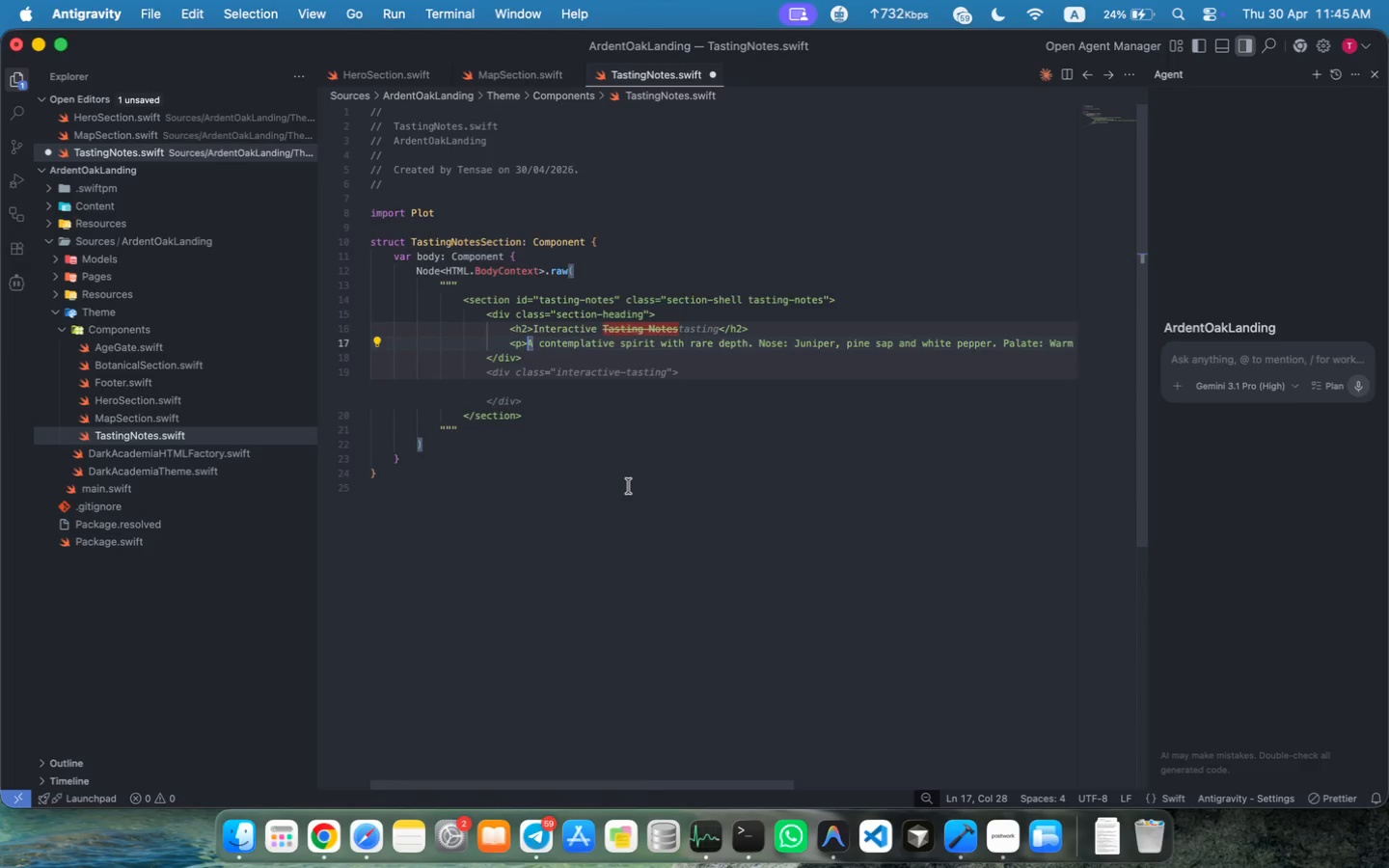 
key(Meta+Shift+ArrowRight)
 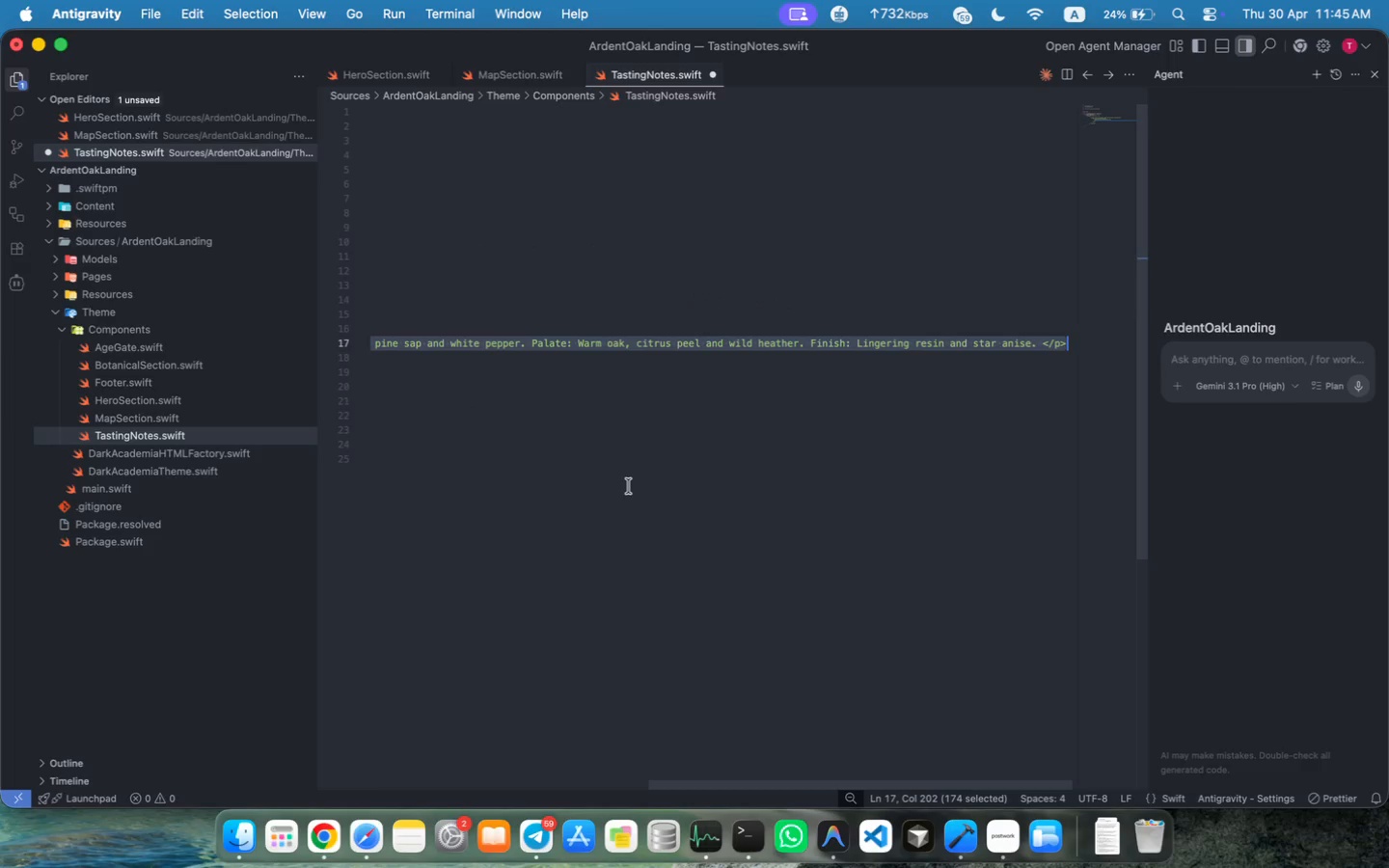 
key(Shift+ArrowLeft)
 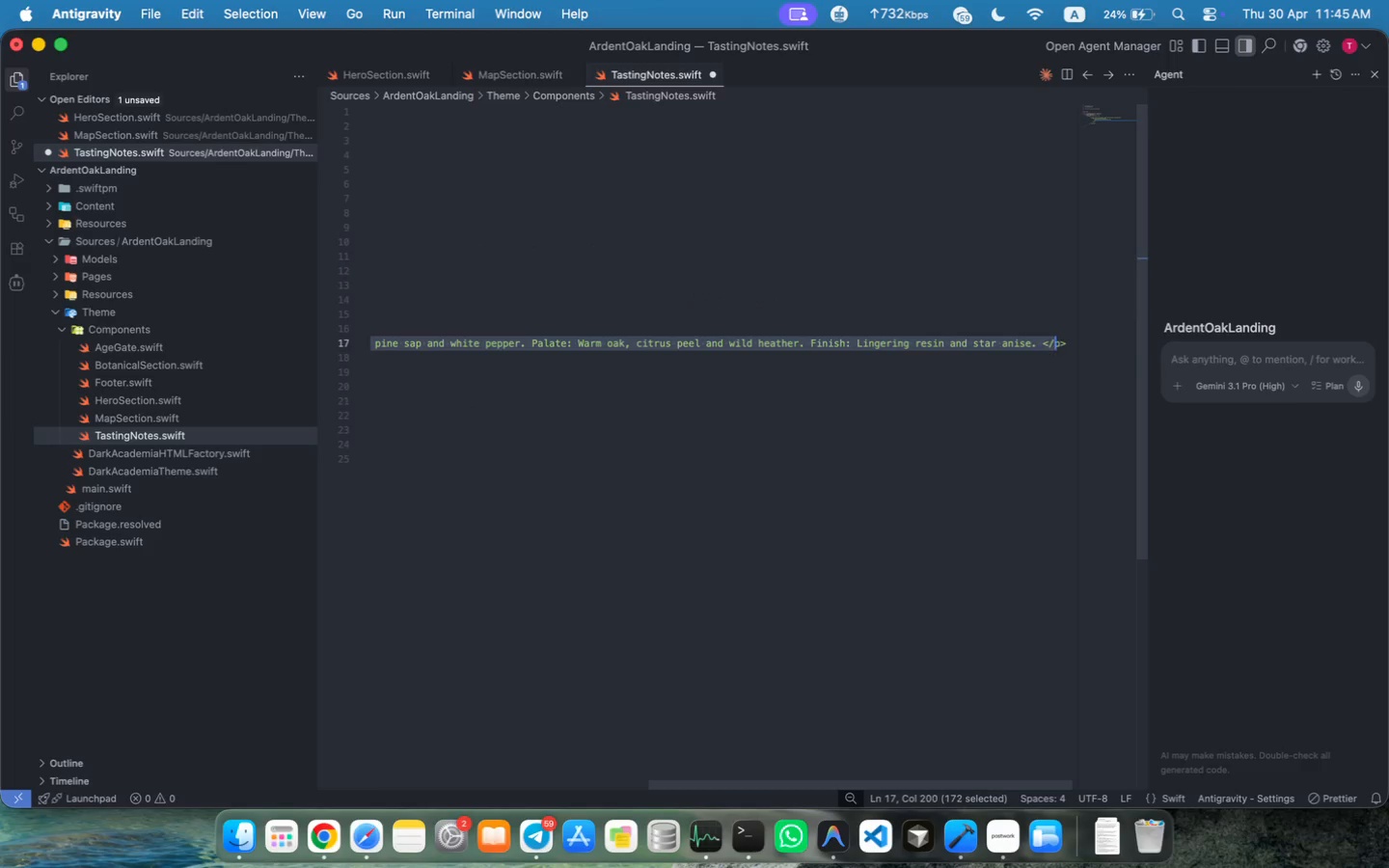 
key(Shift+ArrowLeft)
 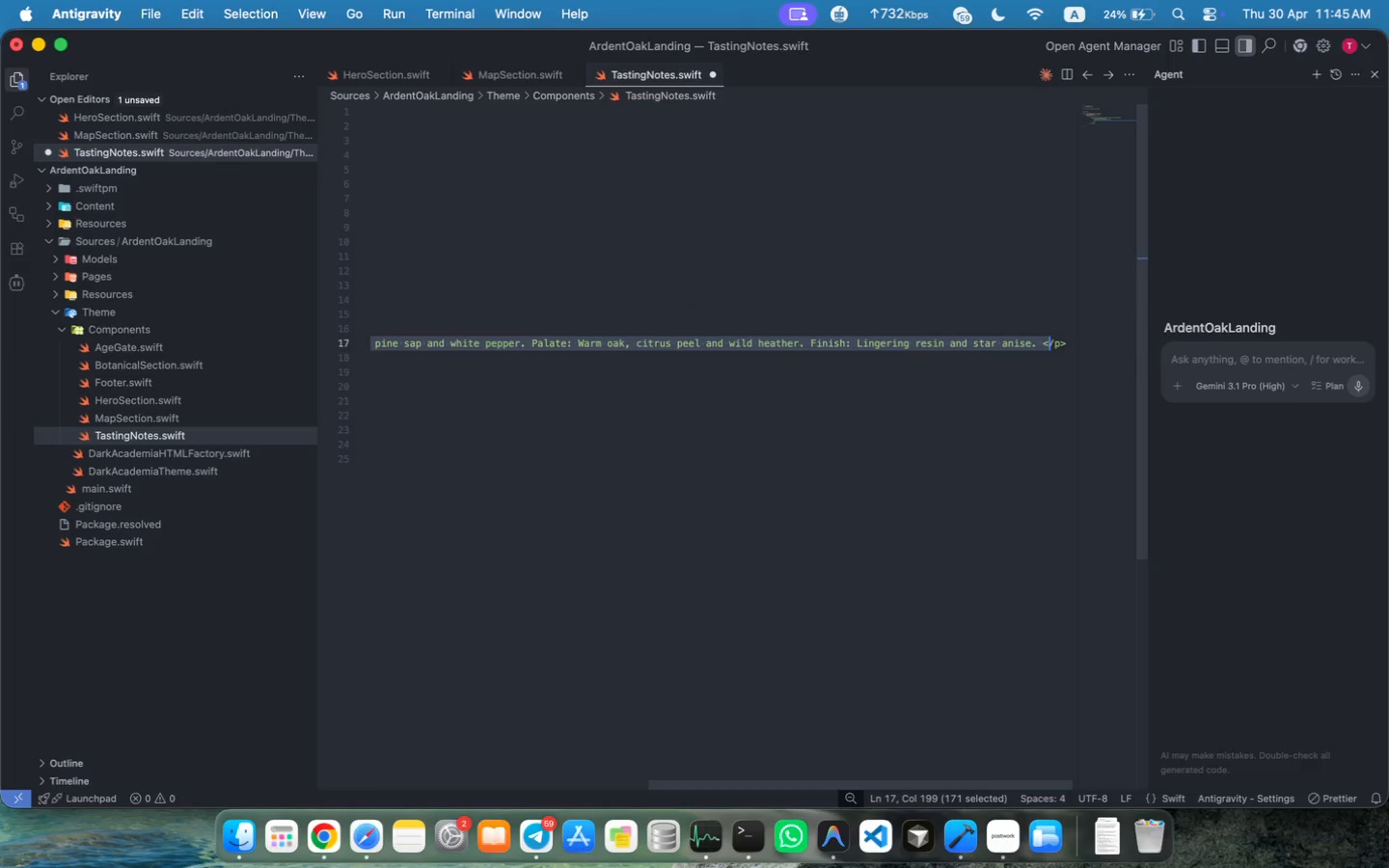 
key(Shift+ArrowLeft)
 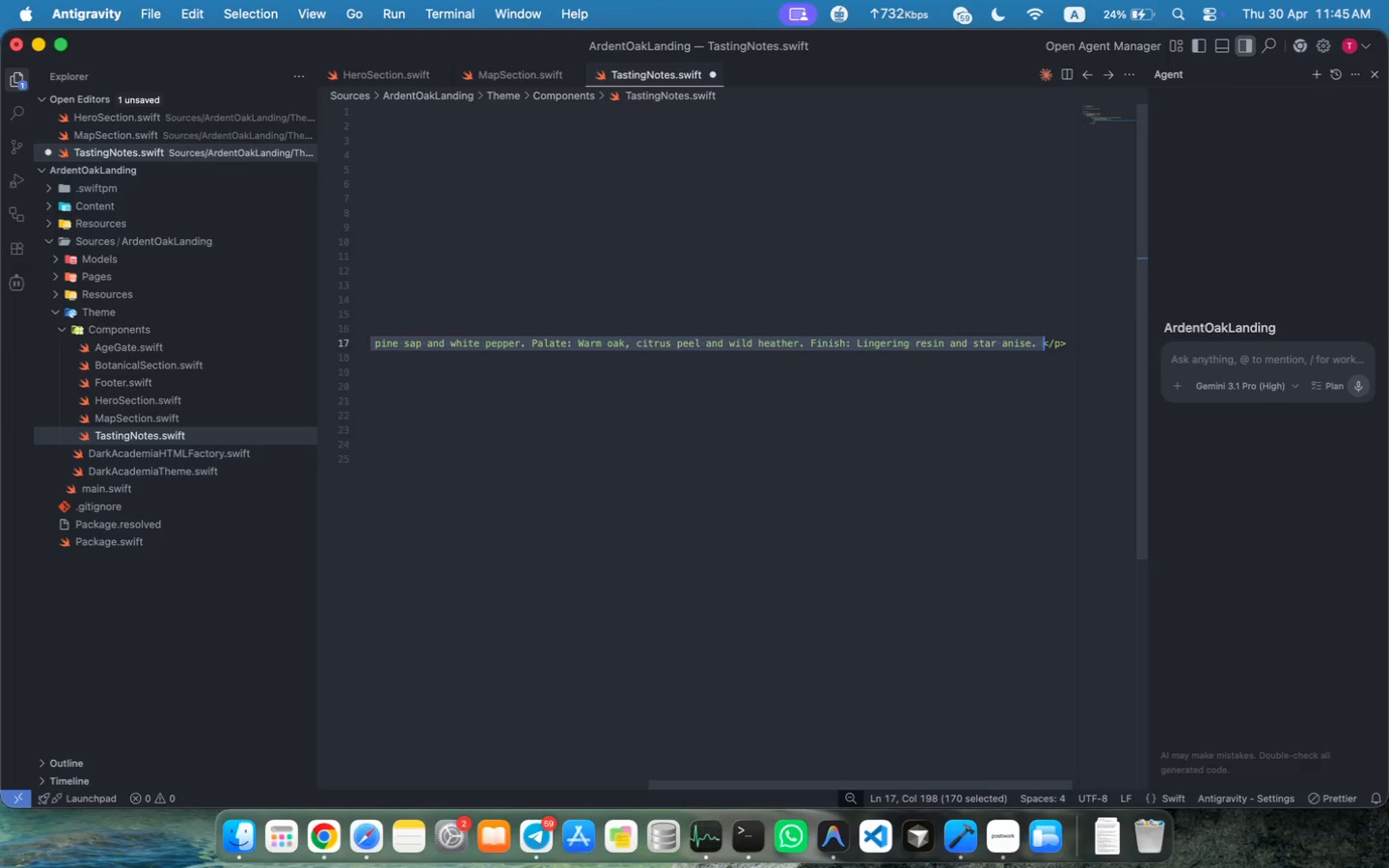 
key(Shift+ArrowLeft)
 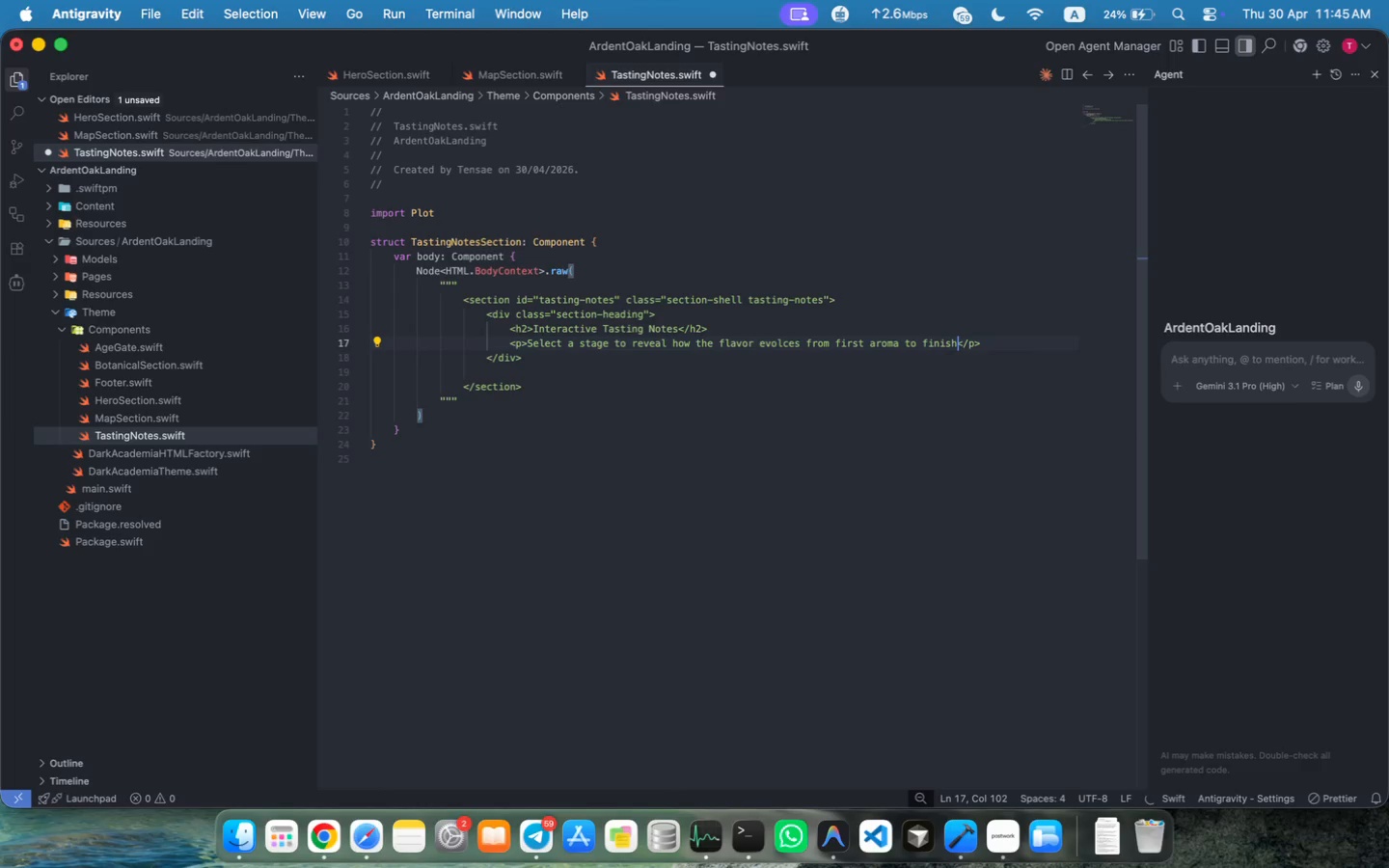 
key(Backspace)
type(Select a stage to revi)
key(Backspace)
type(eal how the flavor evolces from first aroma to finish.)
 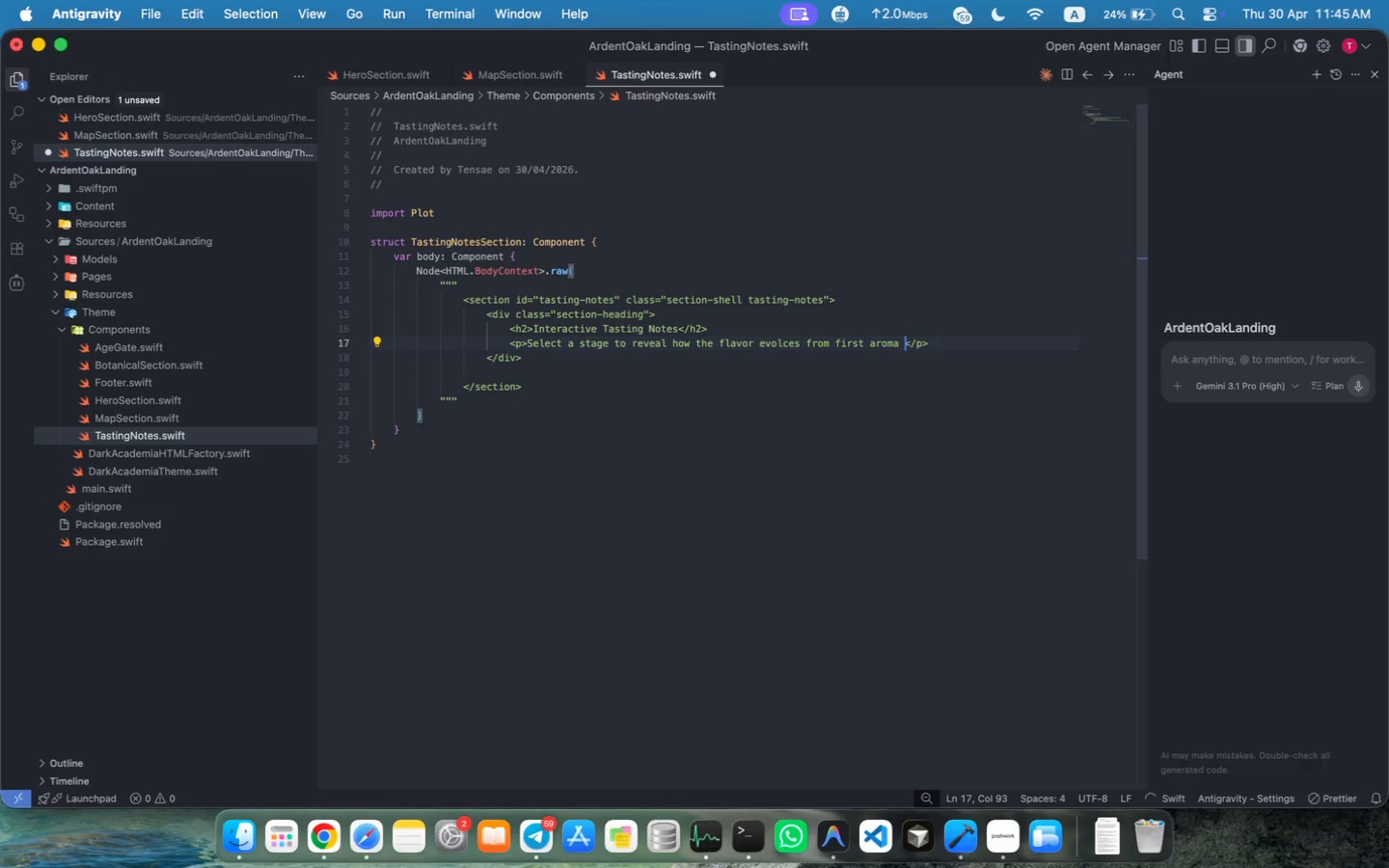 
key(Escape)
 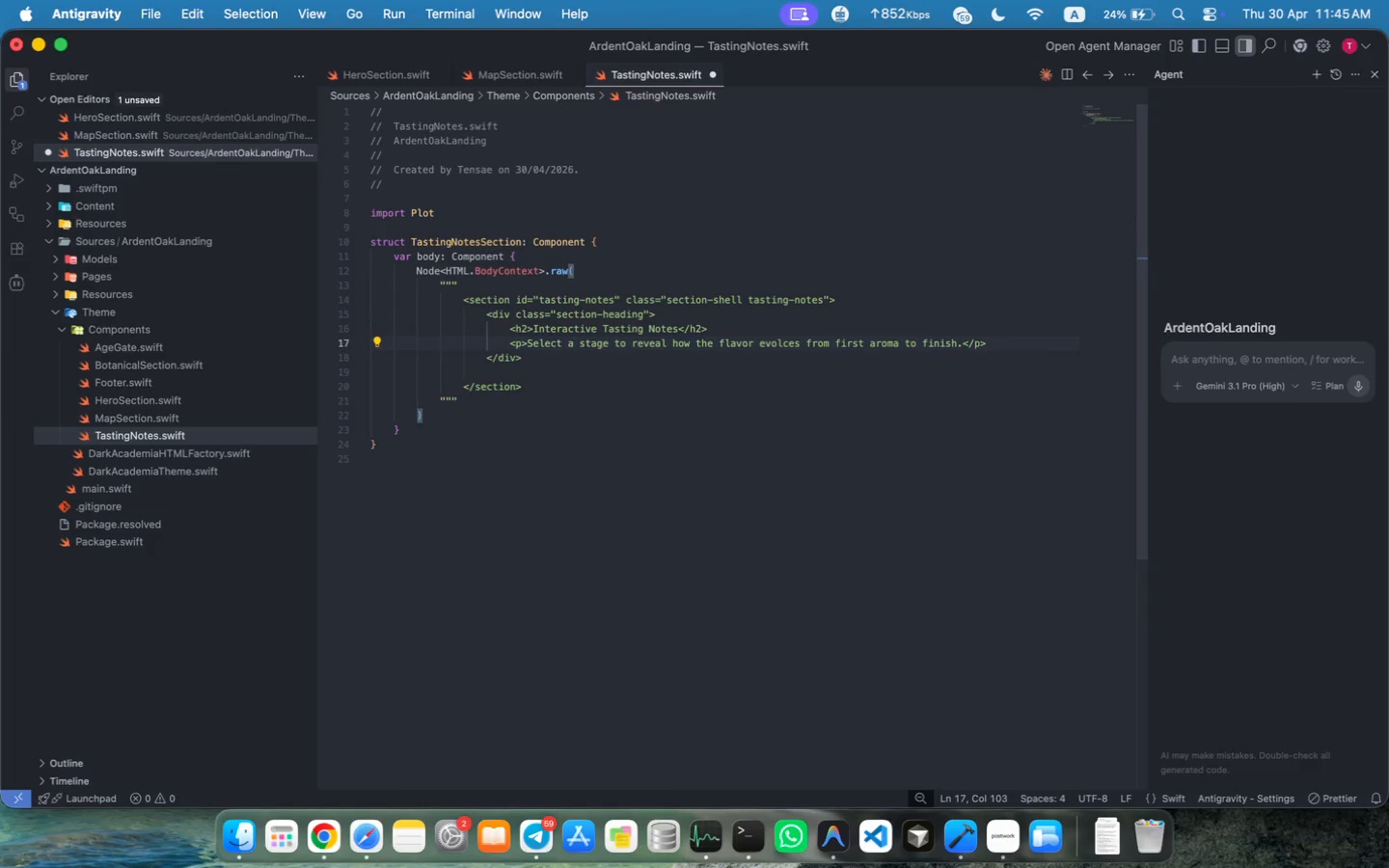 
key(ArrowDown)
 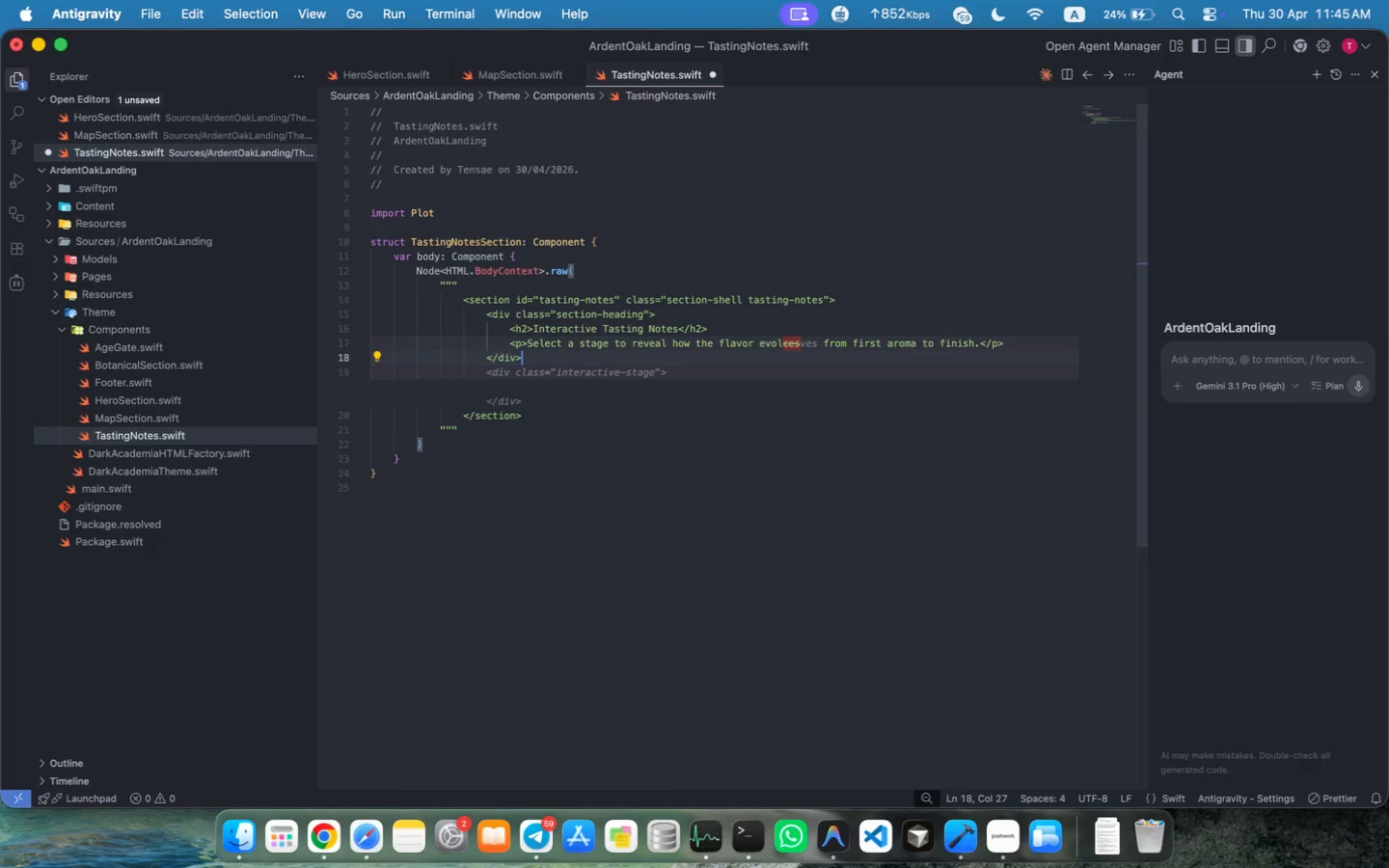 
key(Enter)
 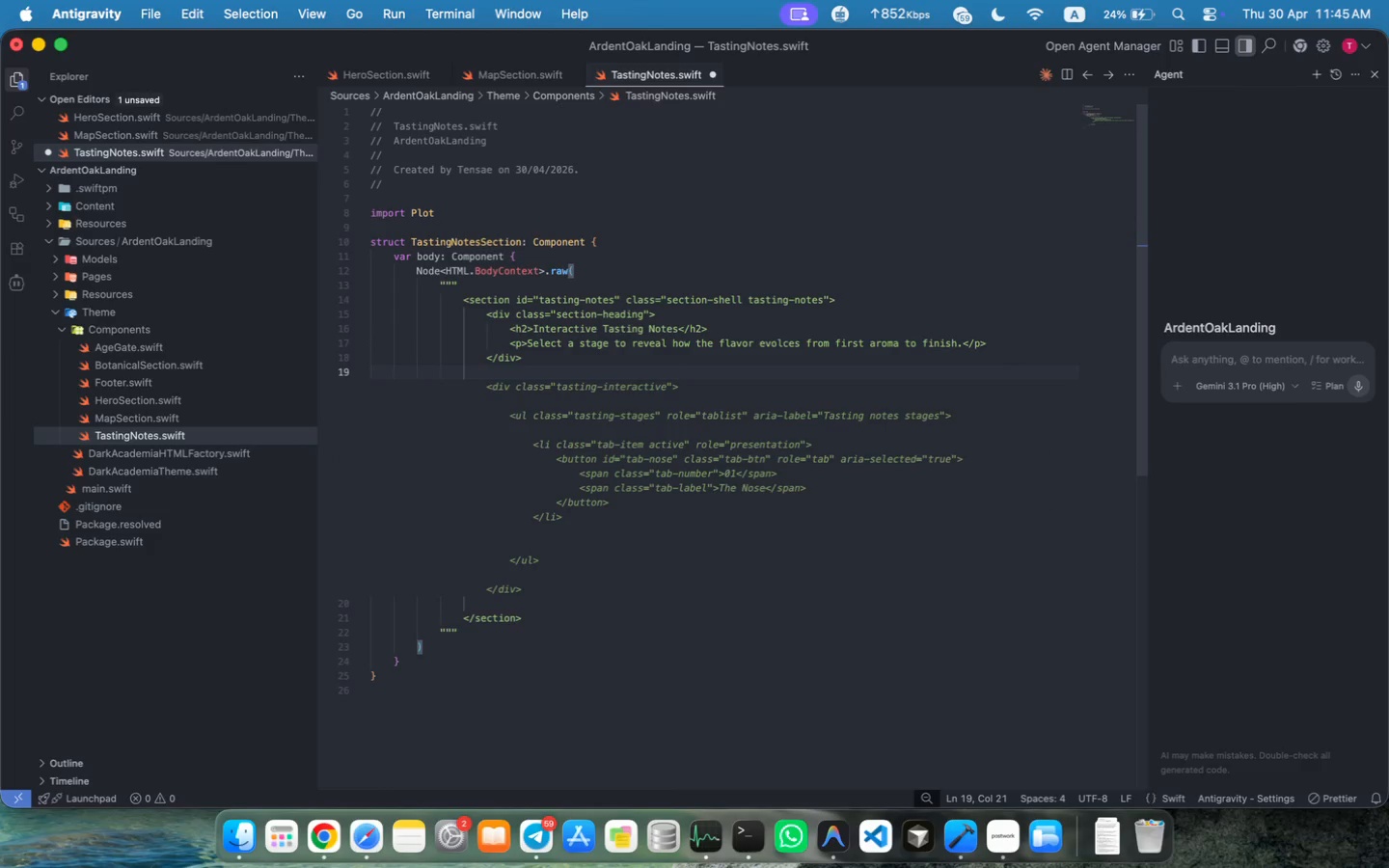 
key(Shift+Comma)
 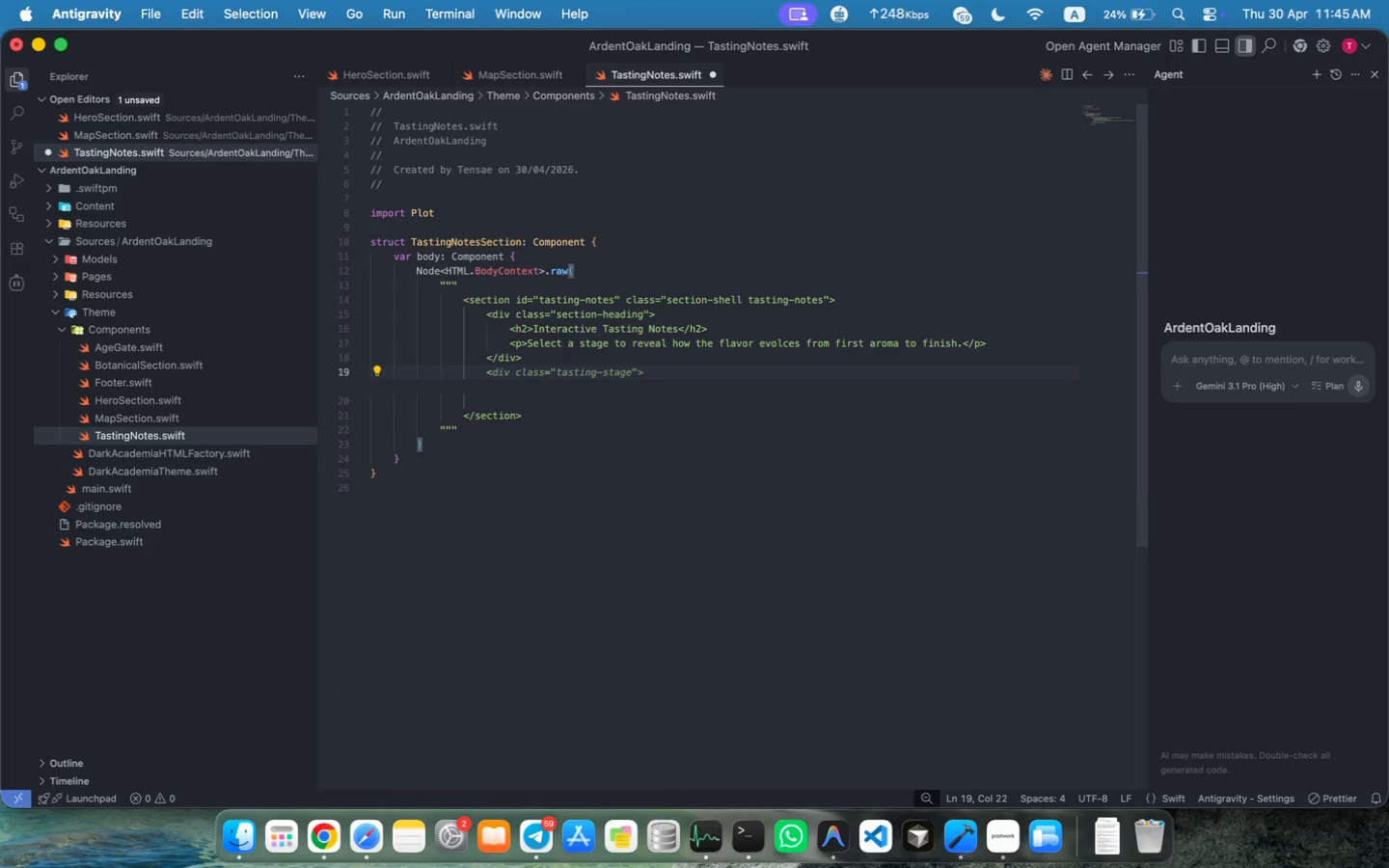 
key(Tab)
 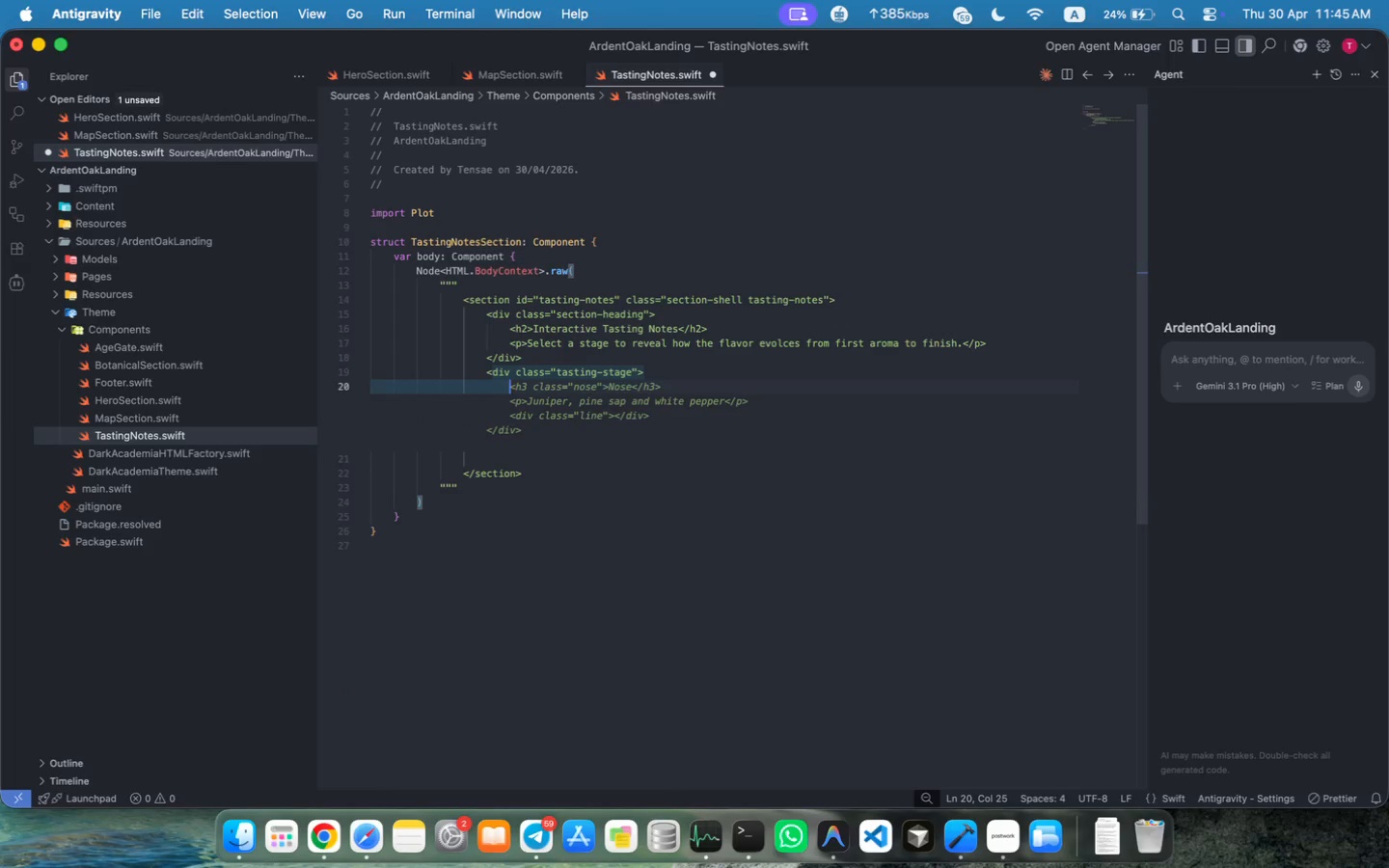 
key(Escape)
 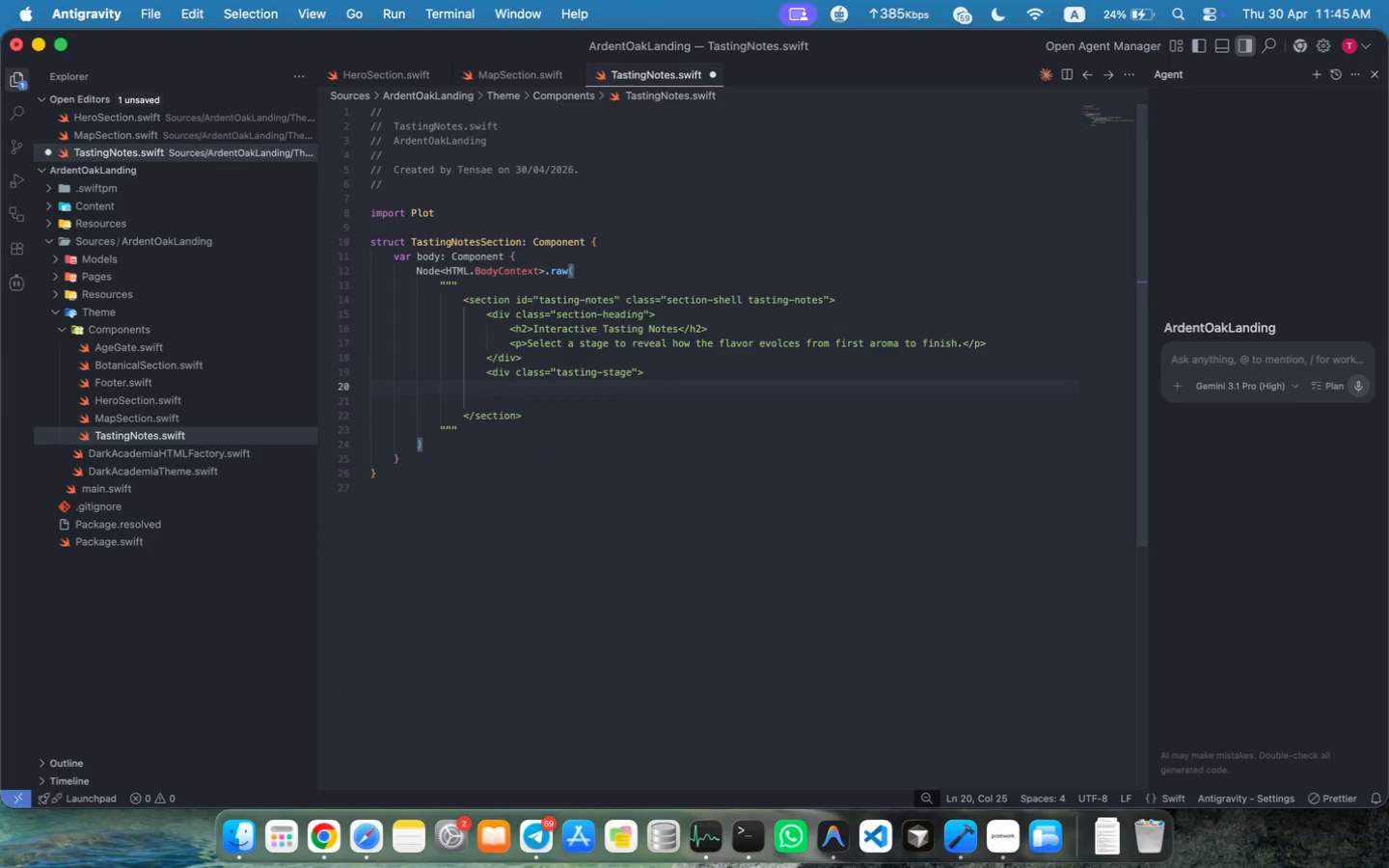 
type(grid)
 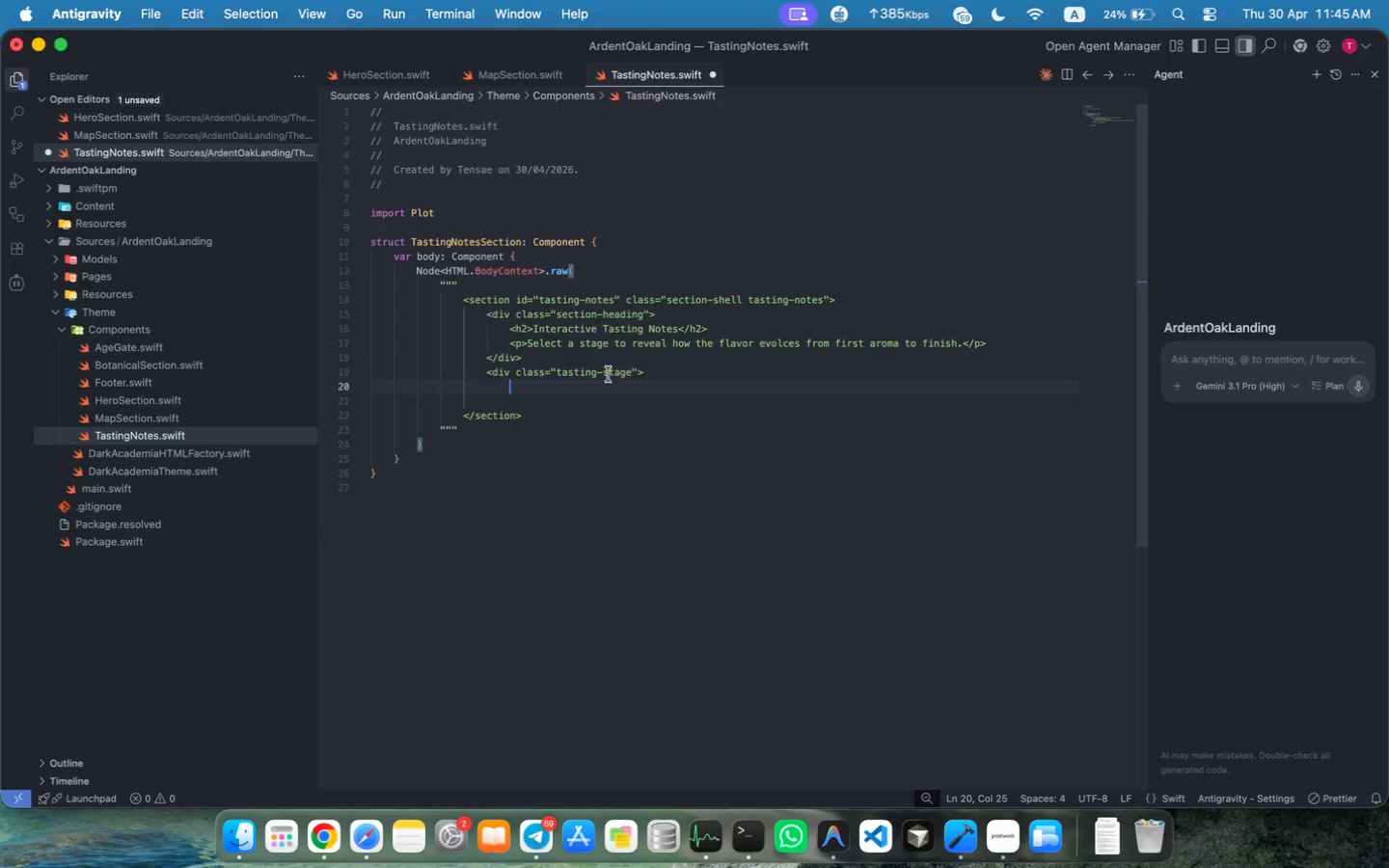 
key(ArrowRight)
 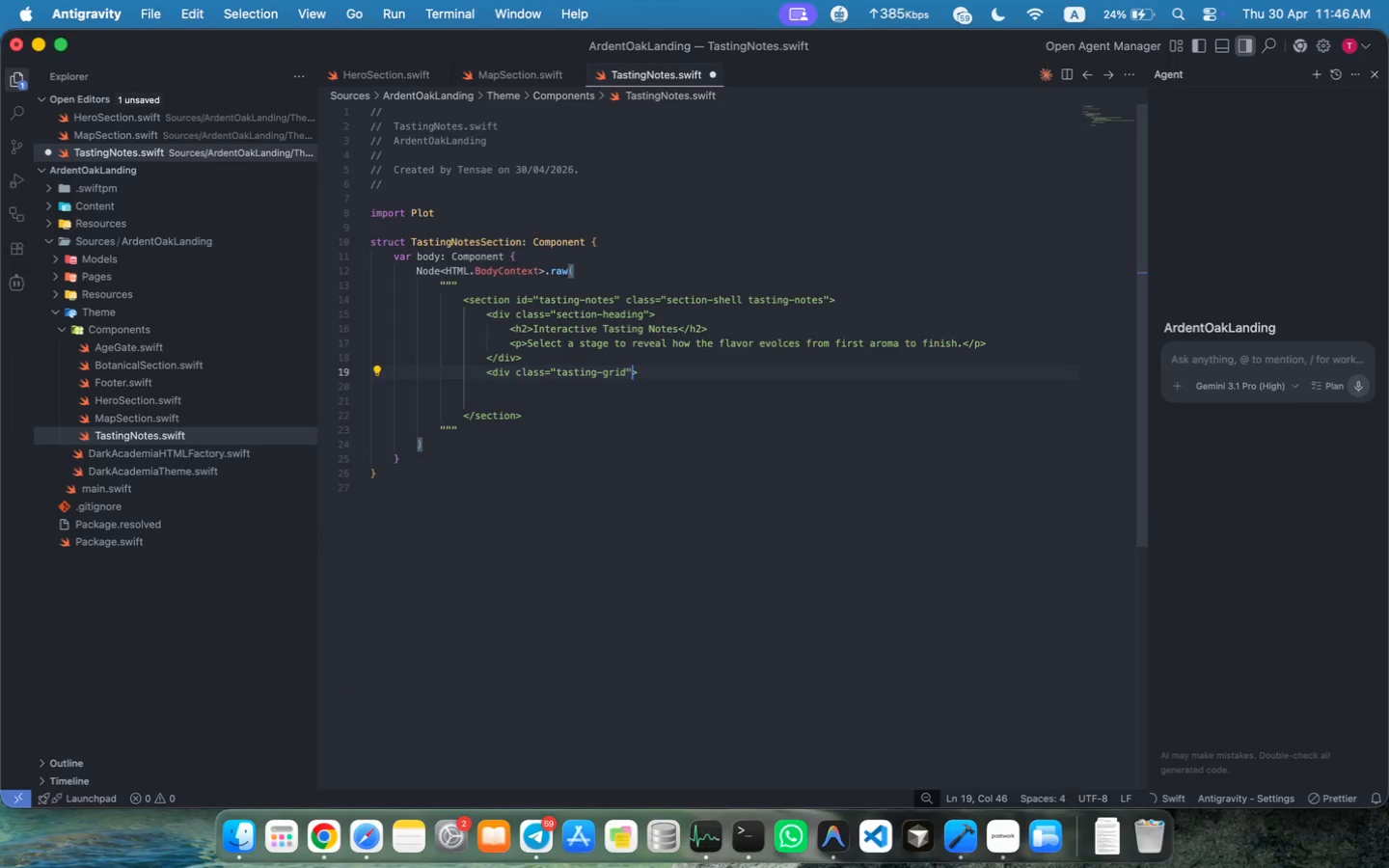 
key(ArrowRight)
 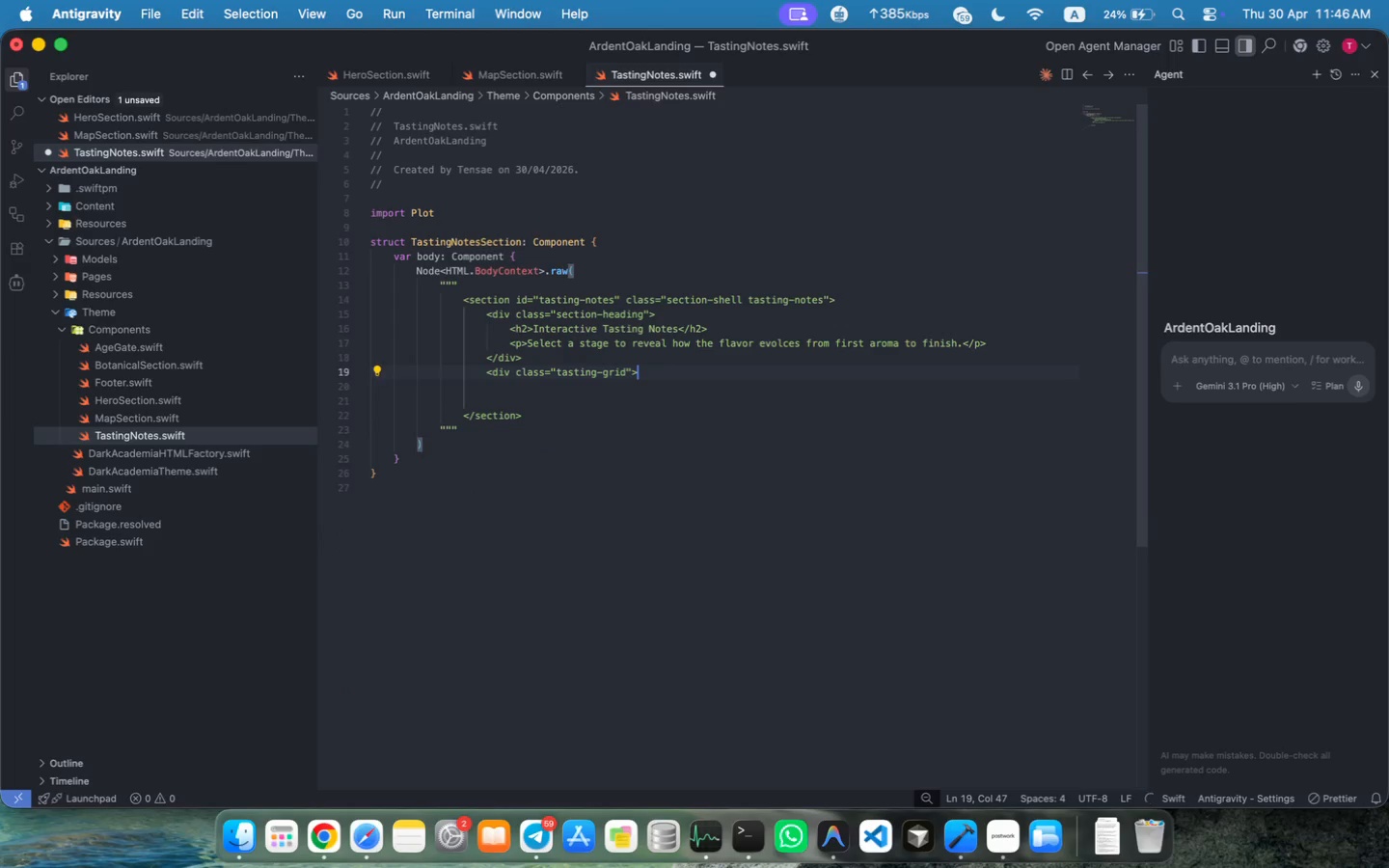 
key(Enter)
 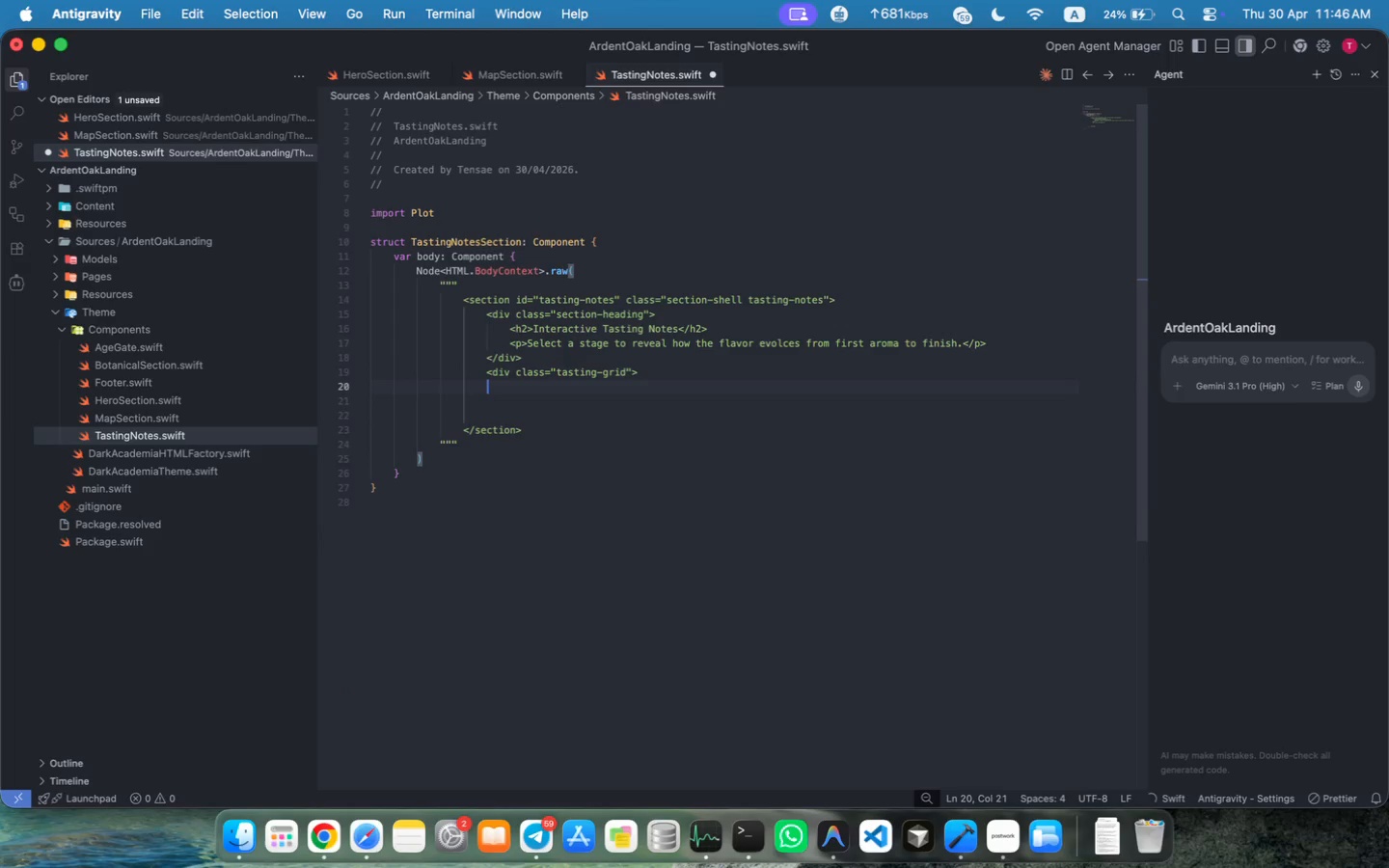 
key(Enter)
 